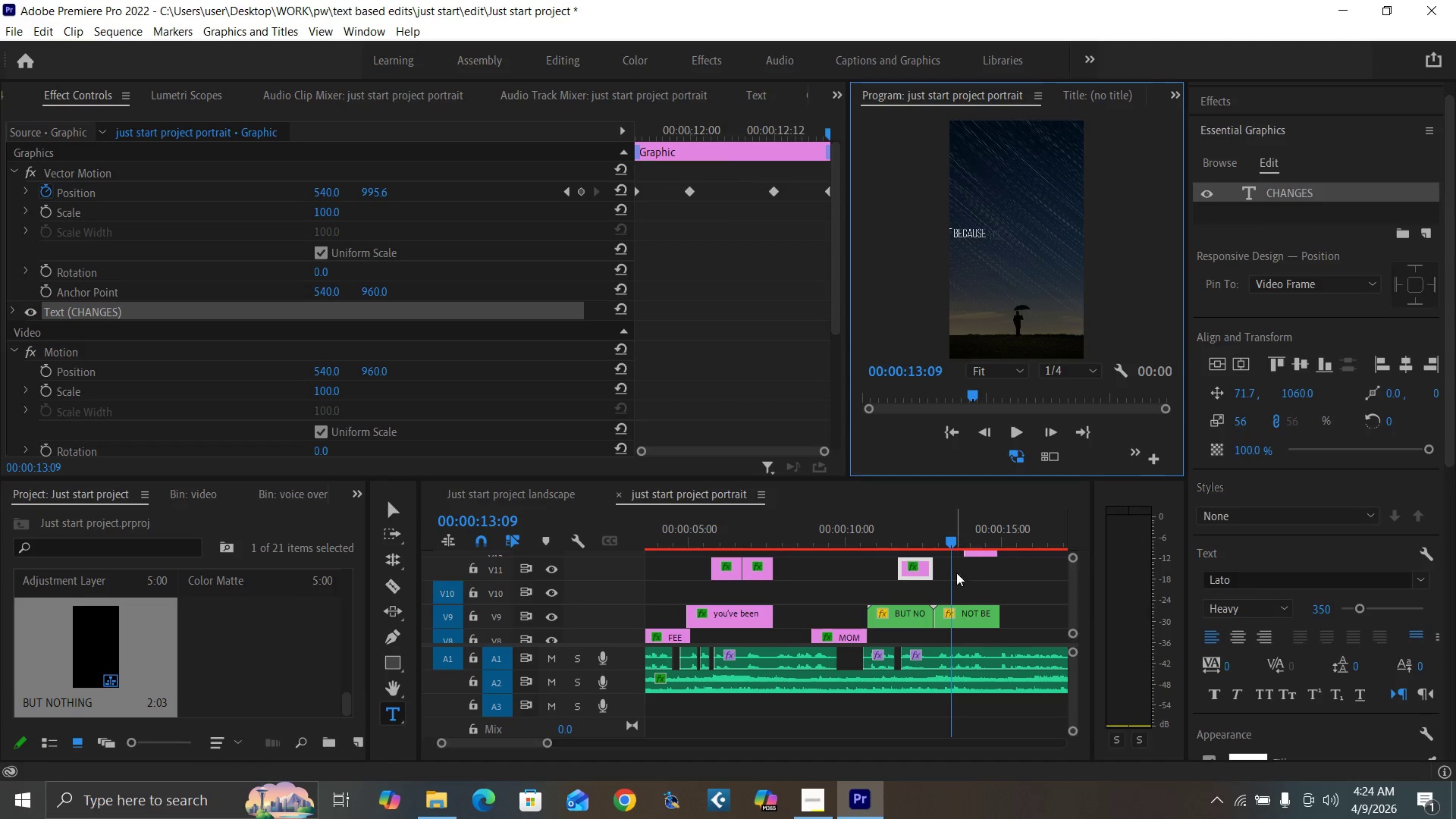 
left_click([966, 610])
 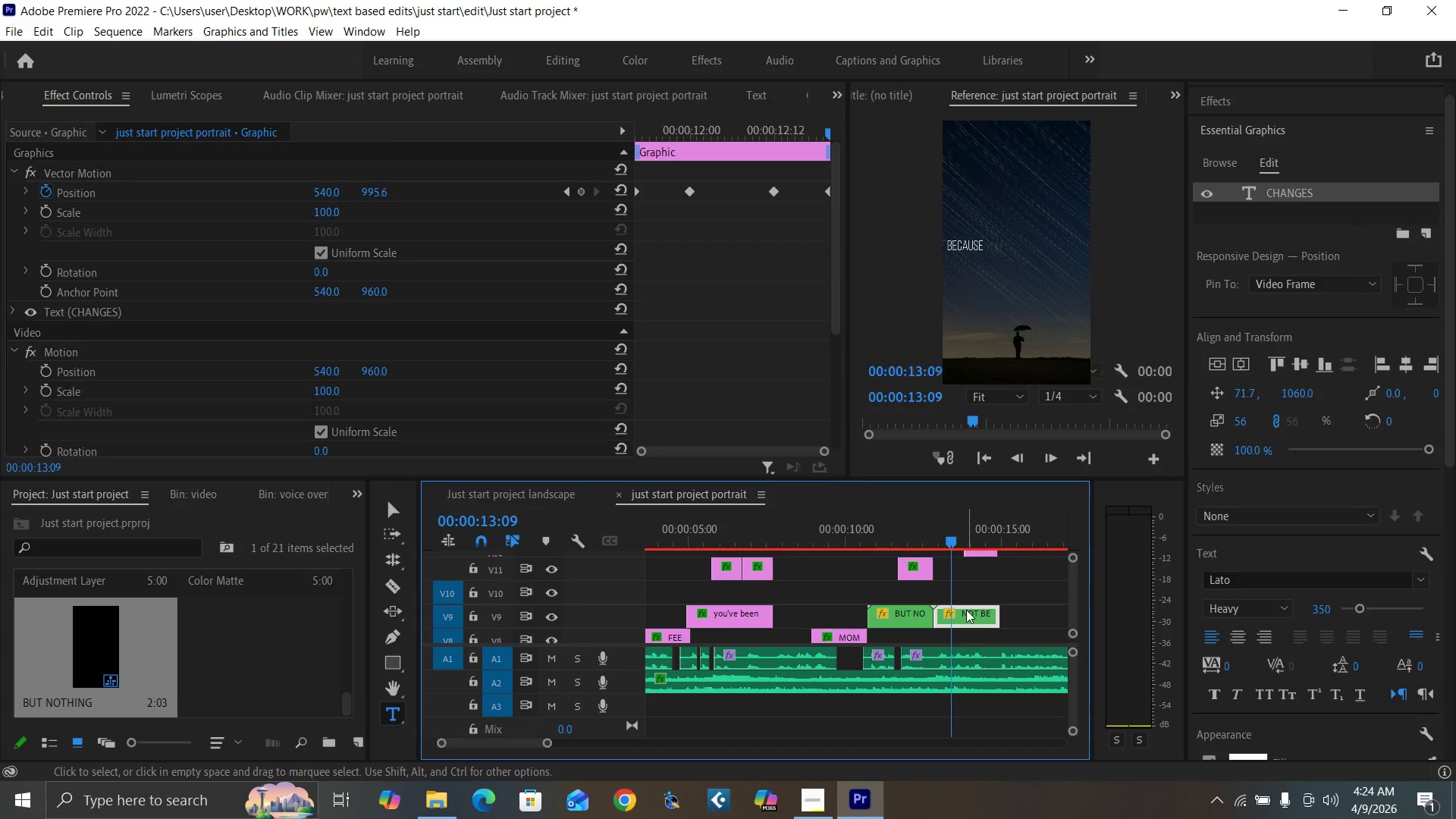 
key(Space)
 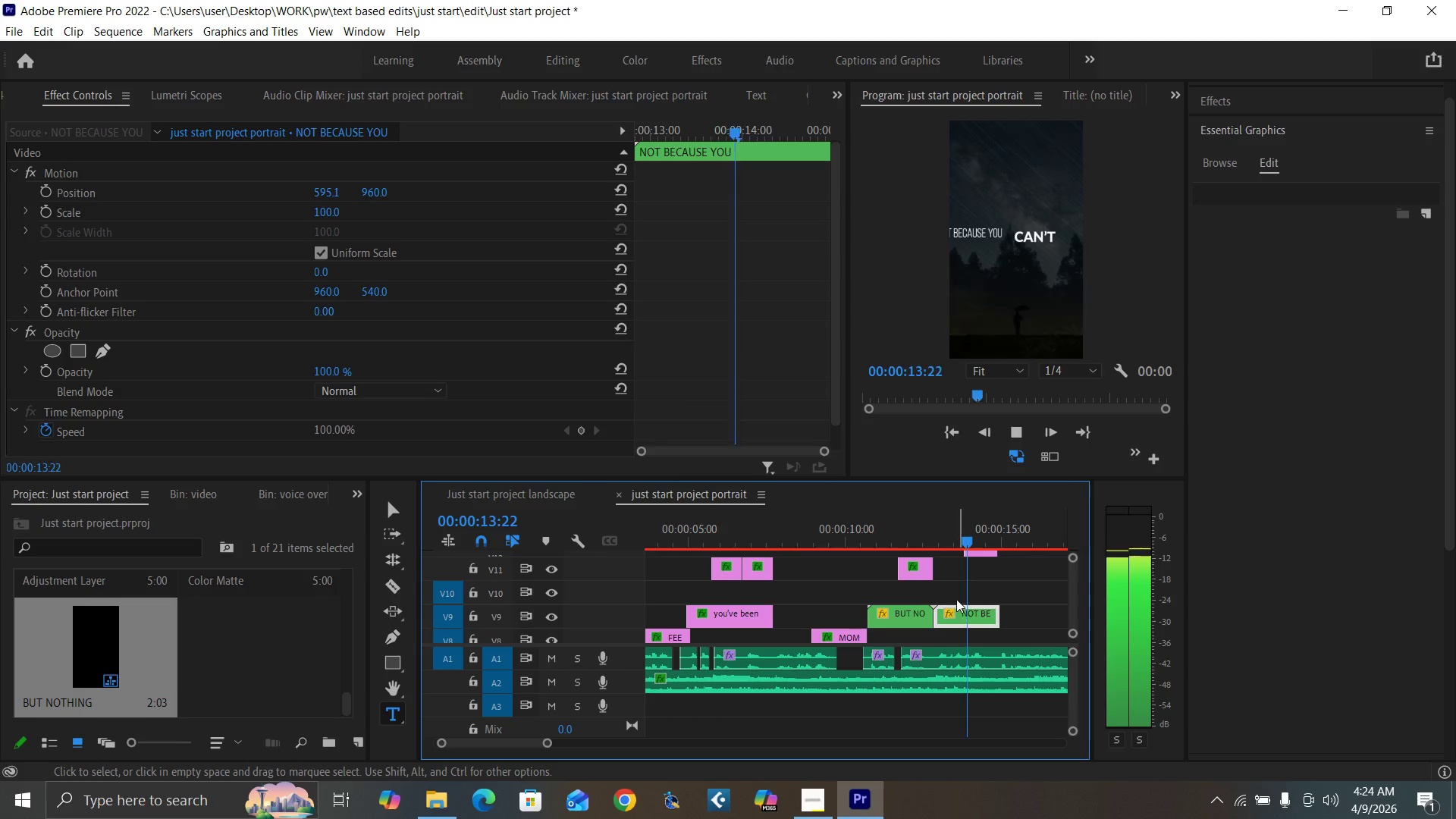 
key(Space)
 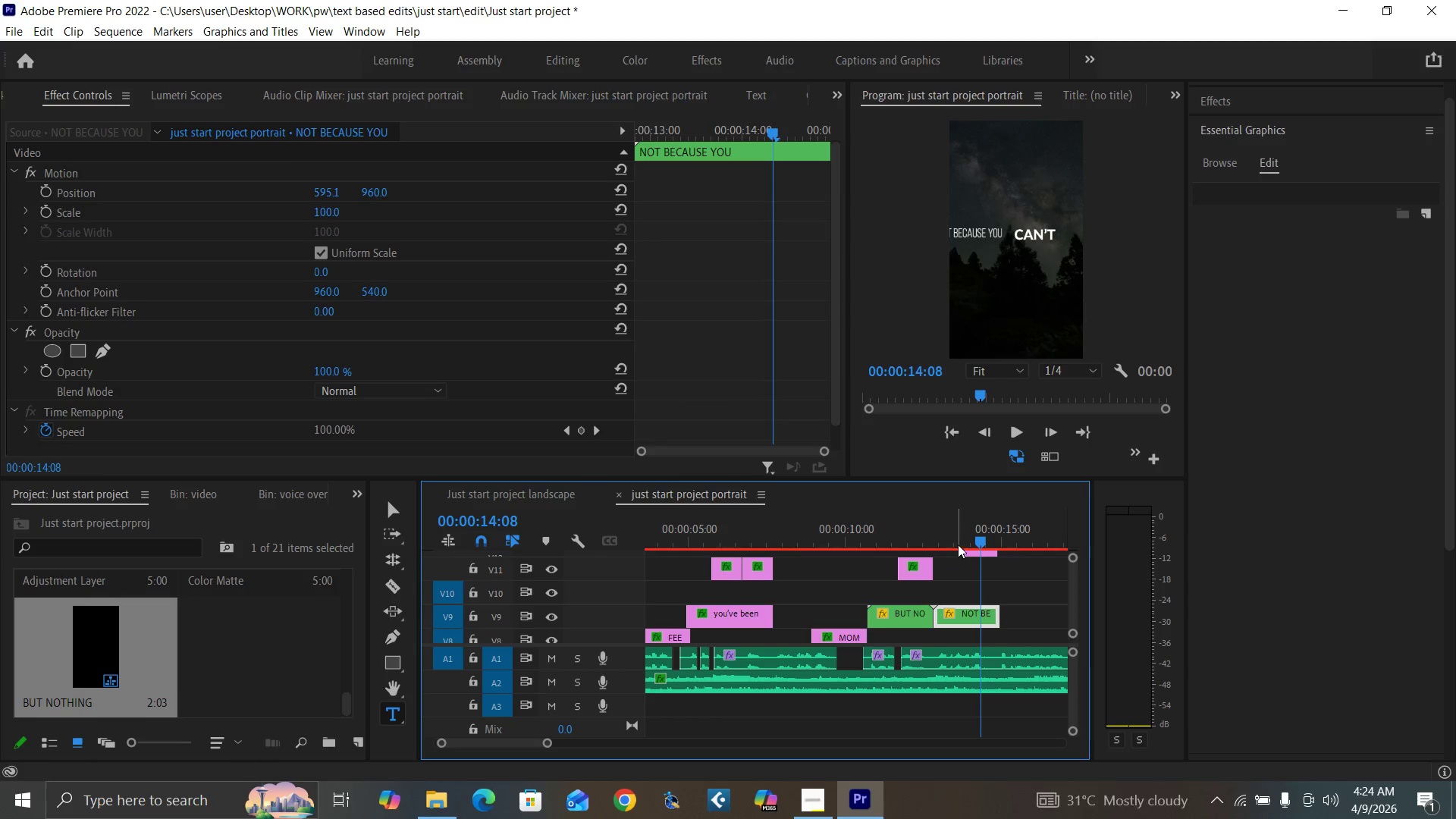 
left_click([961, 539])
 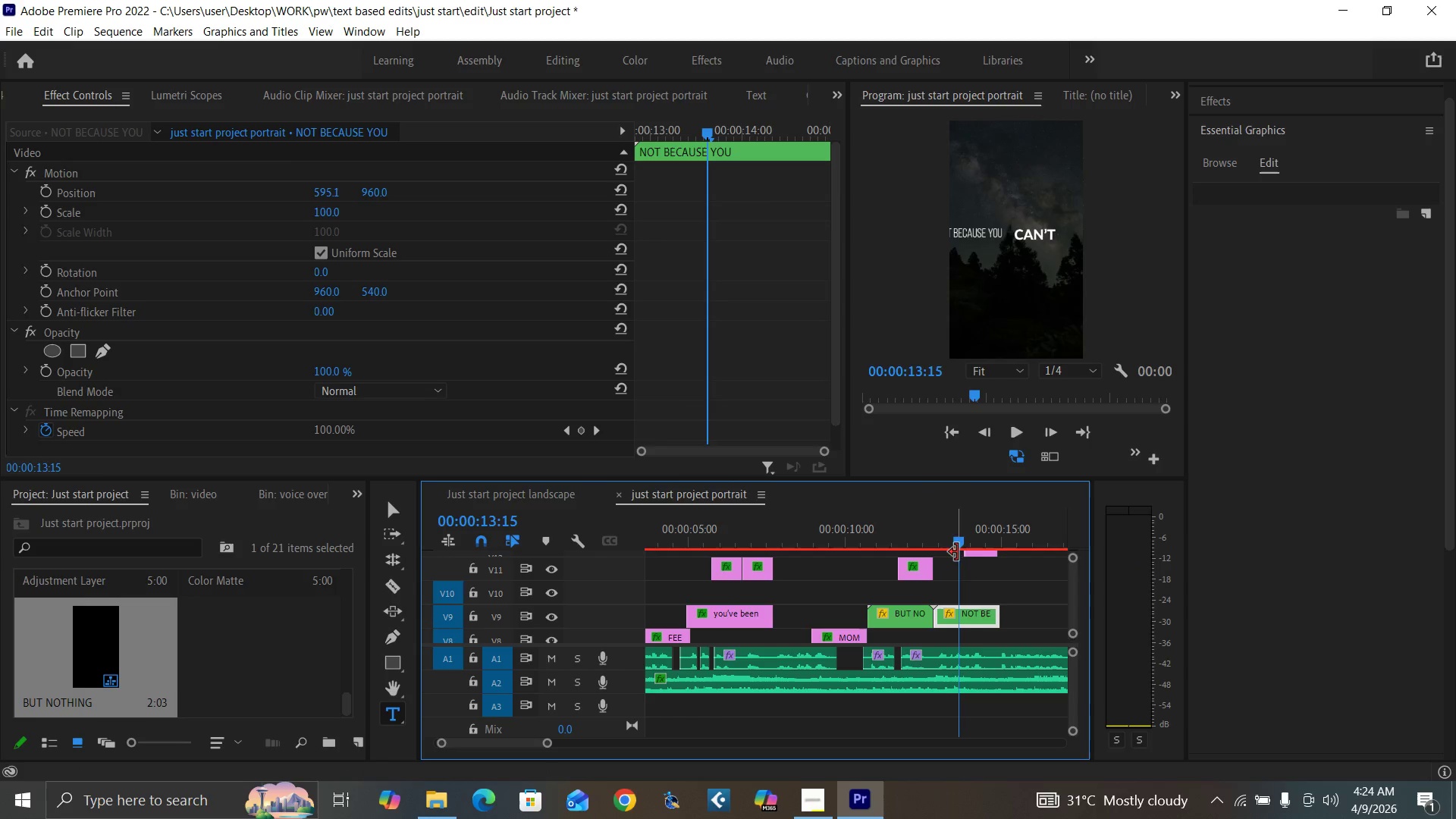 
key(Space)
 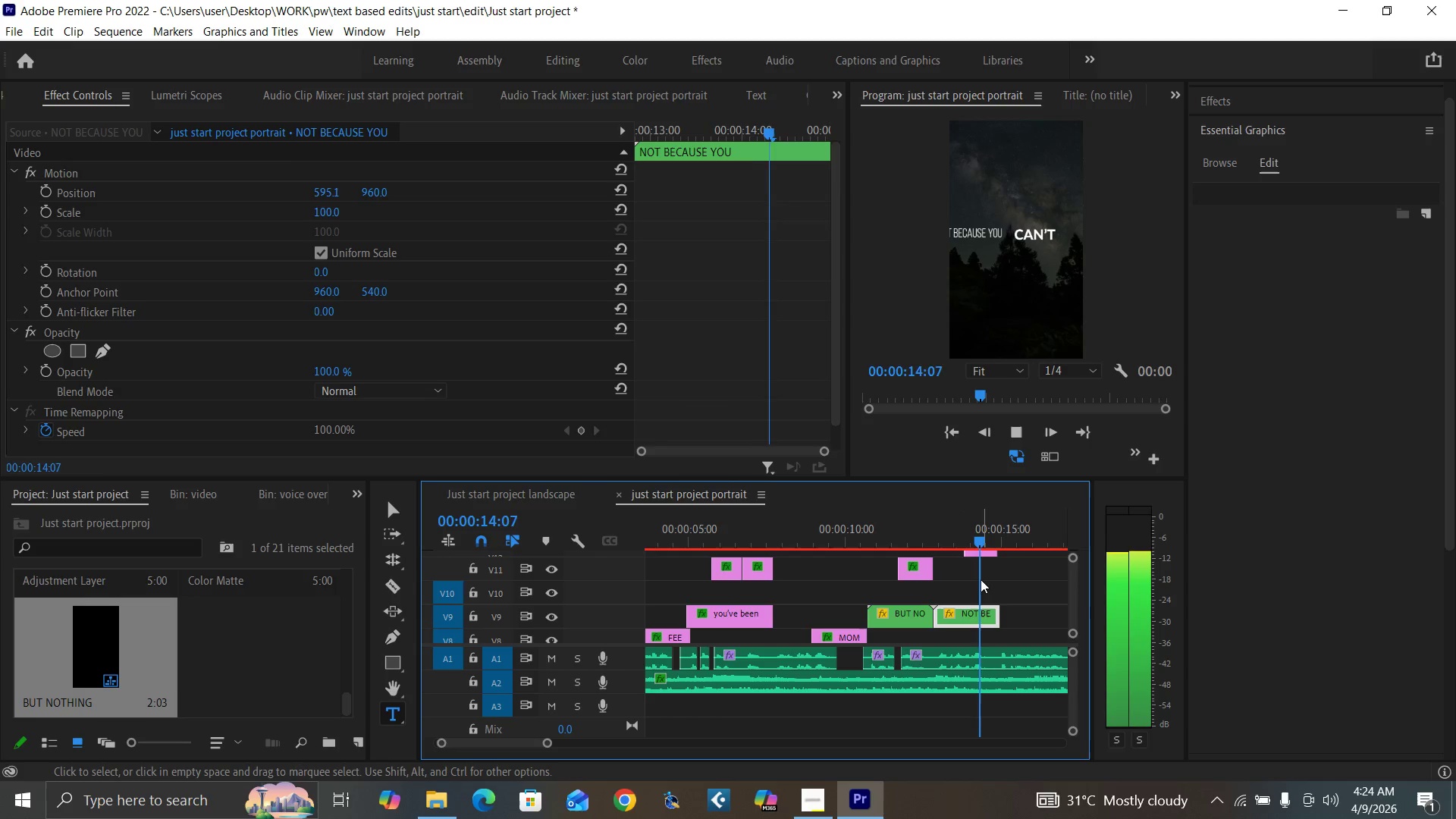 
key(Space)
 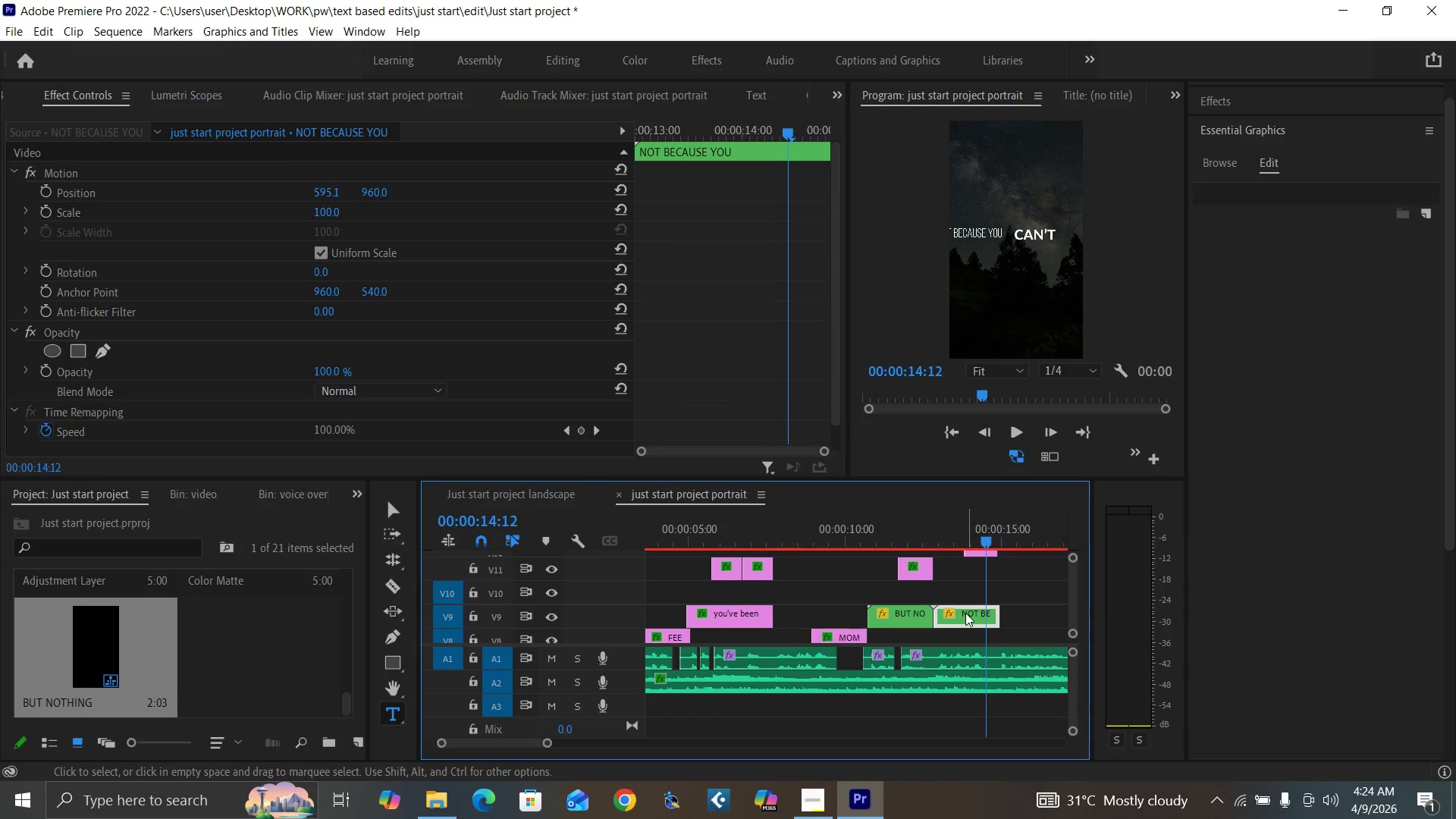 
double_click([965, 613])
 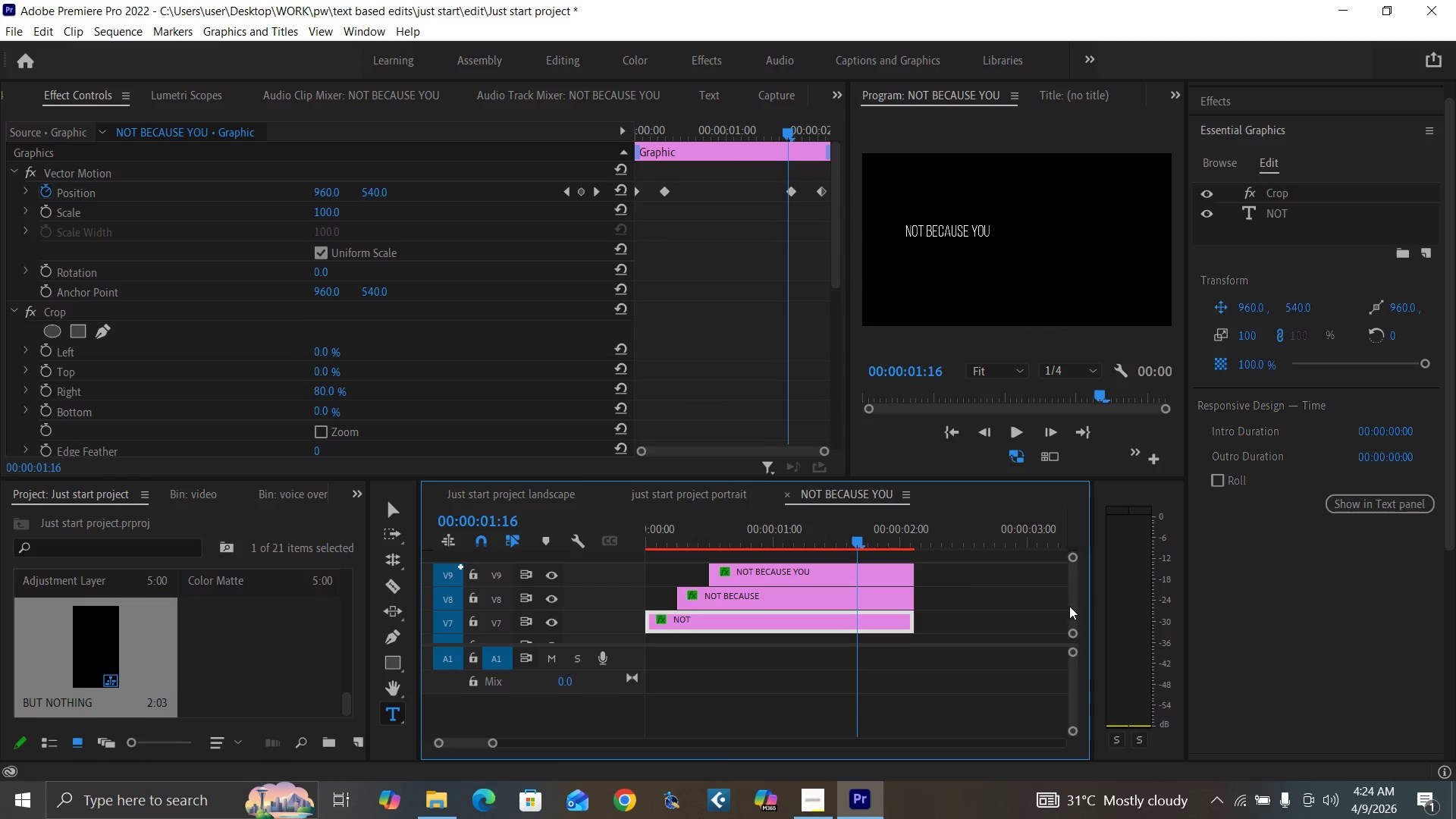 
left_click_drag(start_coordinate=[954, 566], to_coordinate=[829, 623])
 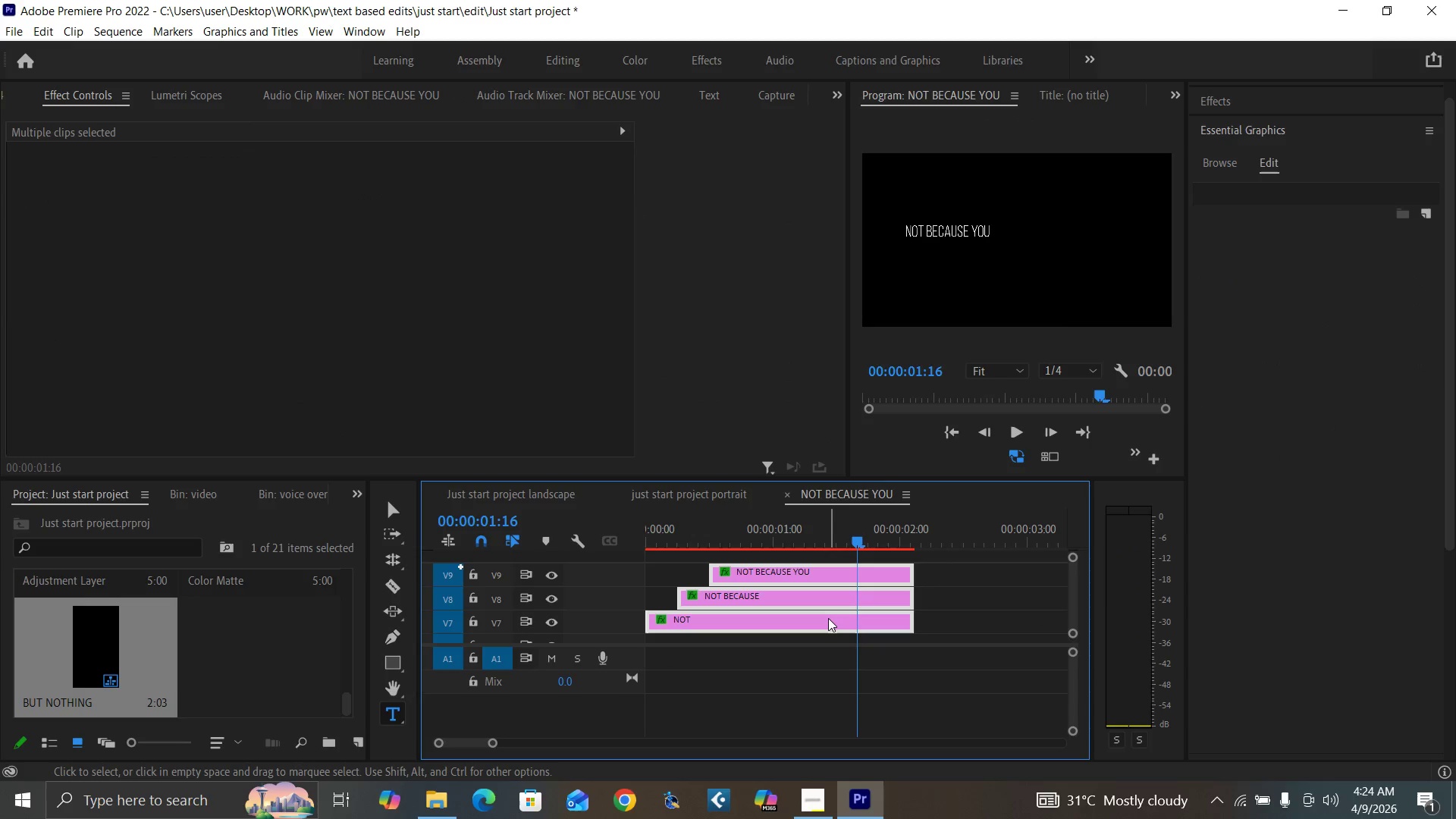 
hold_key(key=ControlLeft, duration=1.5)
 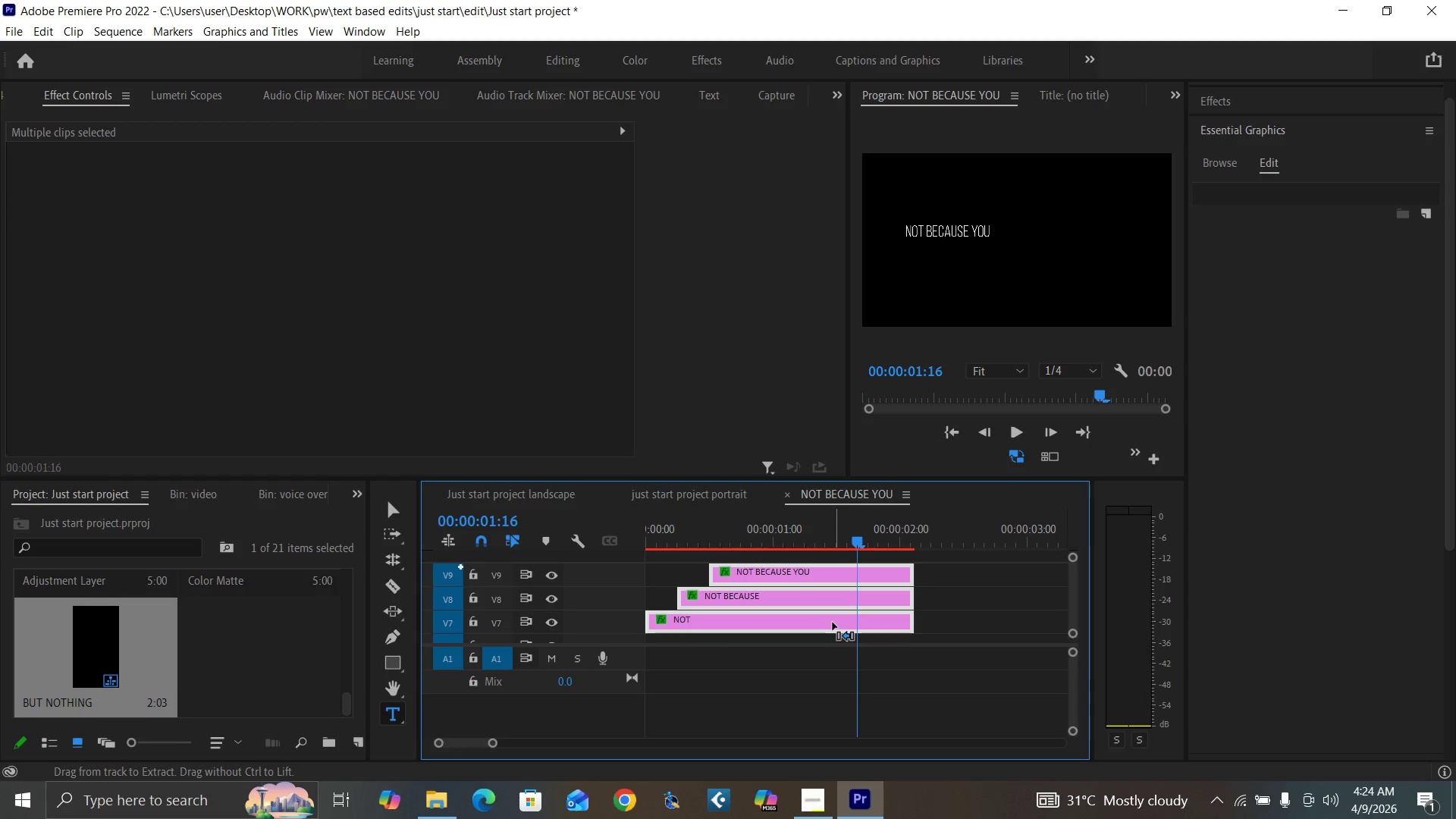 
hold_key(key=ControlLeft, duration=0.89)
 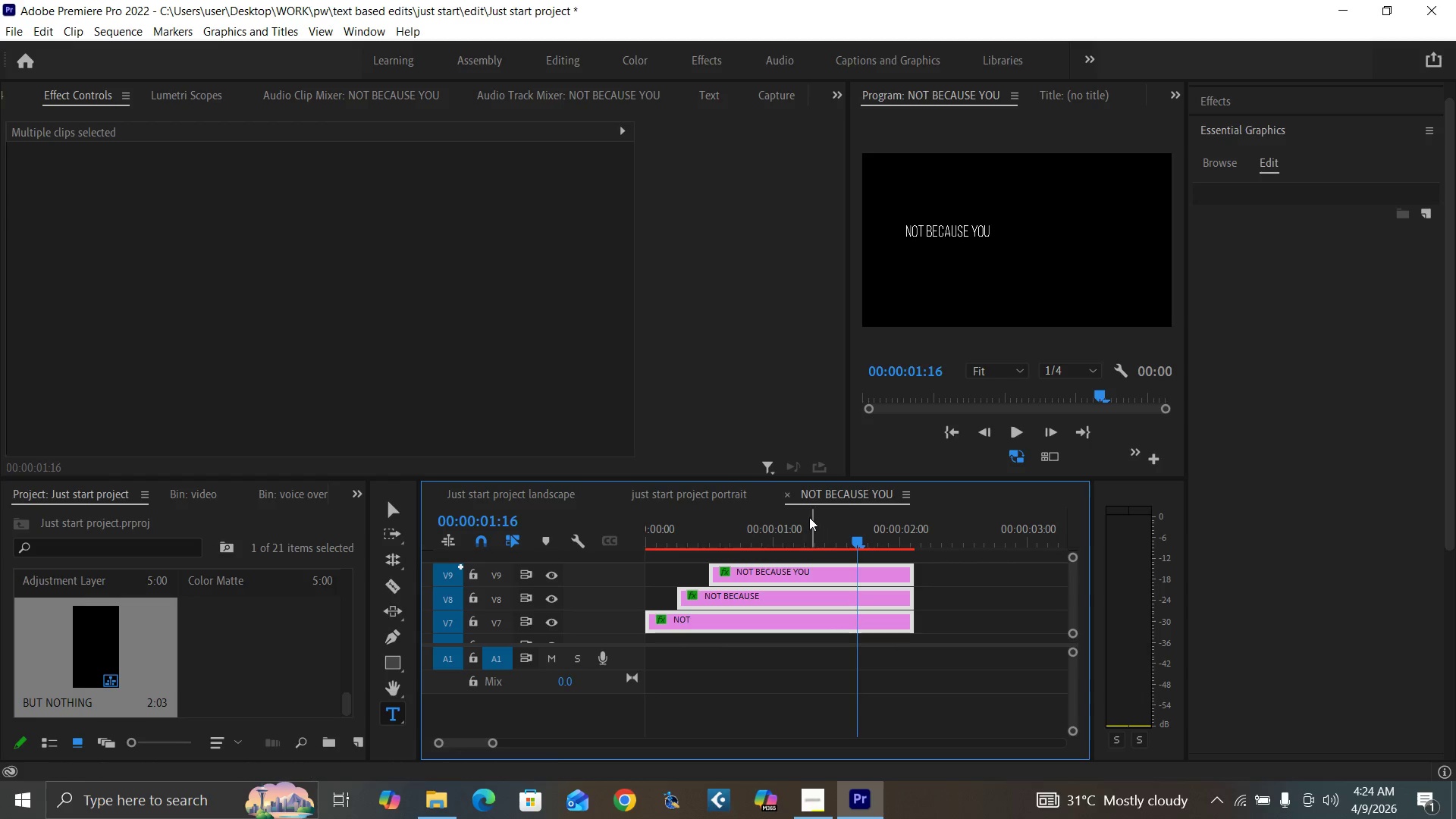 
left_click([787, 491])
 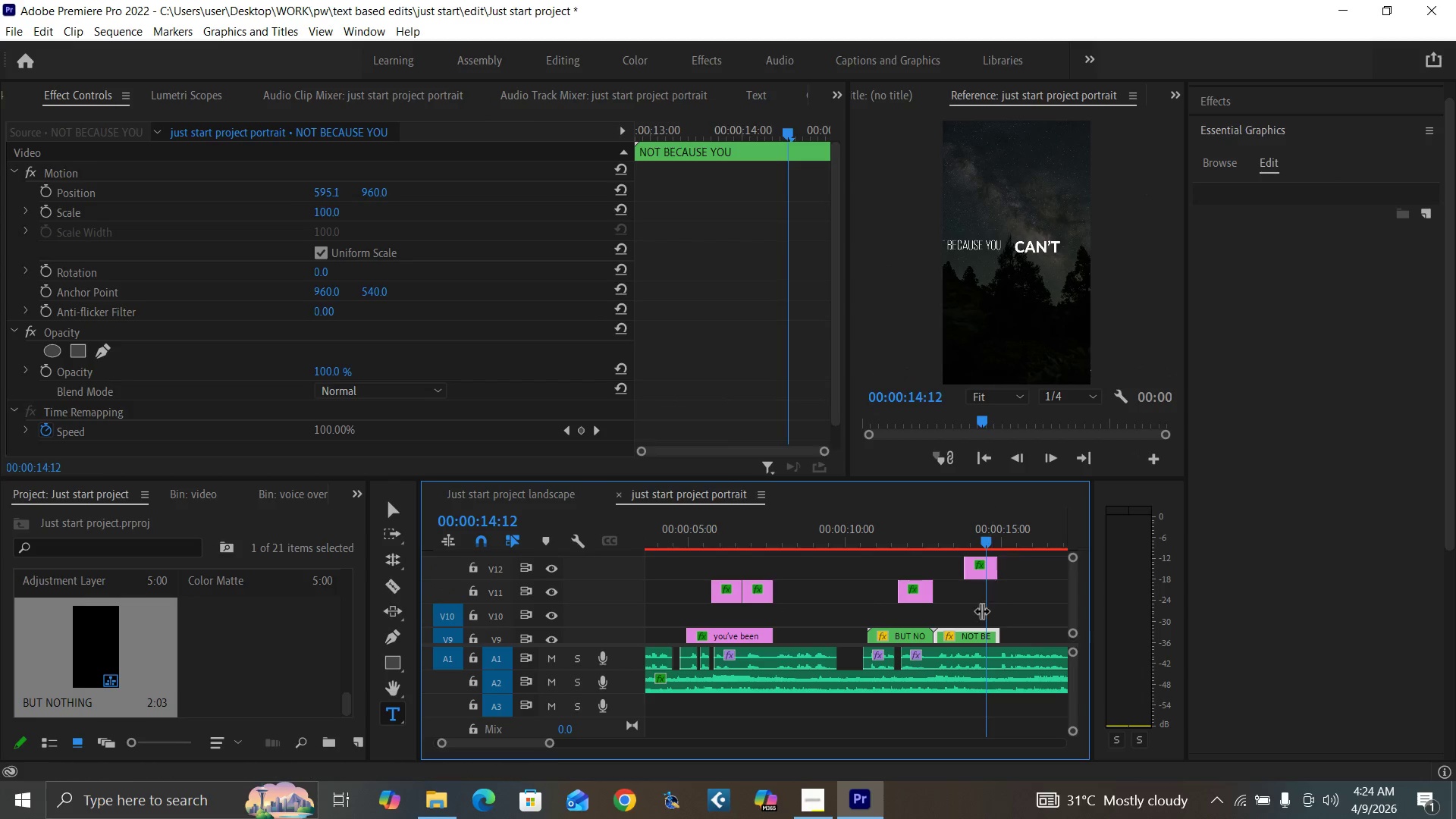 
wait(6.47)
 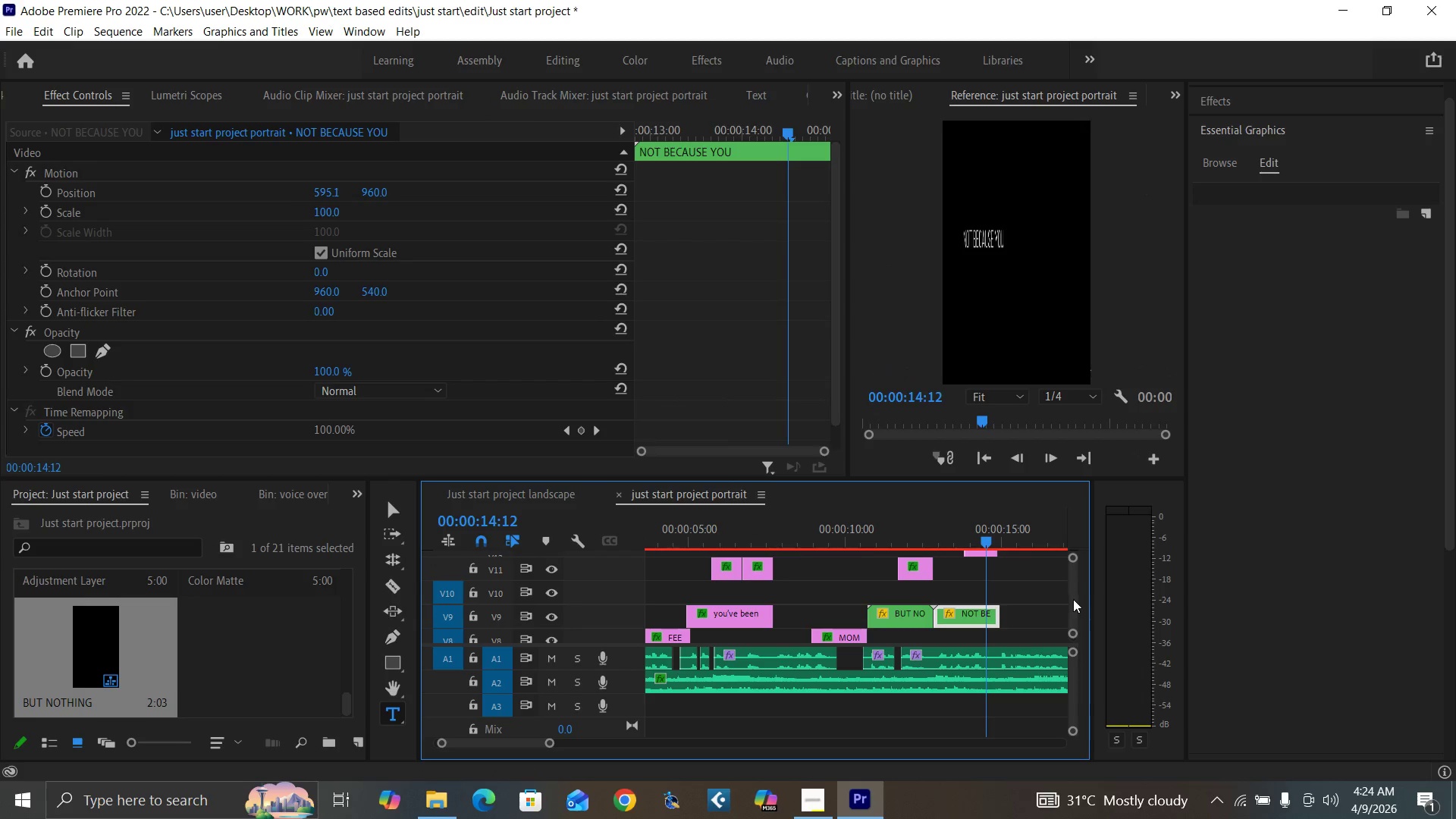 
left_click([317, 215])
 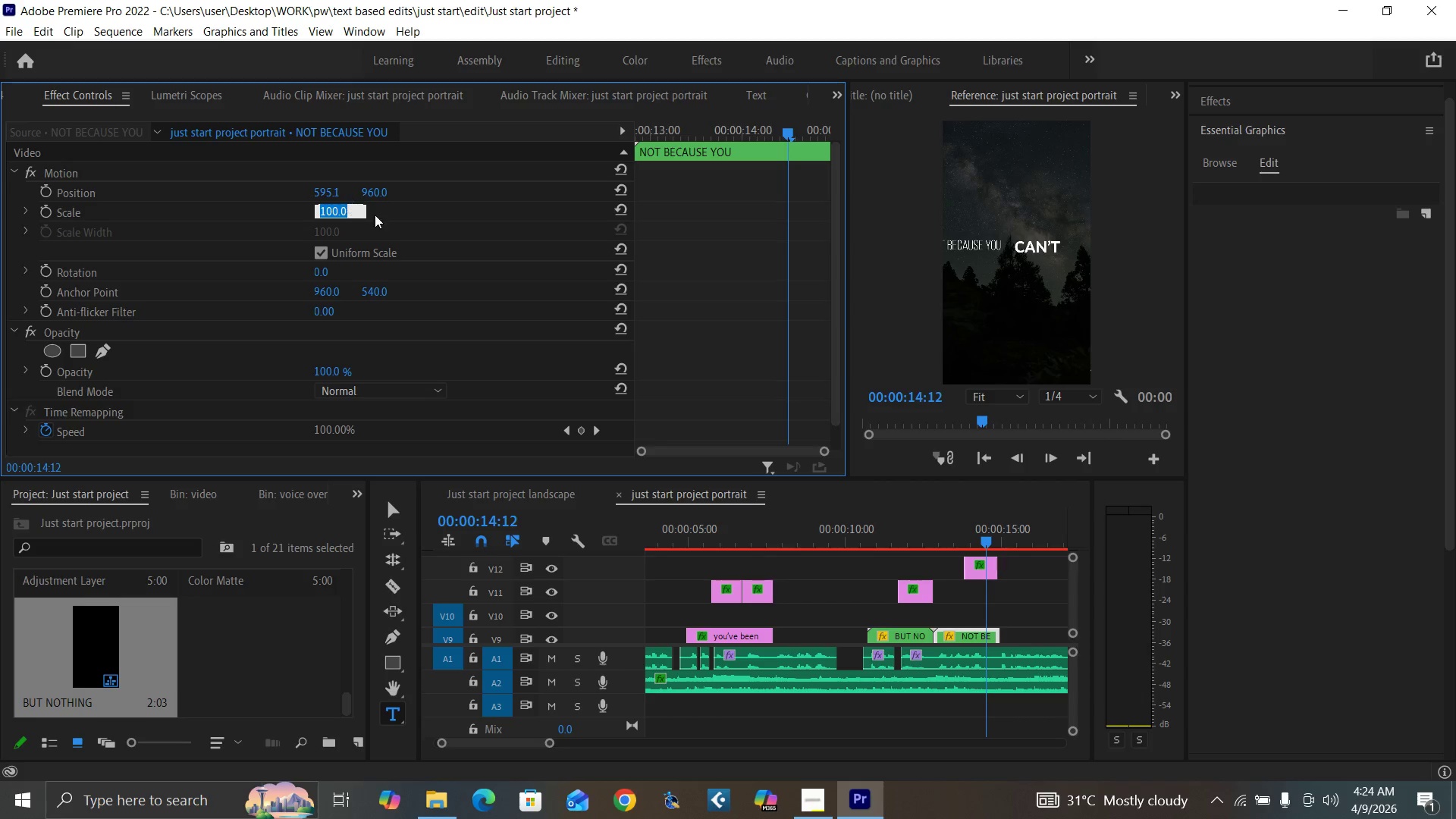 
type(200)
 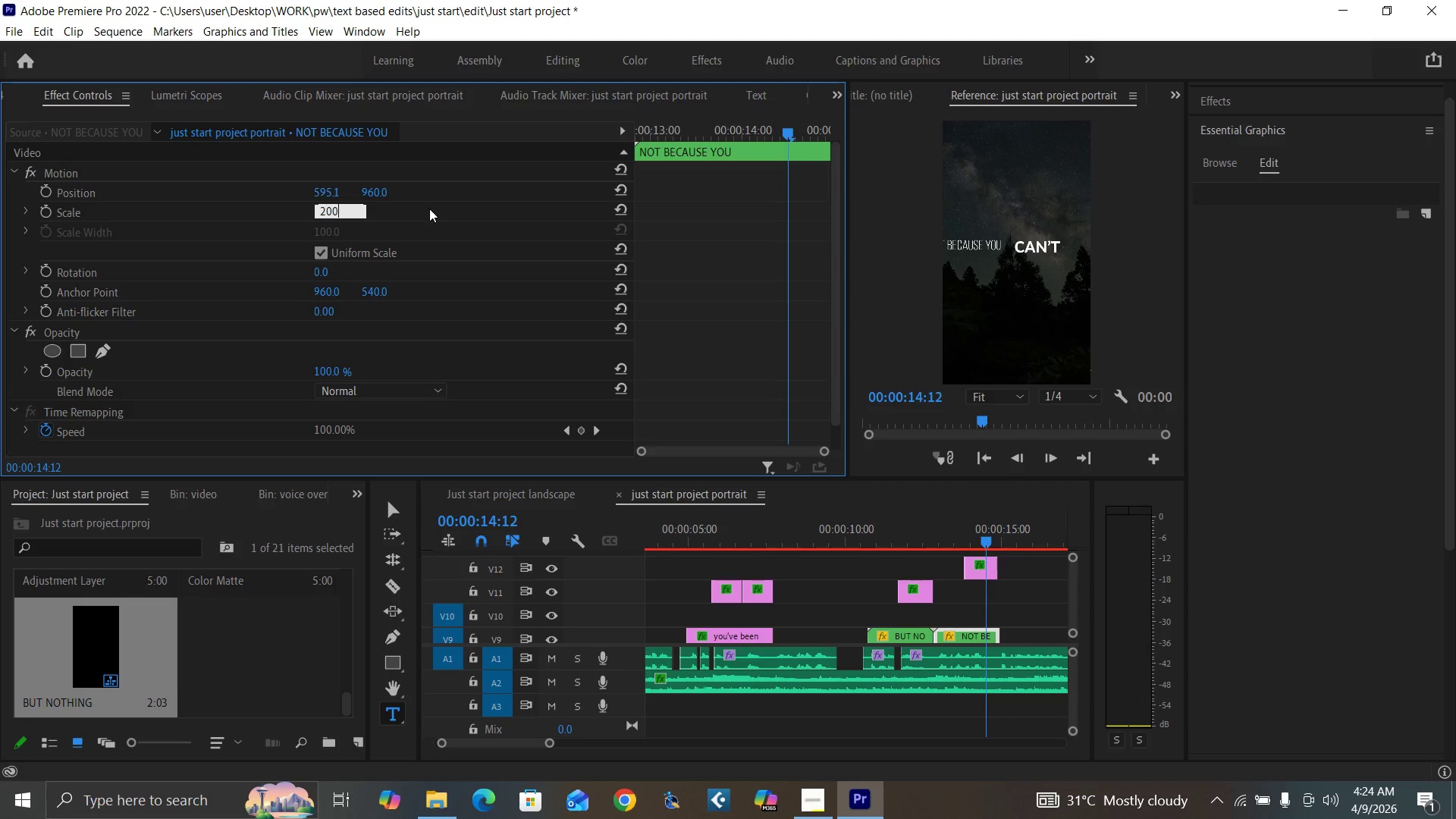 
key(Enter)
 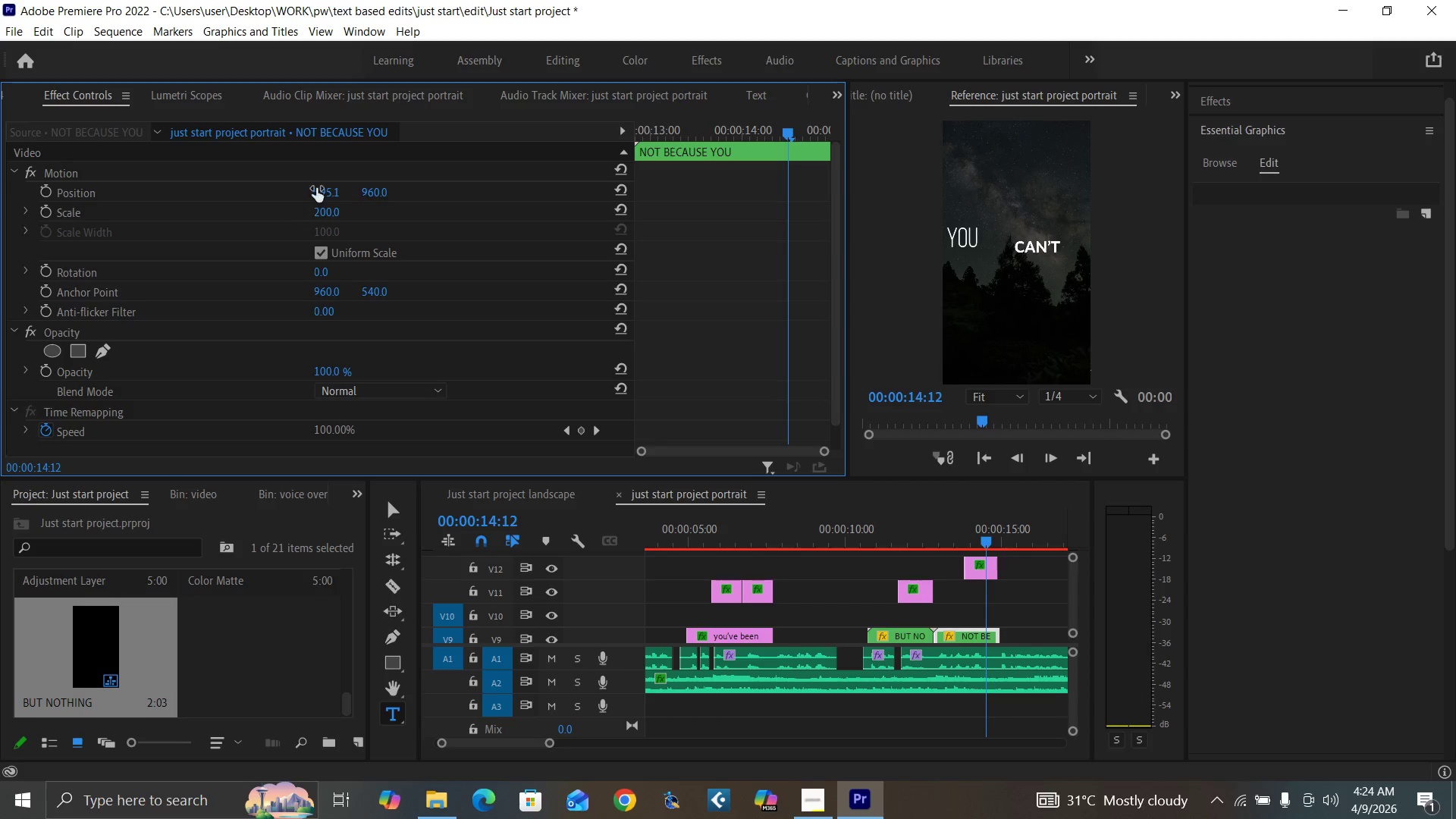 
left_click([372, 190])
 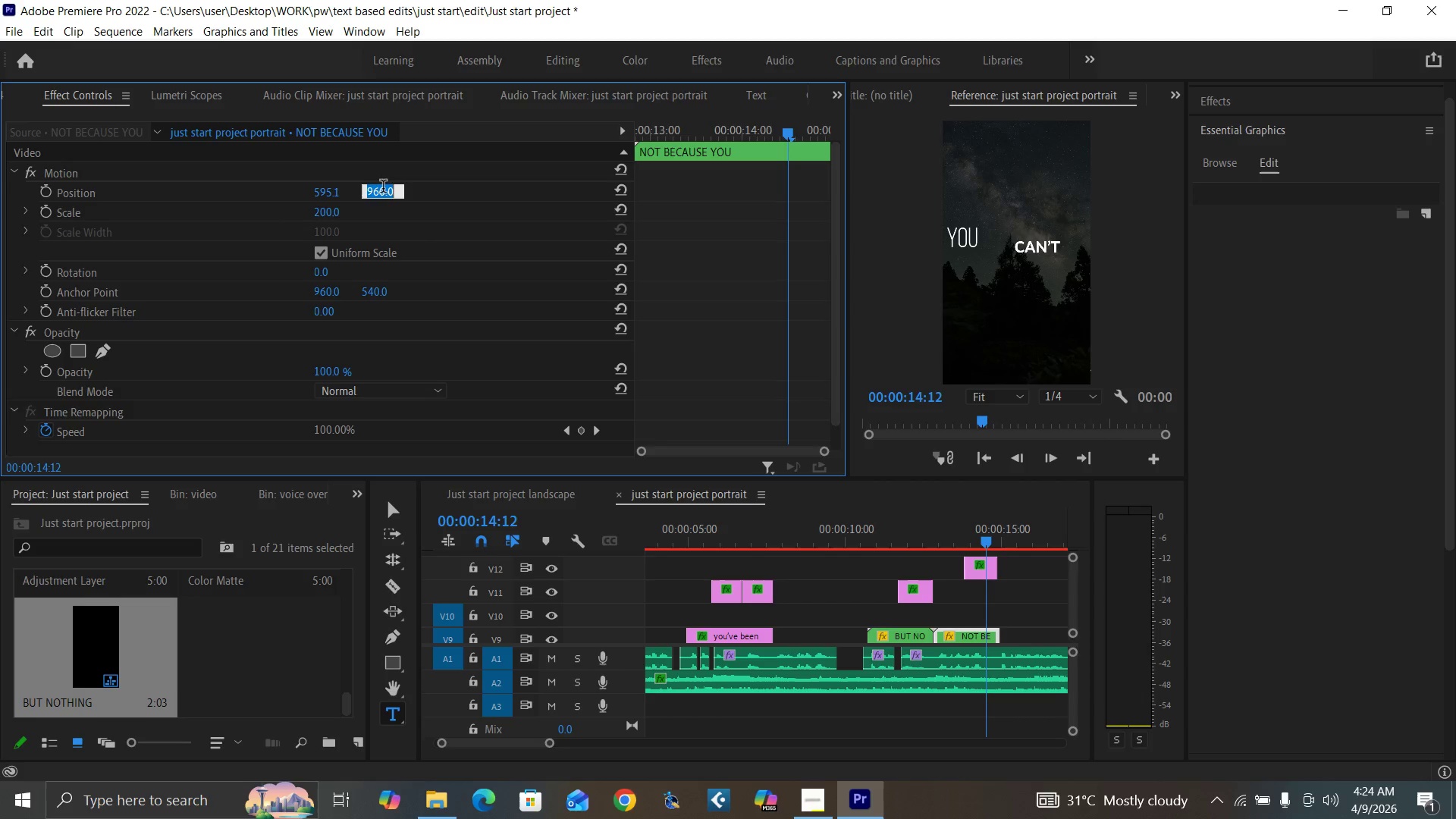 
type(930)
 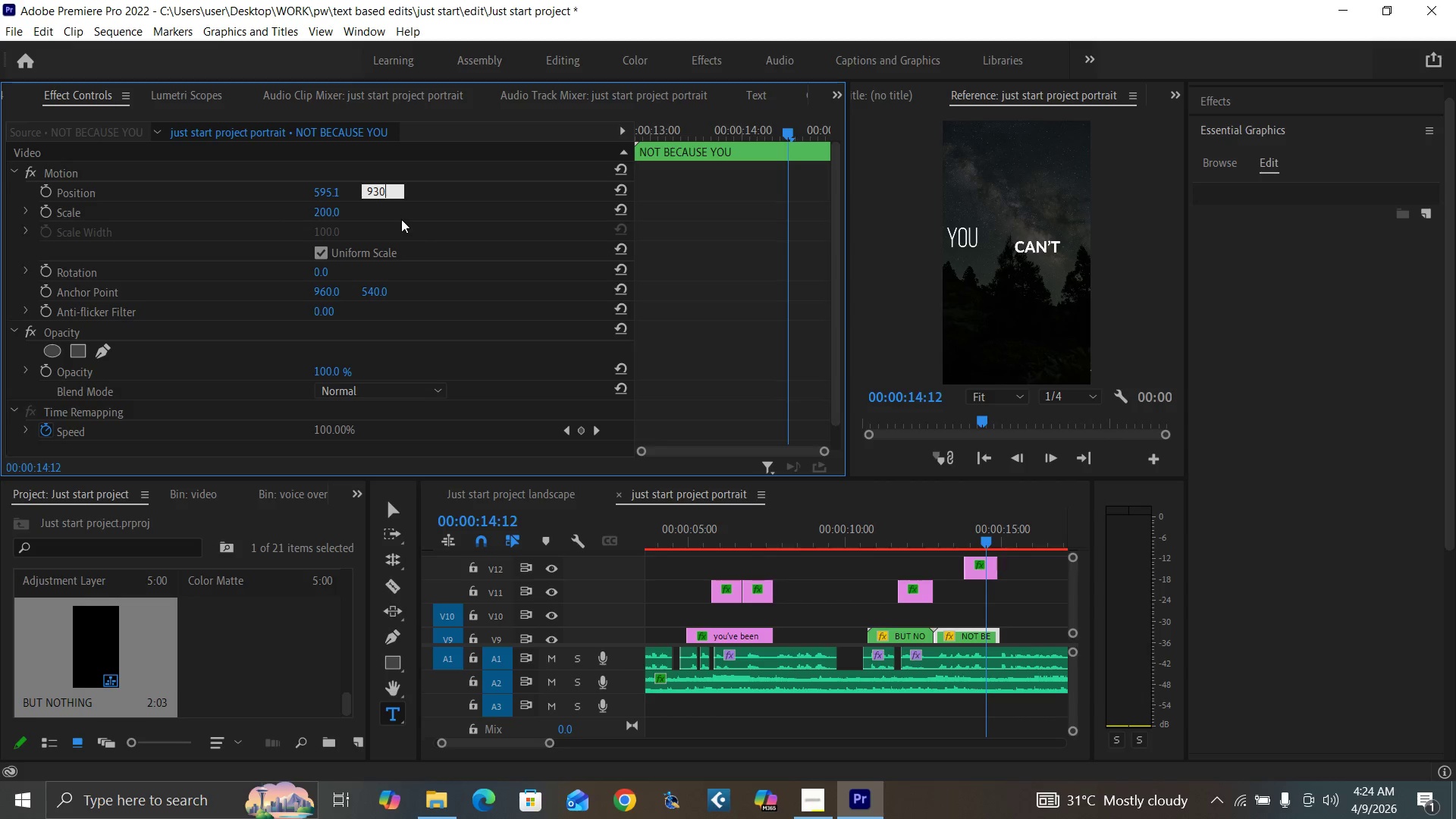 
key(Enter)
 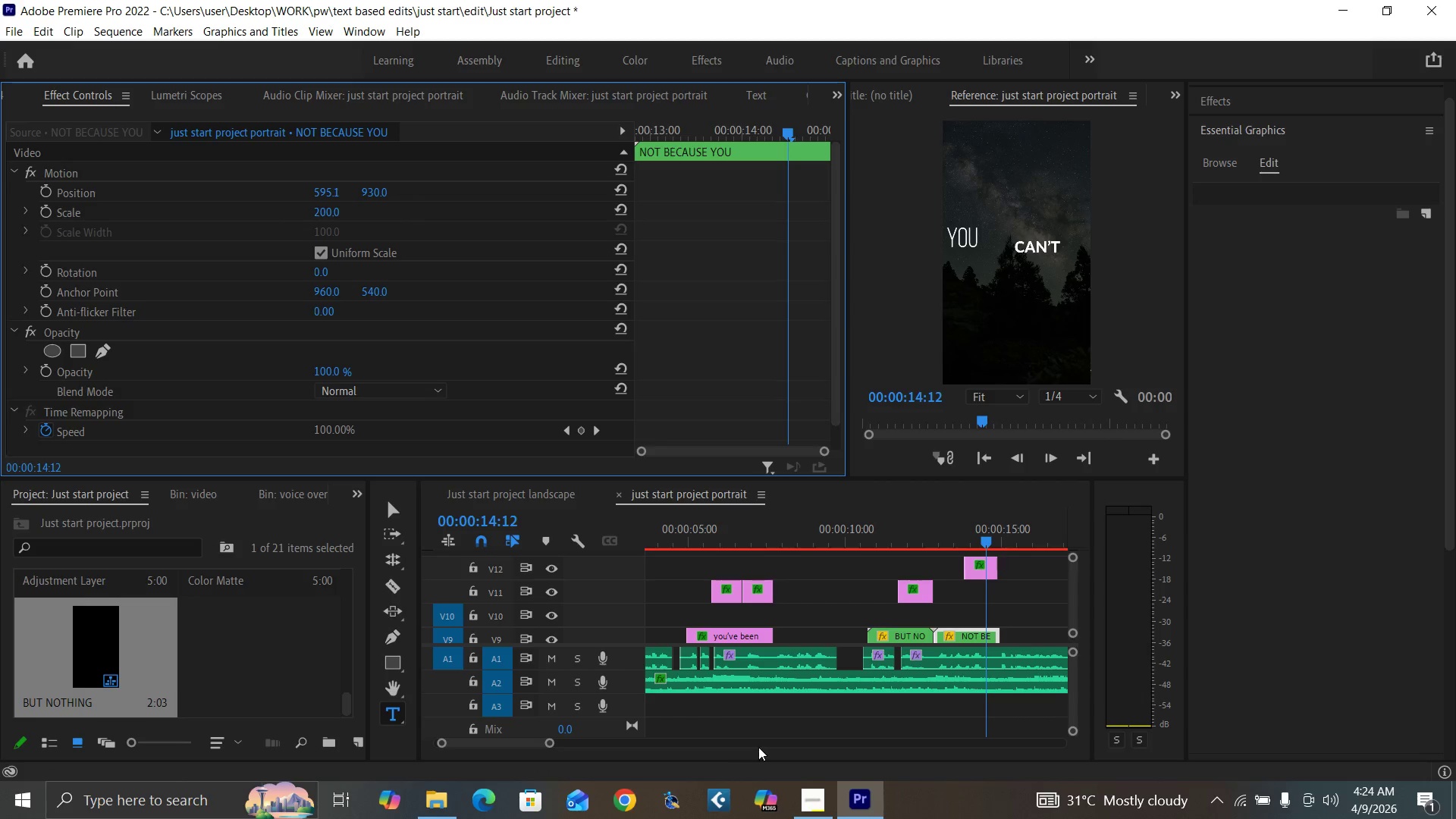 
mouse_move([808, 773])
 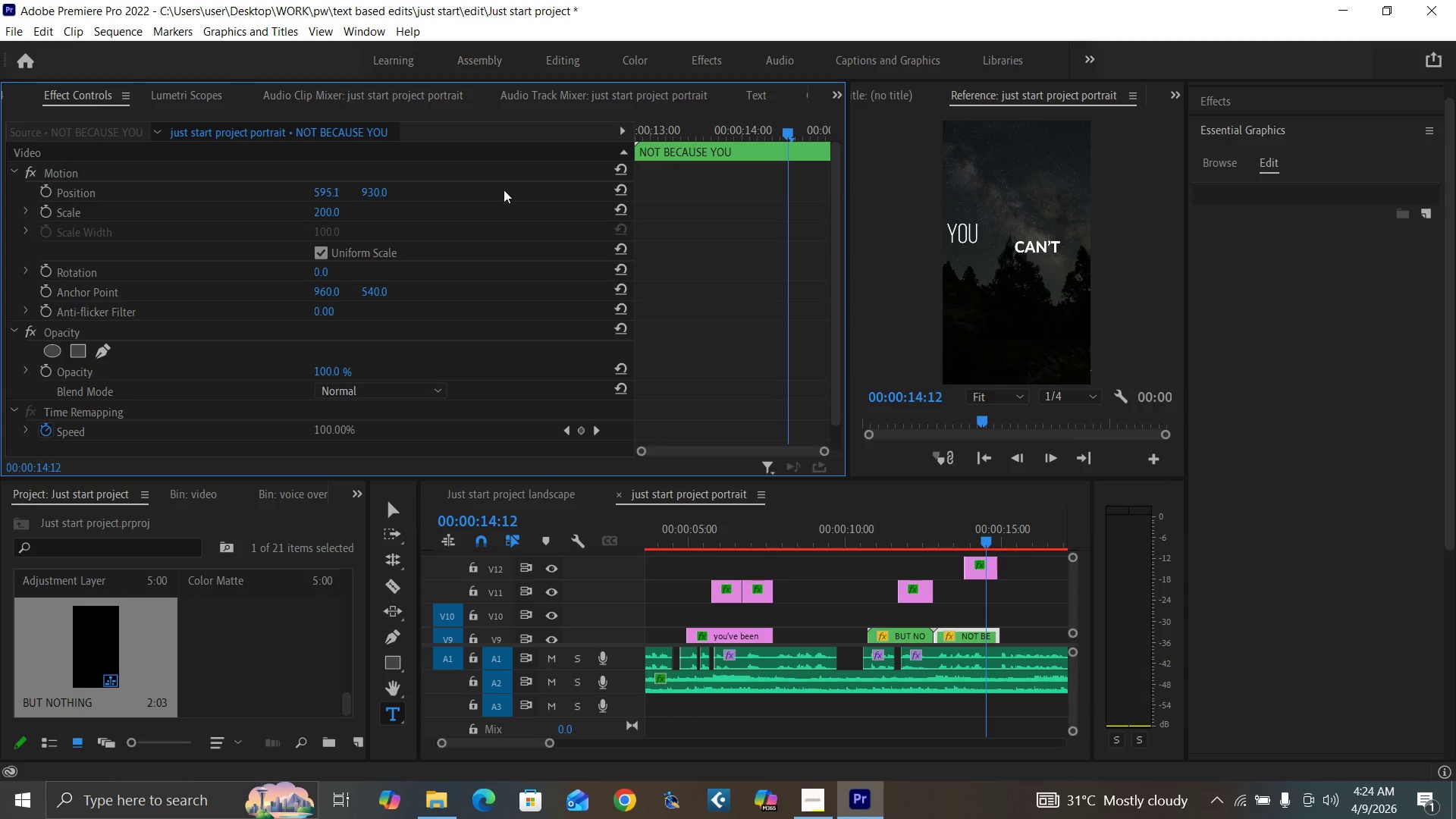 
left_click_drag(start_coordinate=[320, 192], to_coordinate=[1090, 172])
 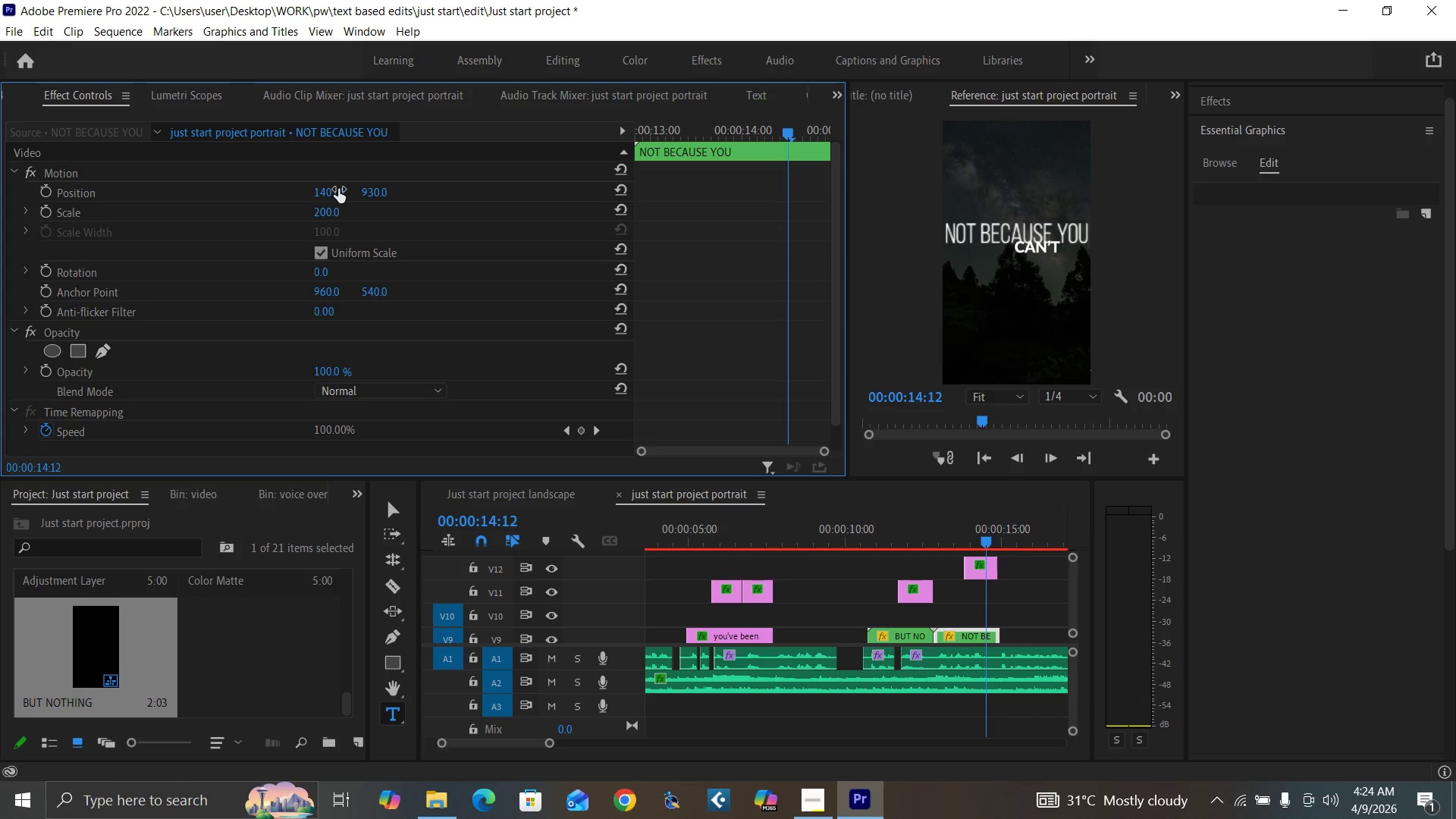 
key(Control+Backquote)
 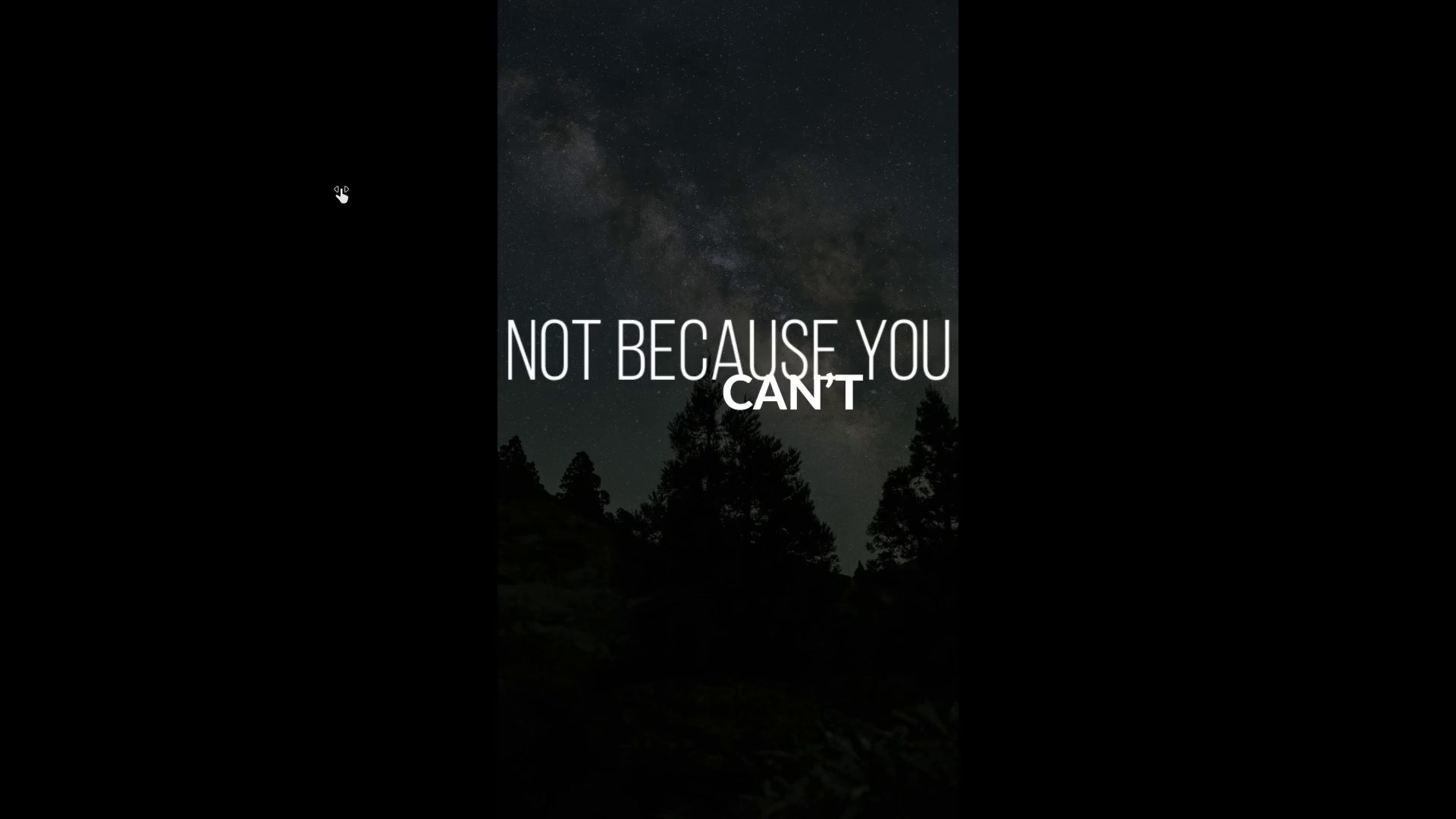 
key(Control+Backquote)
 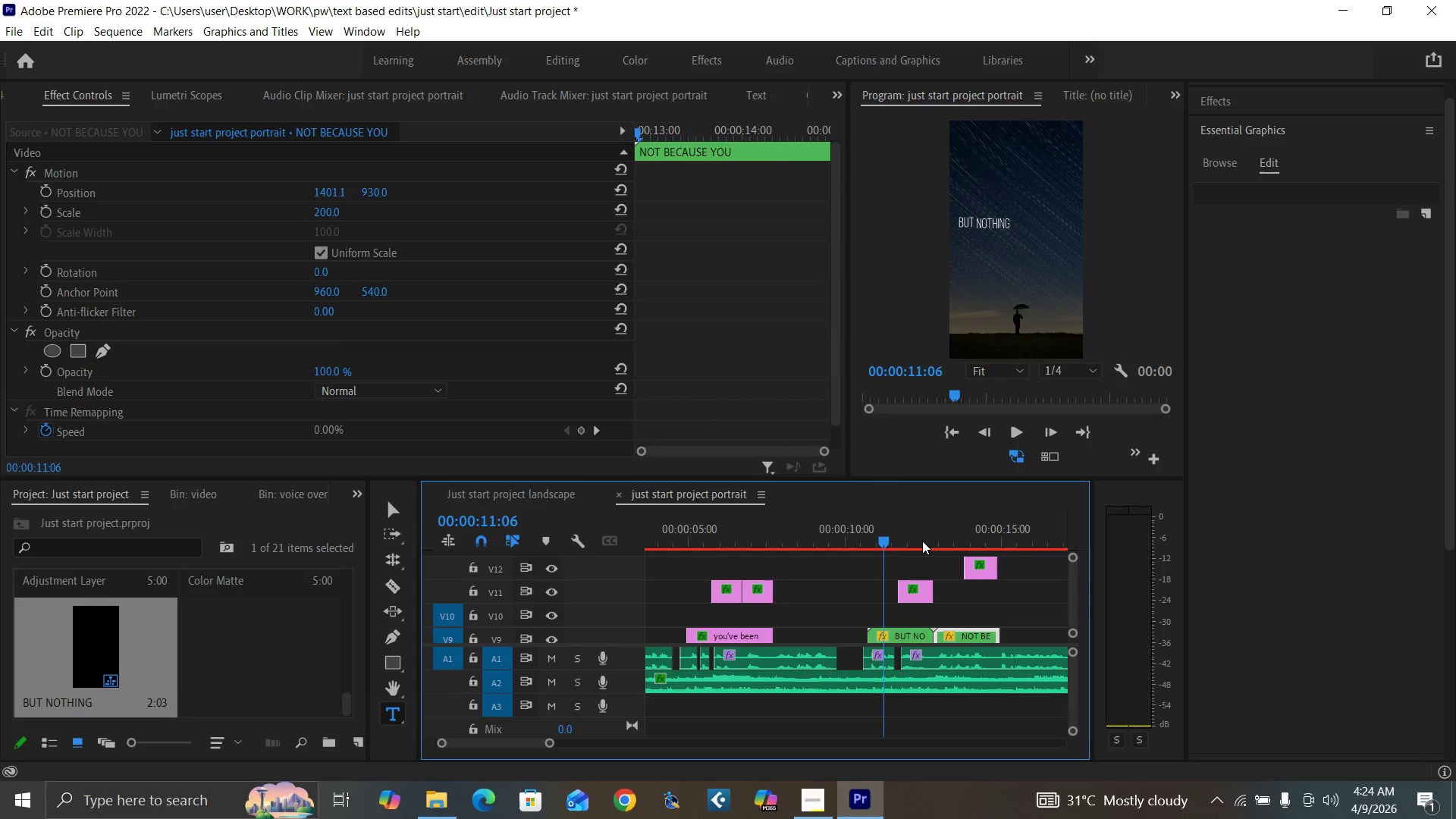 
left_click([957, 544])
 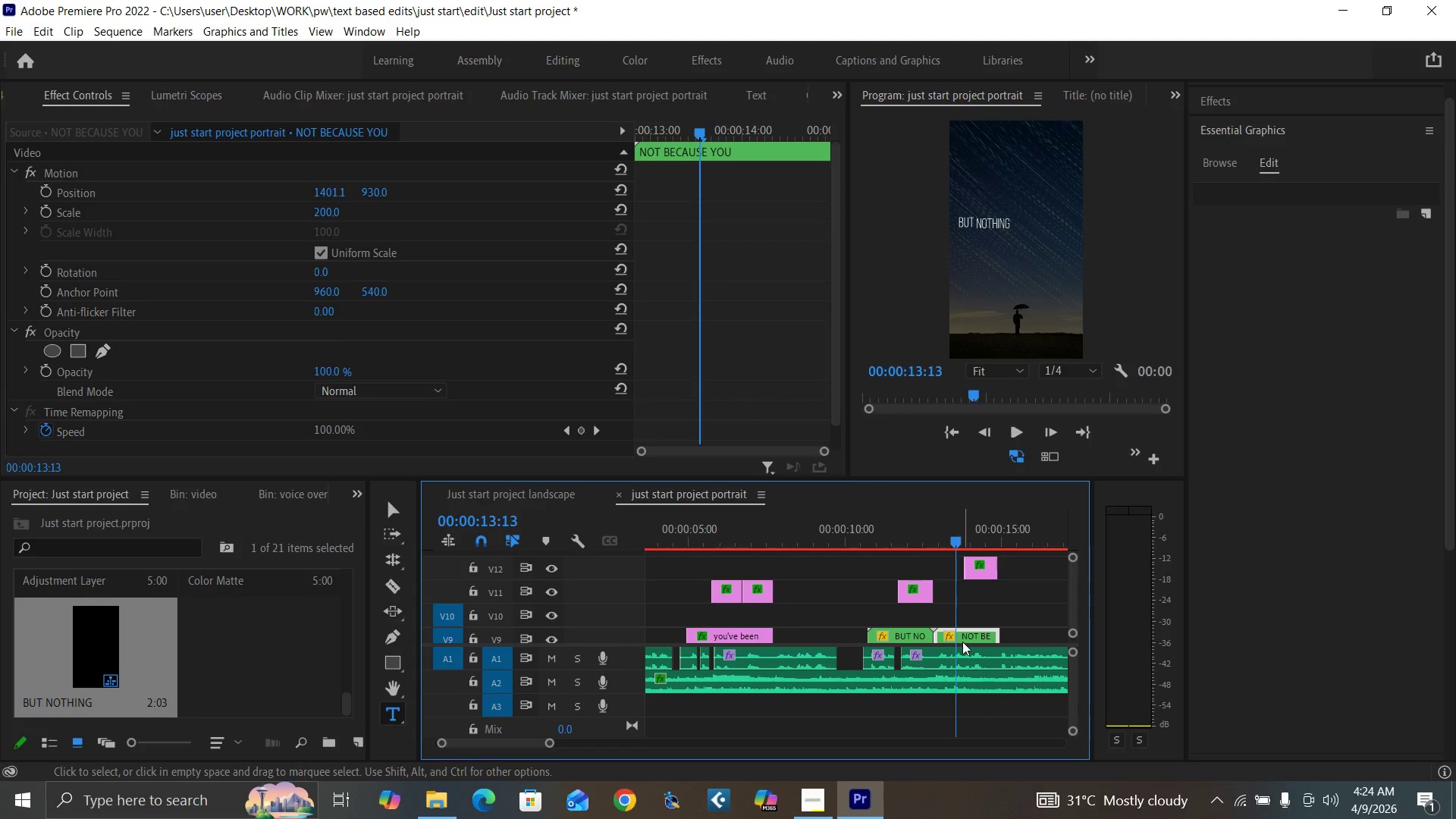 
left_click([964, 637])
 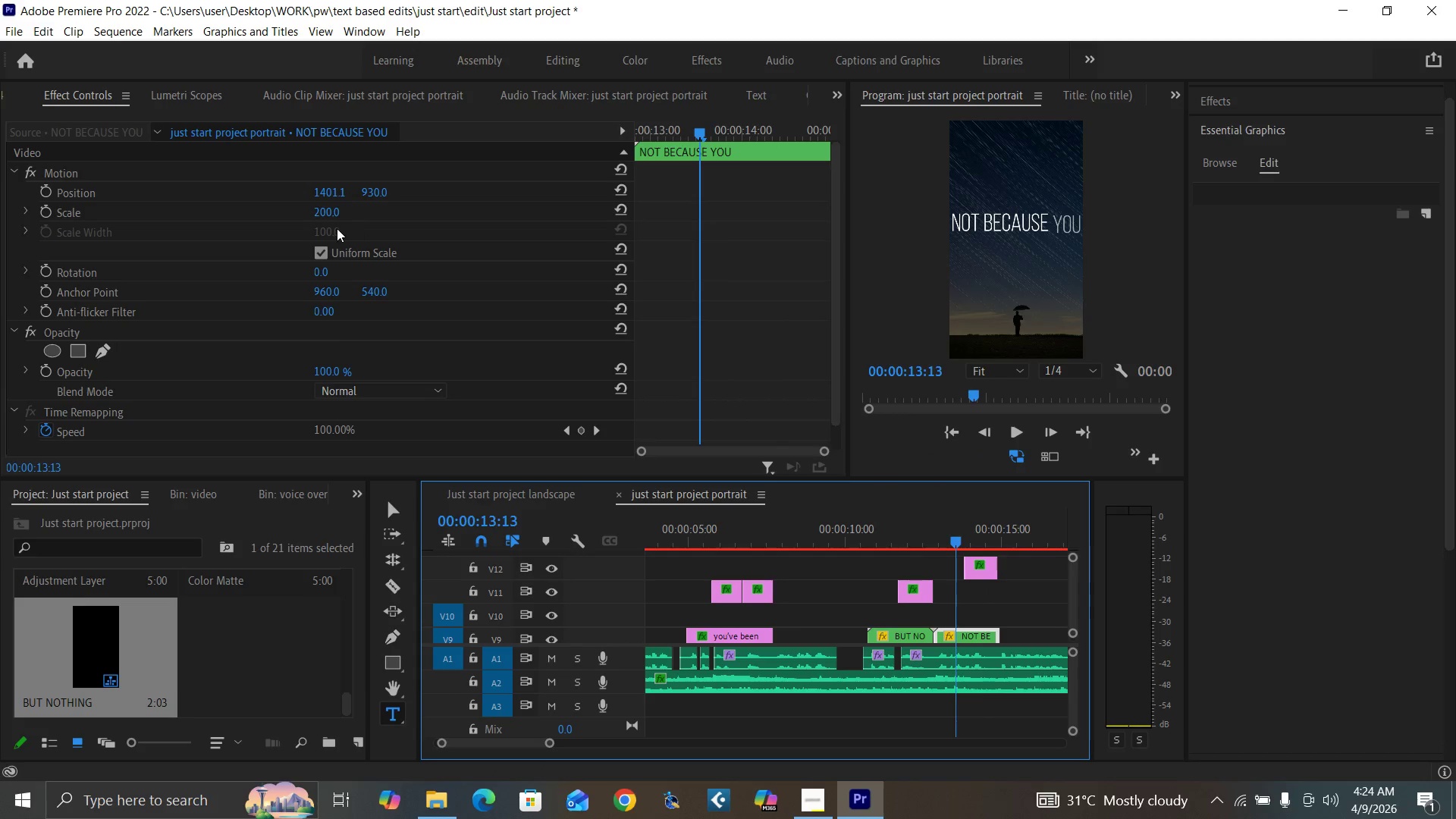 
left_click([326, 212])
 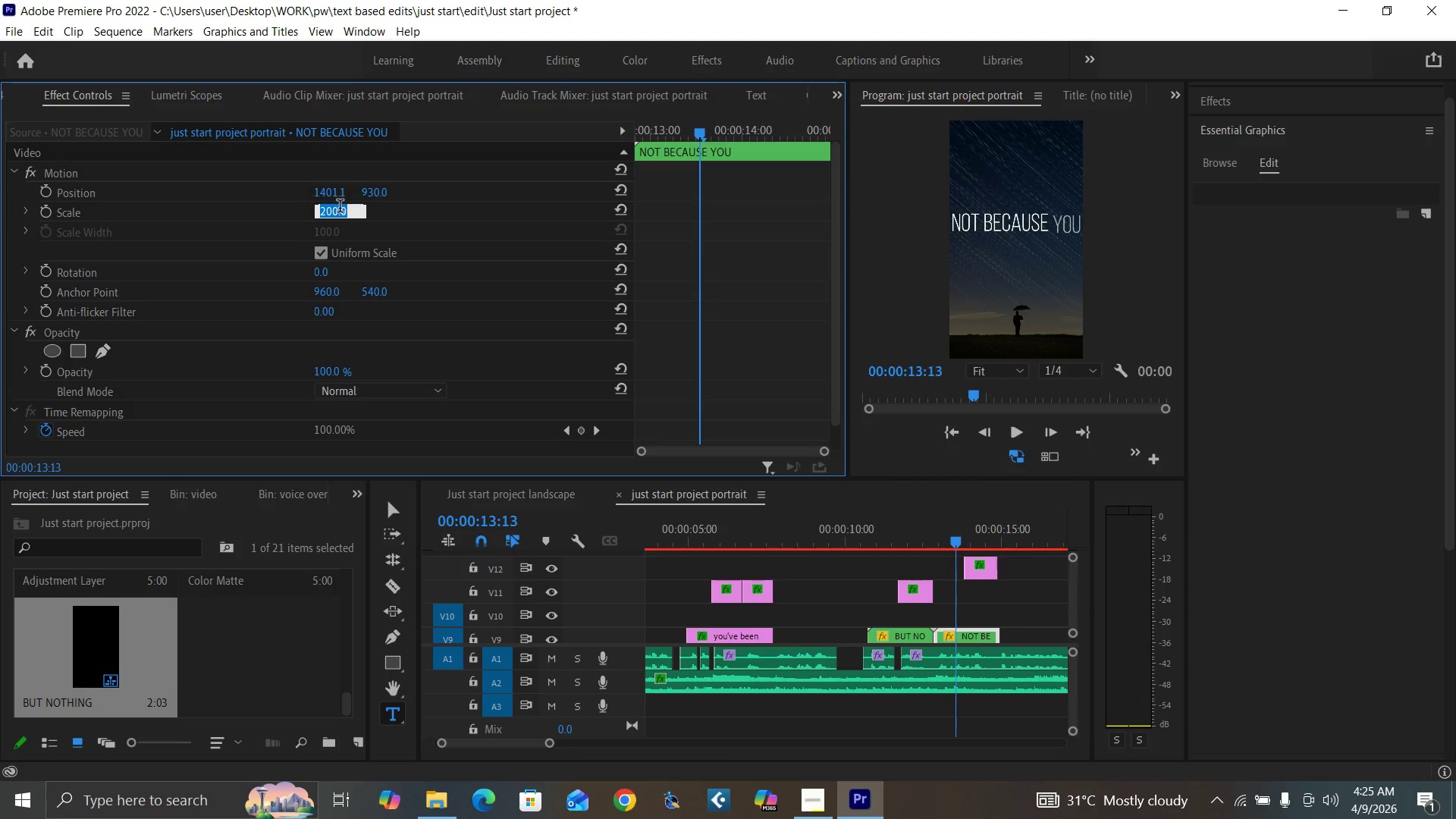 
type(150)
 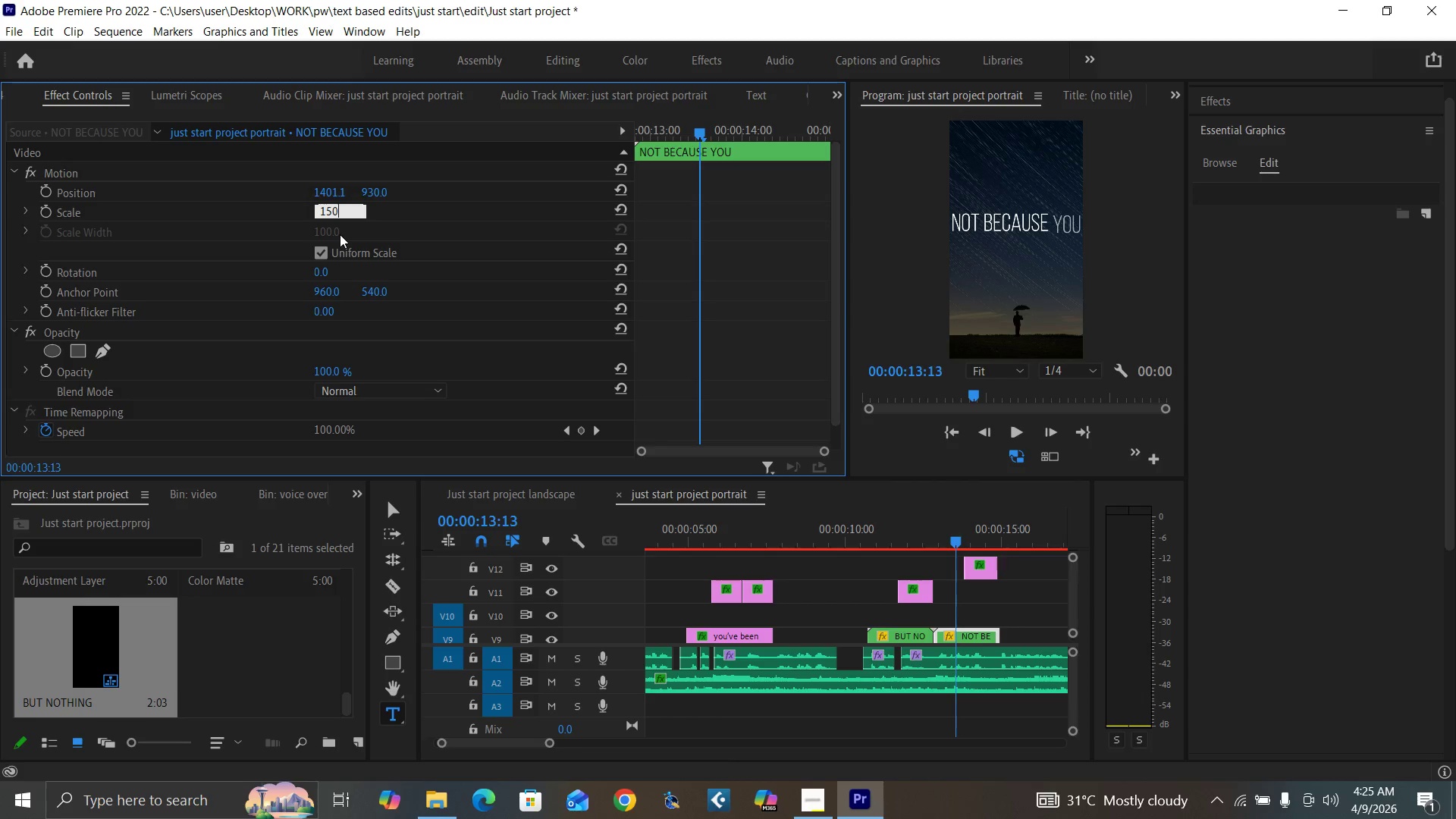 
key(Enter)
 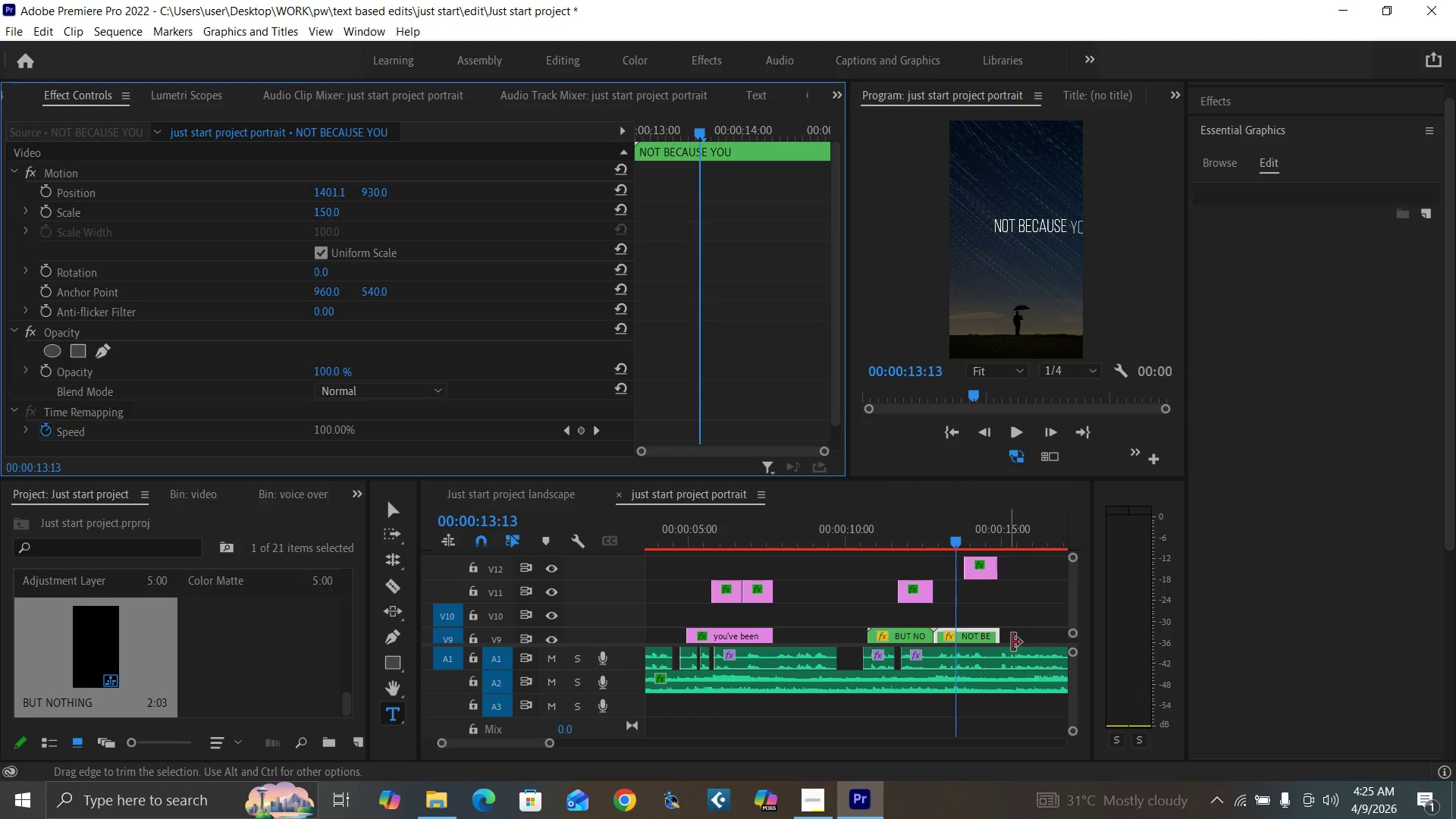 
hold_key(key=AltLeft, duration=1.52)
left_click_drag(start_coordinate=[974, 627], to_coordinate=[972, 620])
 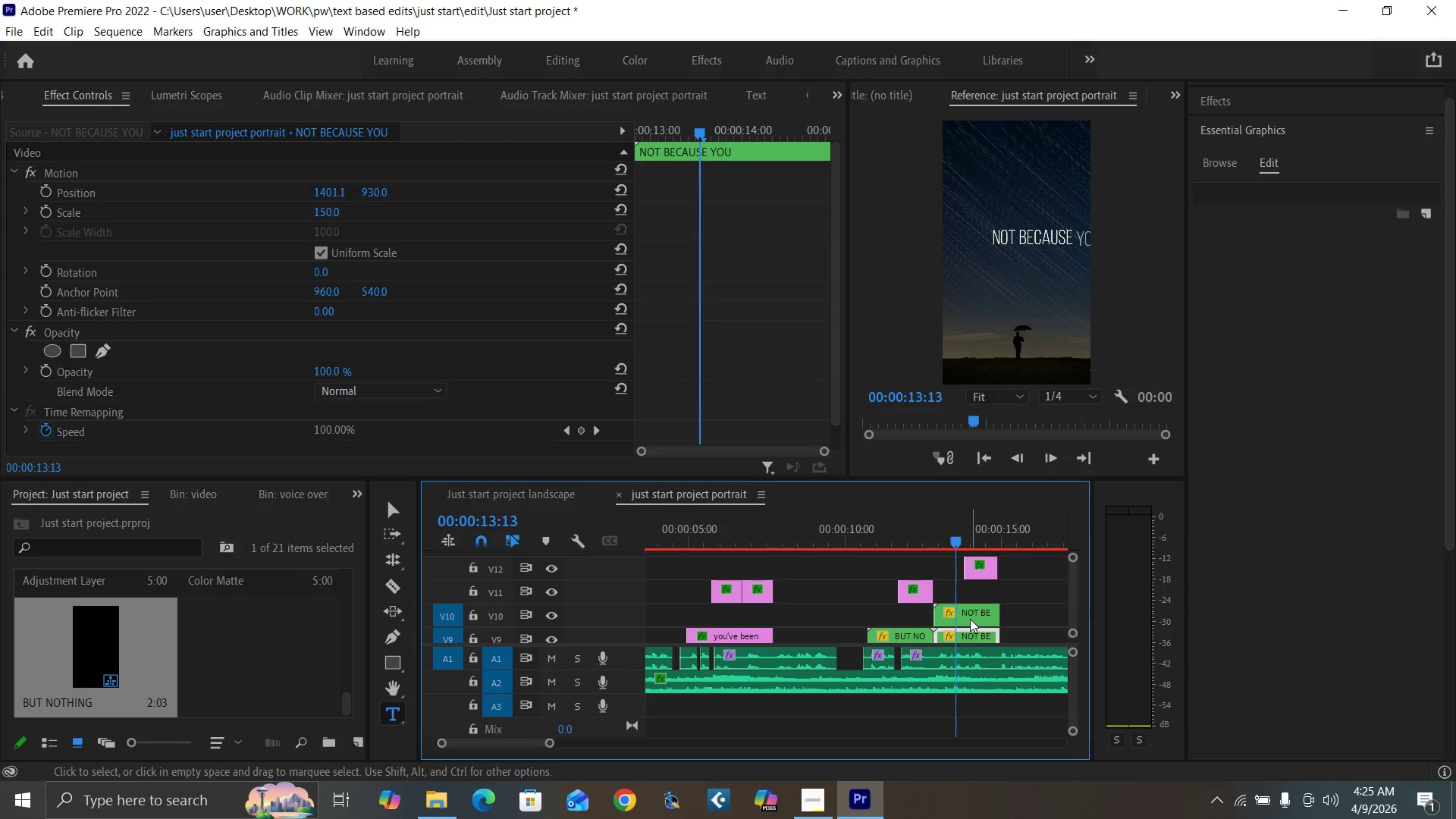 
left_click_drag(start_coordinate=[970, 617], to_coordinate=[909, 620])
 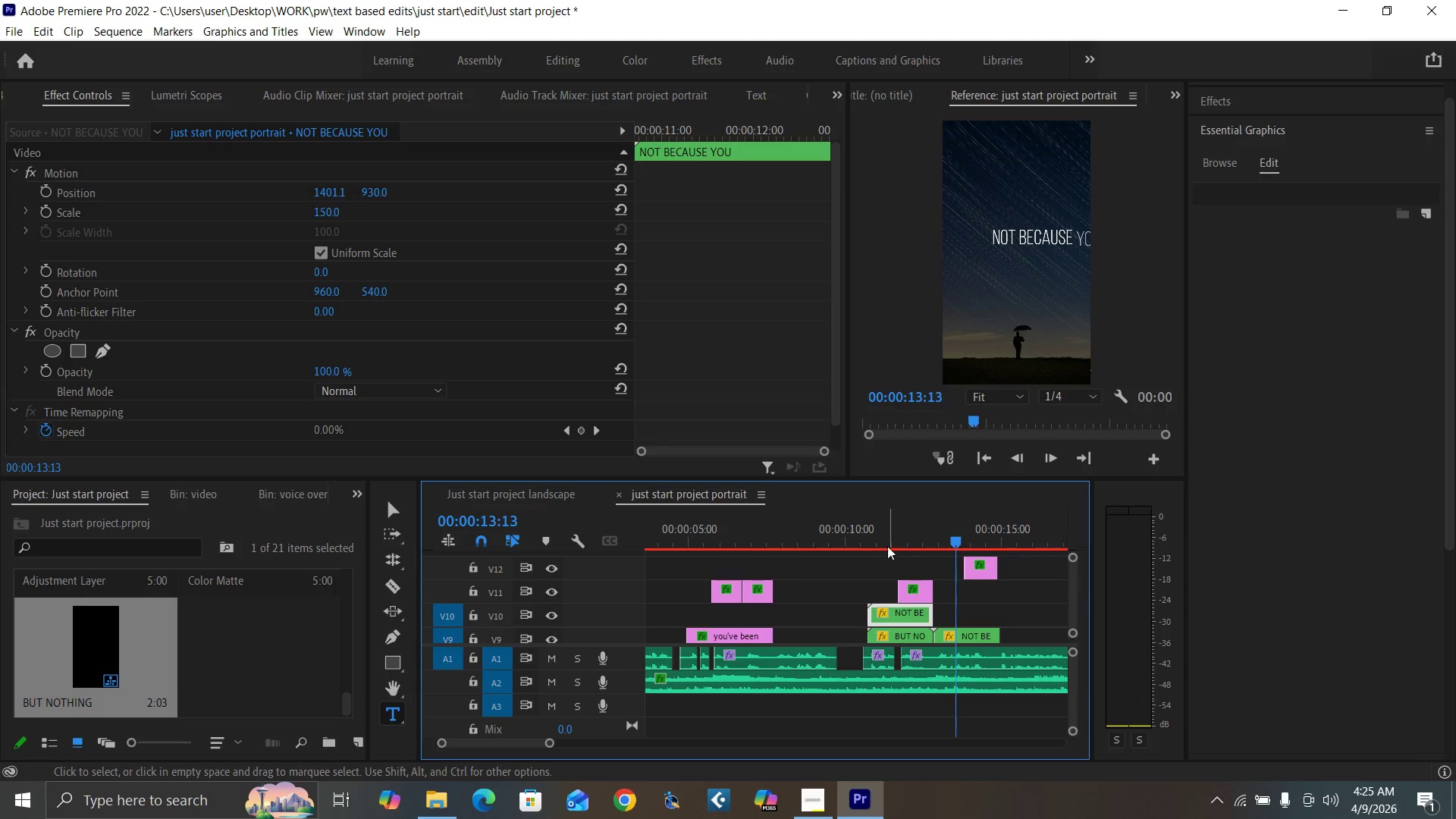 
left_click([887, 537])
 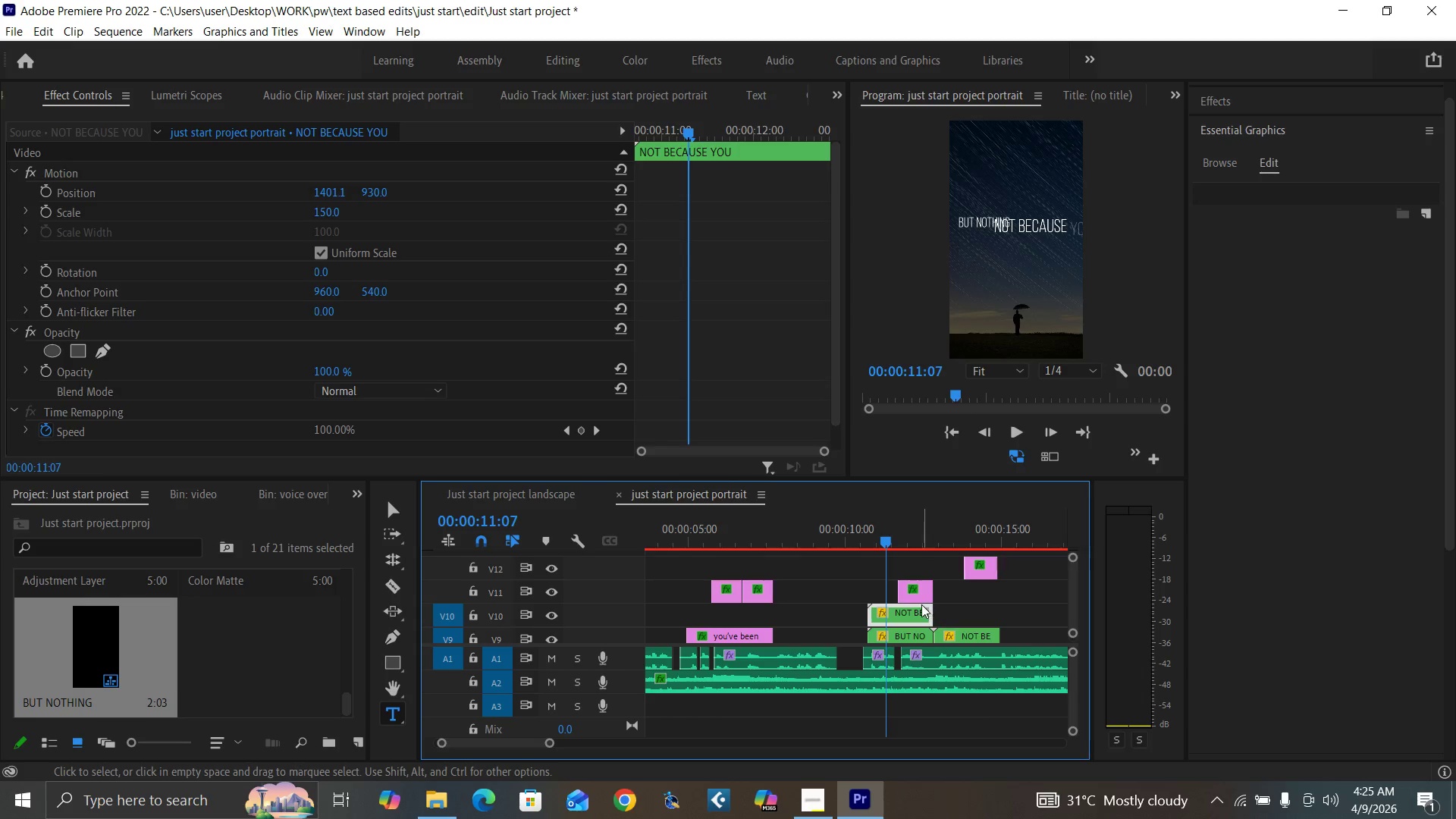 
key(Control+Backquote)
 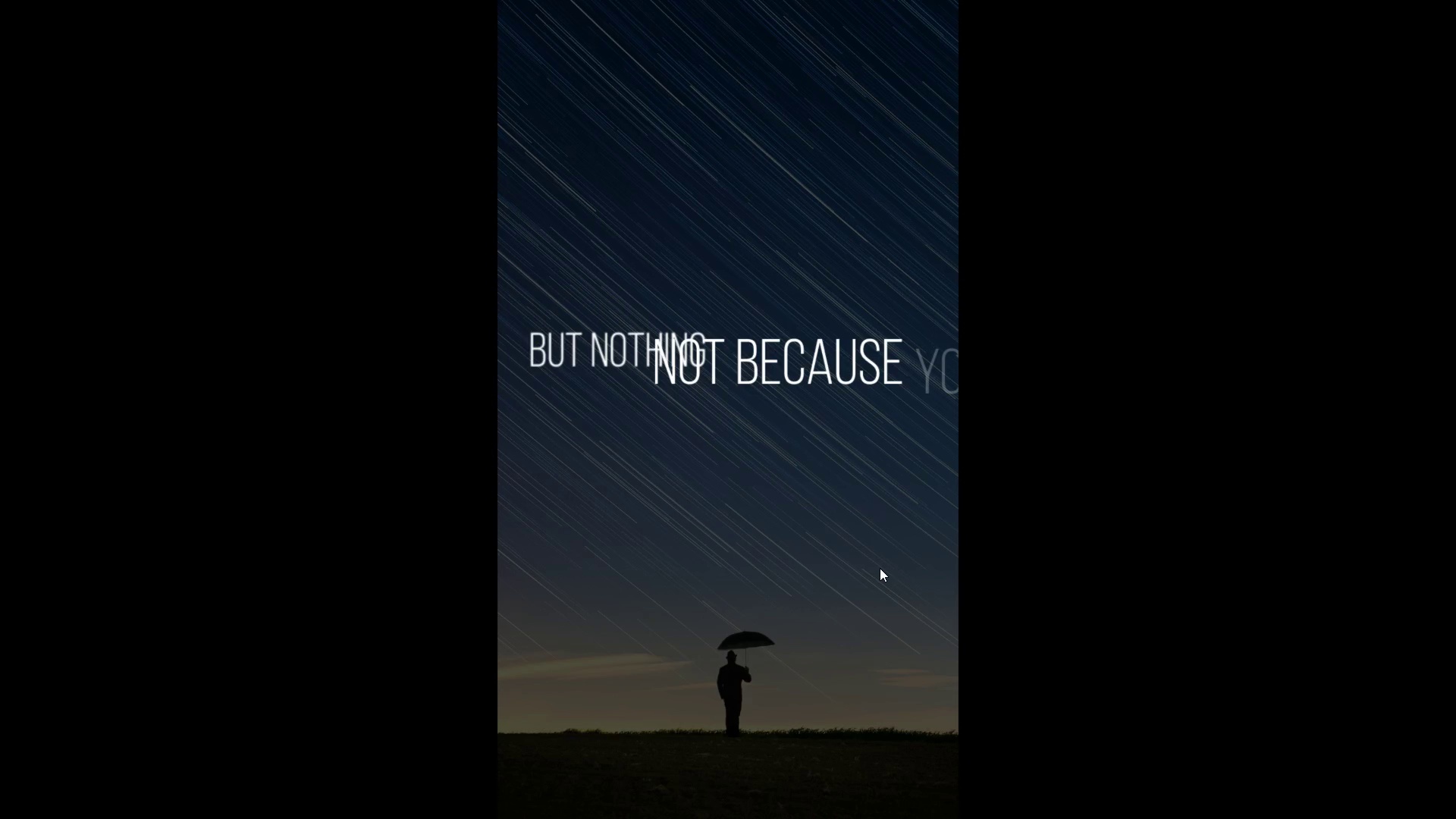 
key(Control+Backquote)
 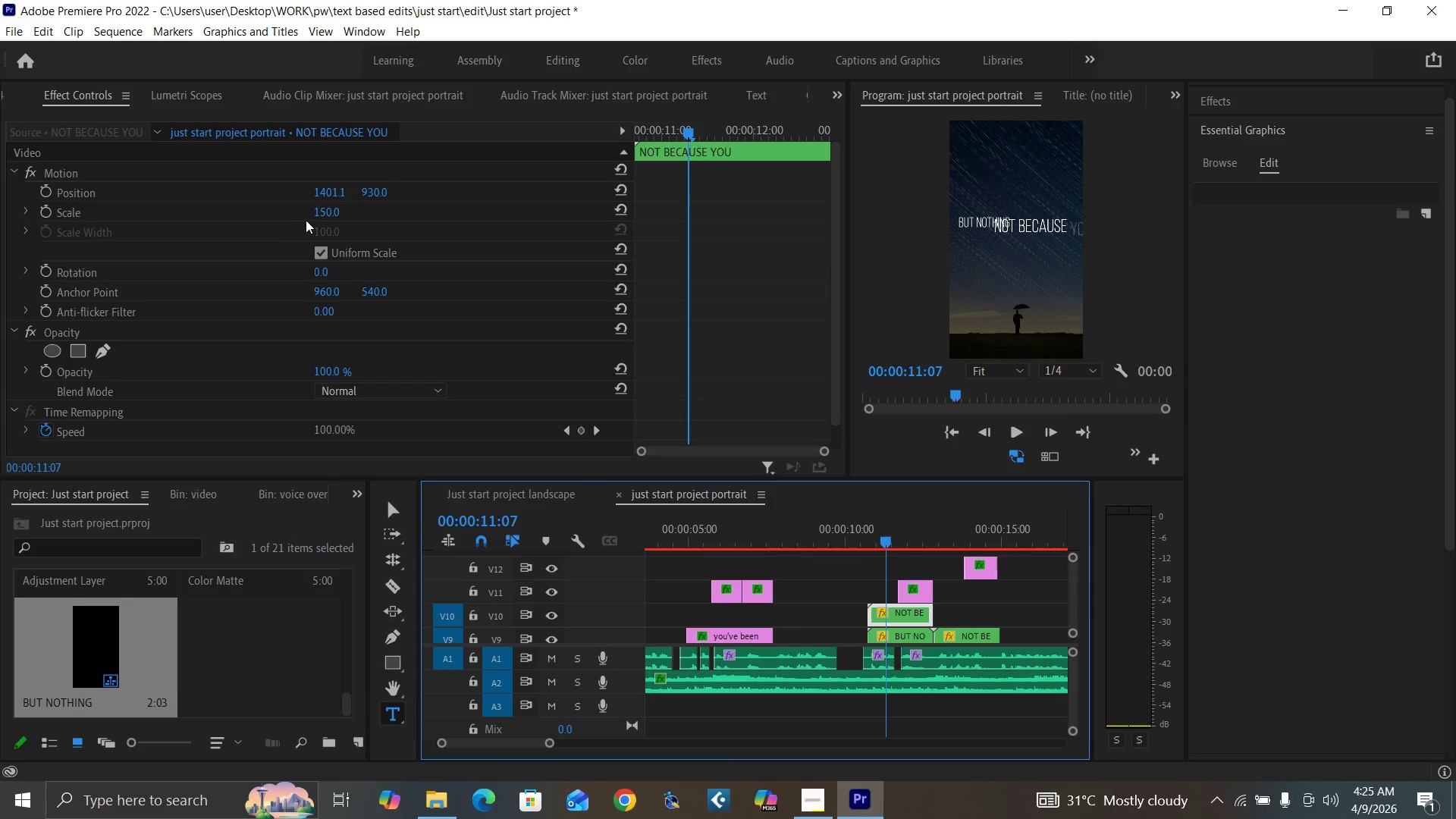 
left_click([318, 211])
 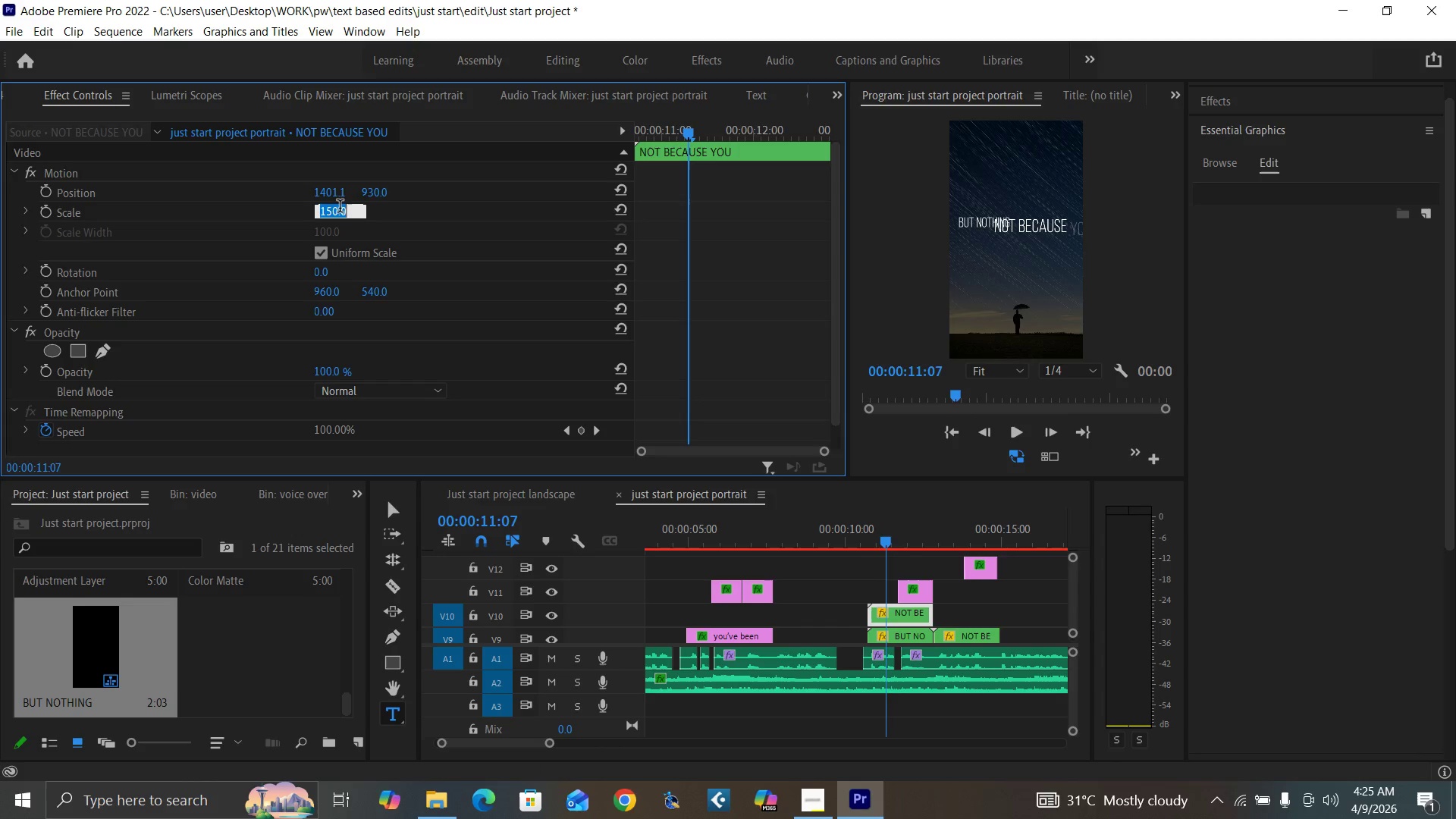 
type(120)
 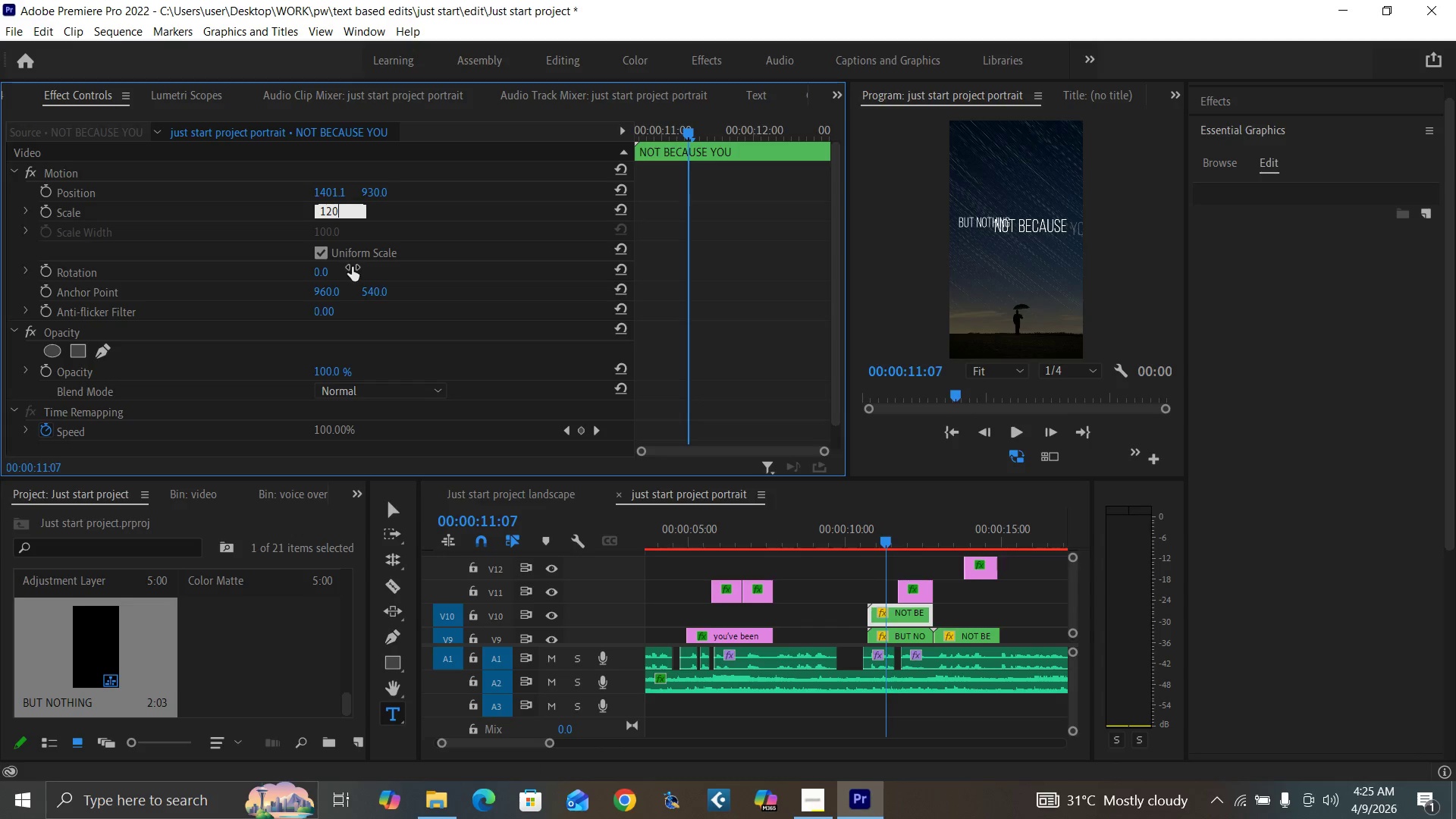 
key(Enter)
 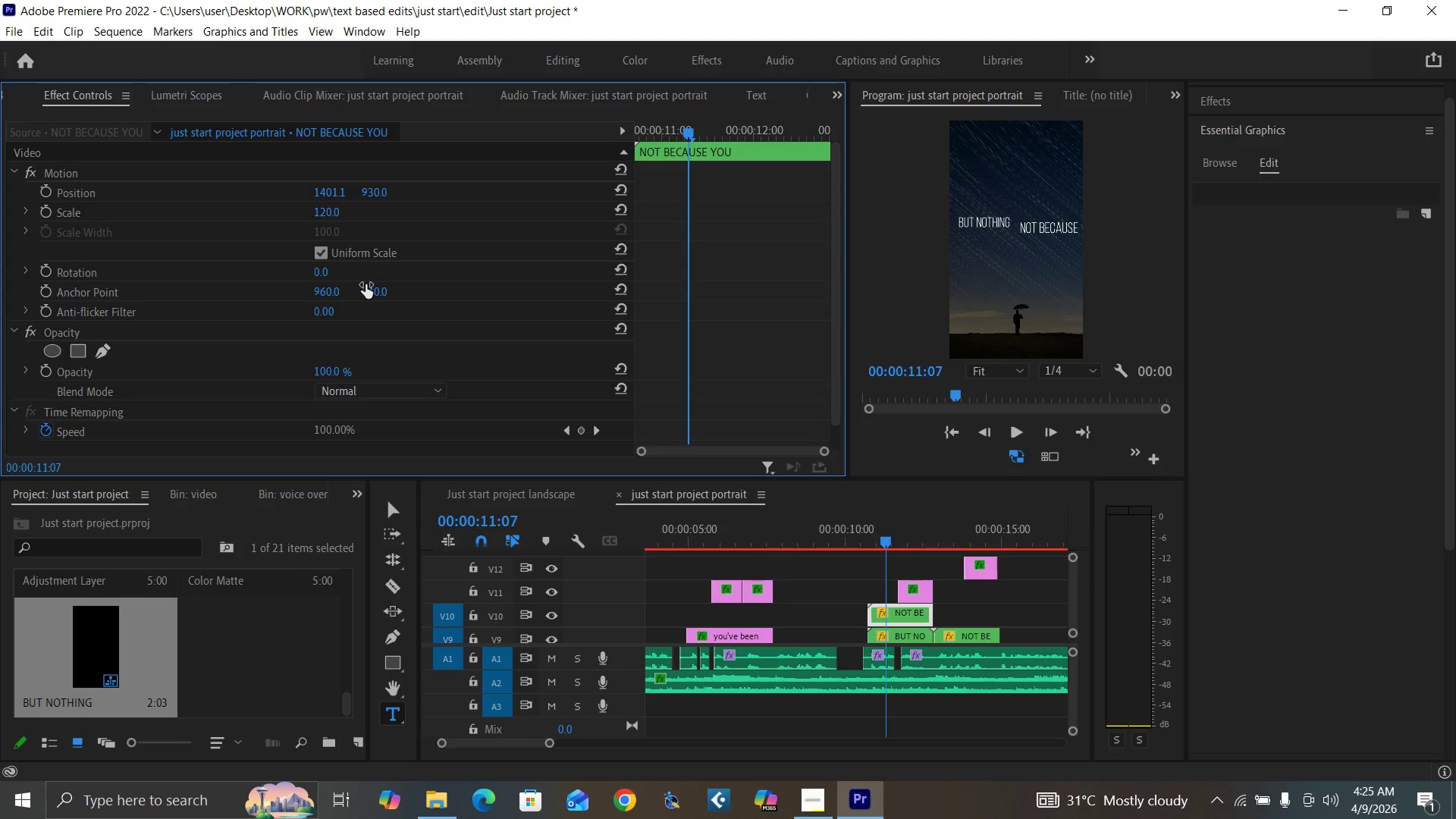 
hold_key(key=ControlLeft, duration=0.92)
 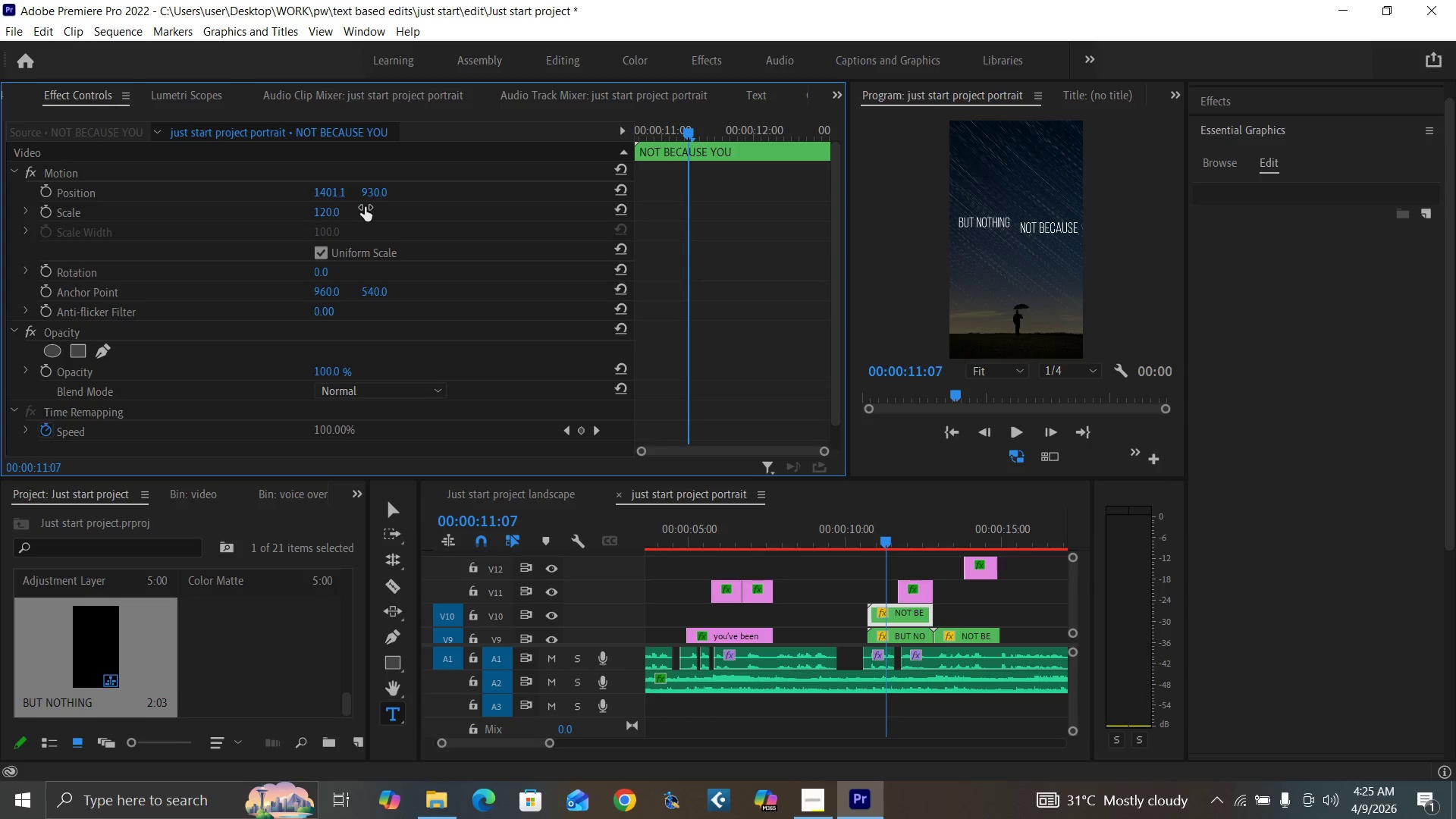 
key(Control+Backquote)
 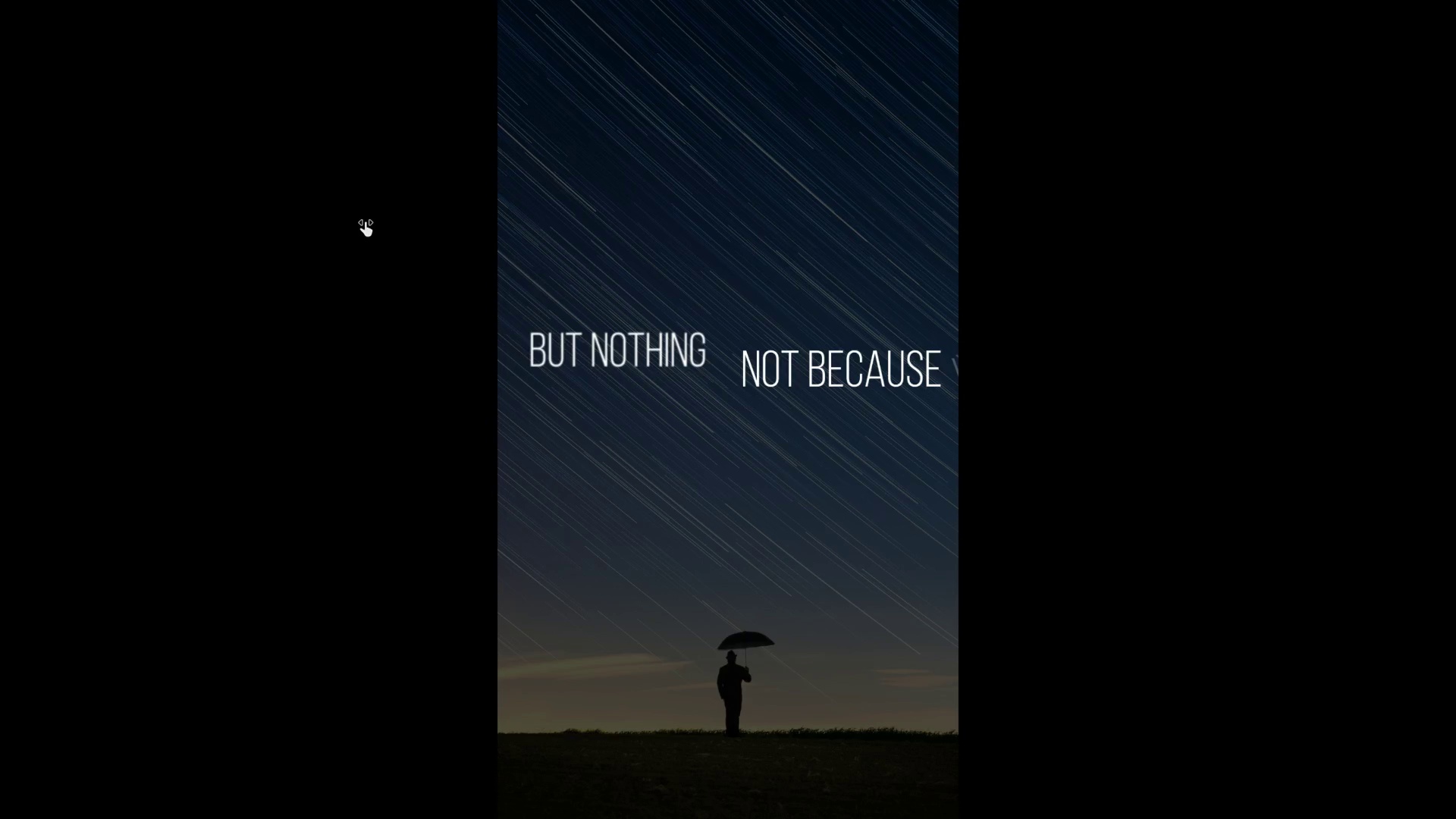 
key(Control+Backquote)
 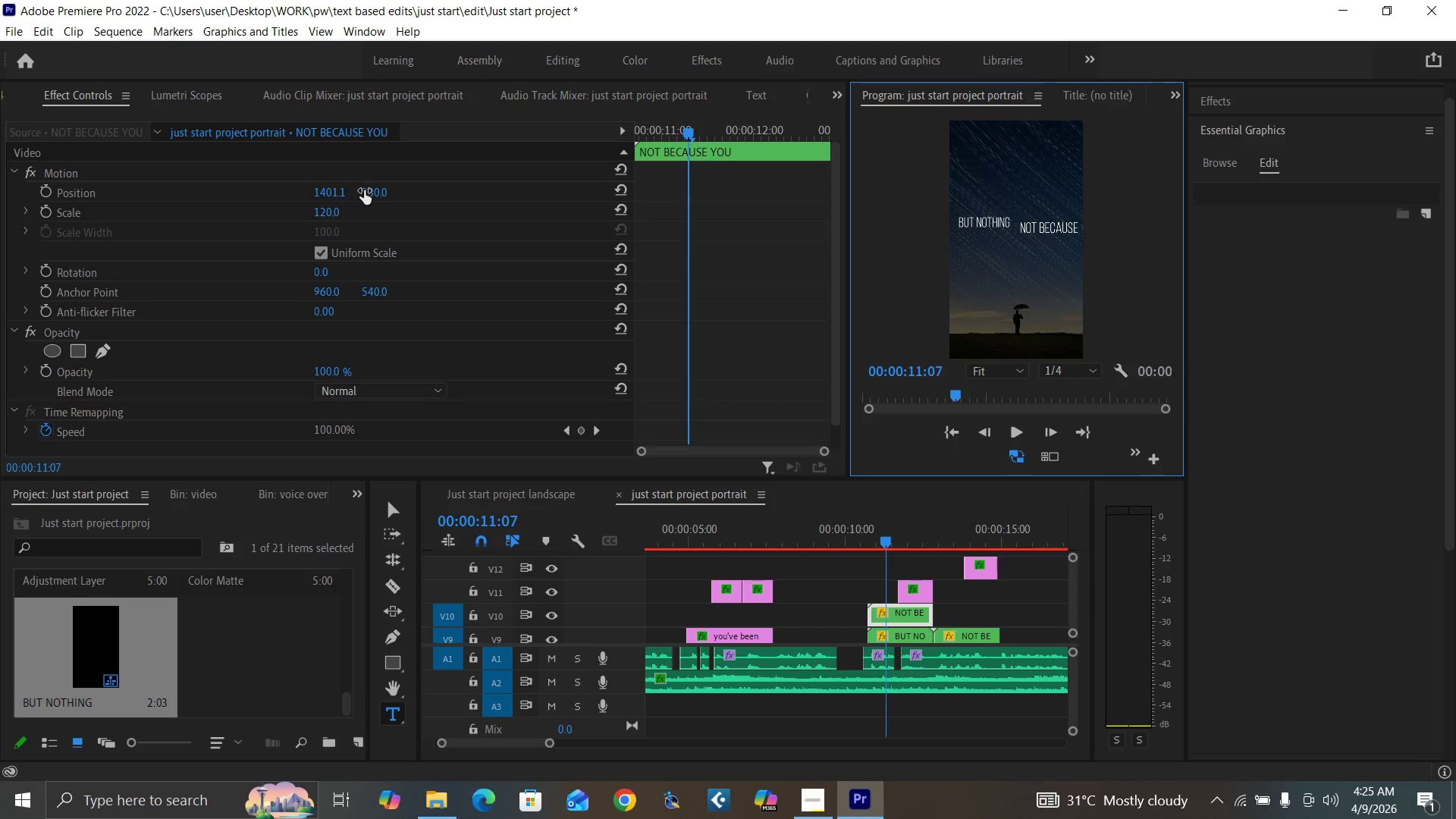 
left_click_drag(start_coordinate=[364, 190], to_coordinate=[330, 196])
 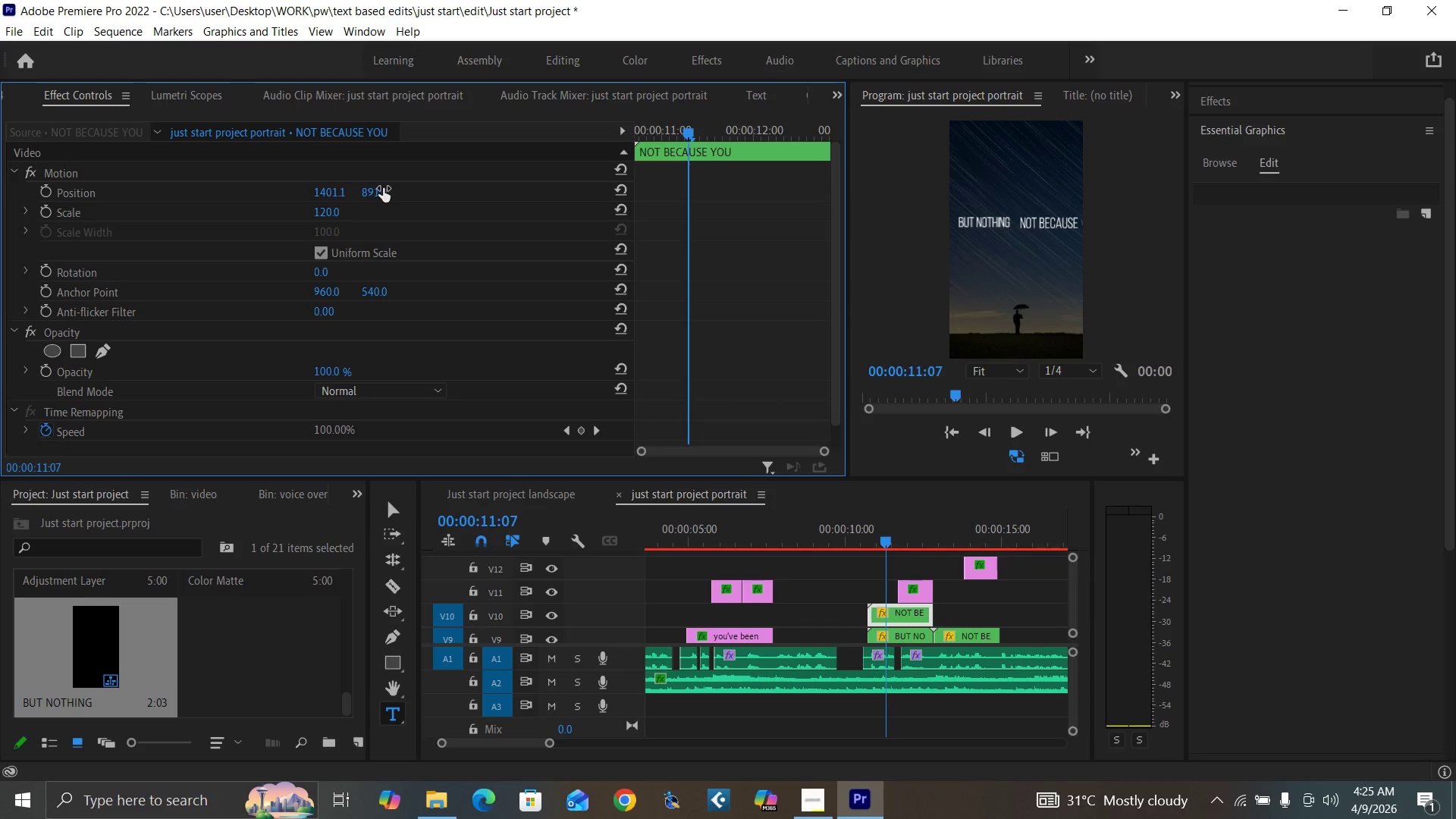 
key(Control+Backquote)
 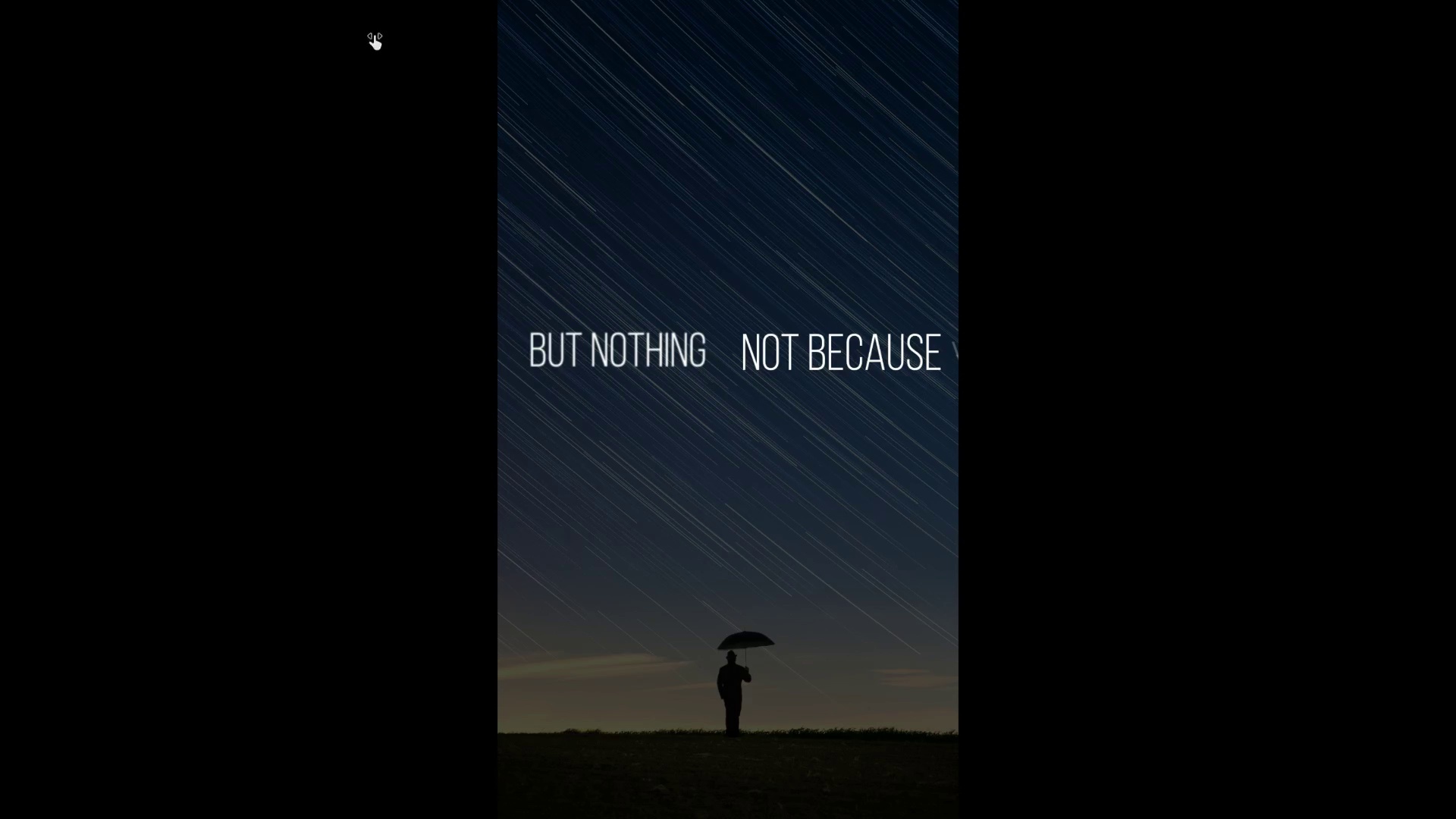 
key(Control+Backquote)
 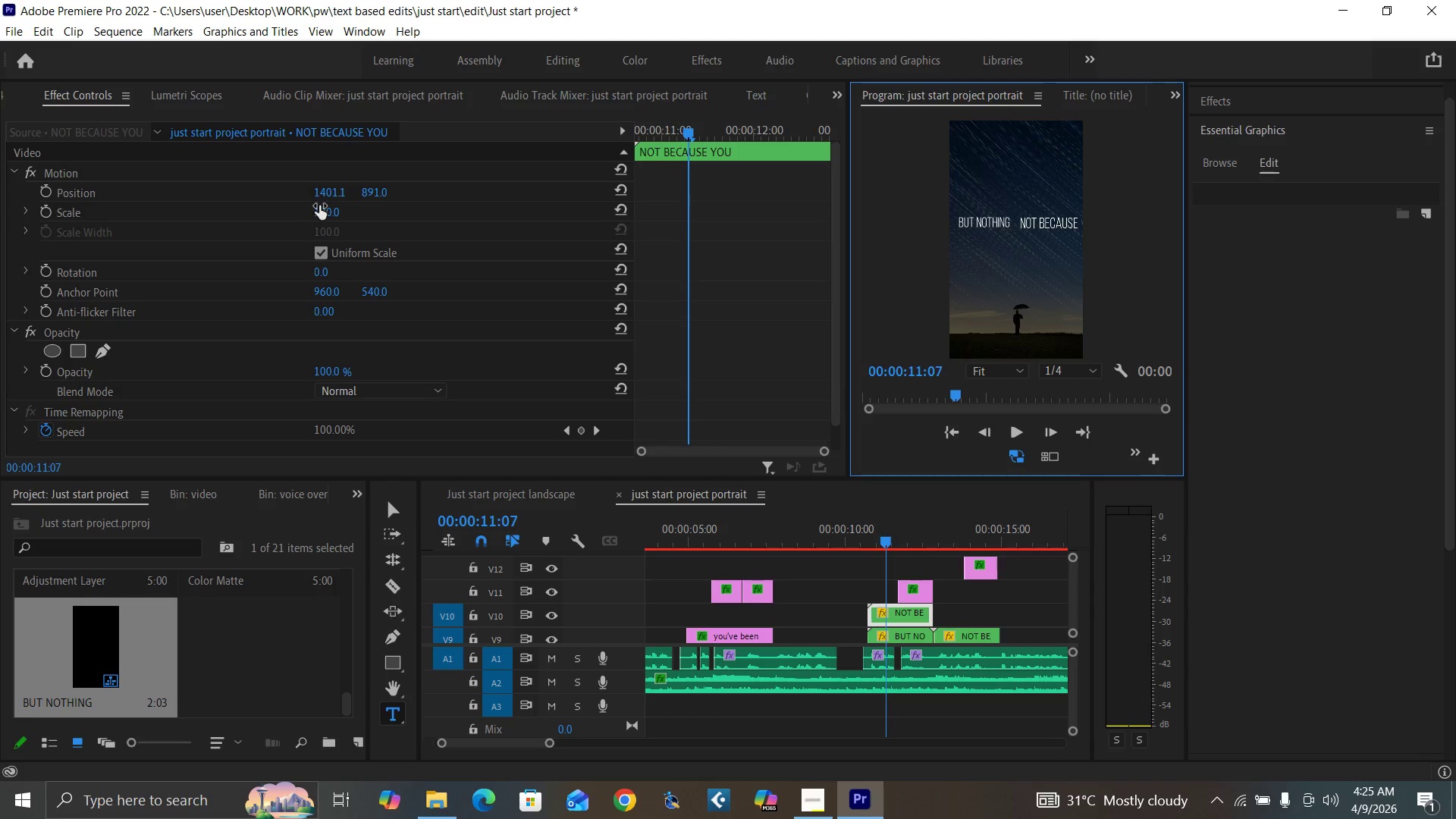 
left_click([324, 212])
 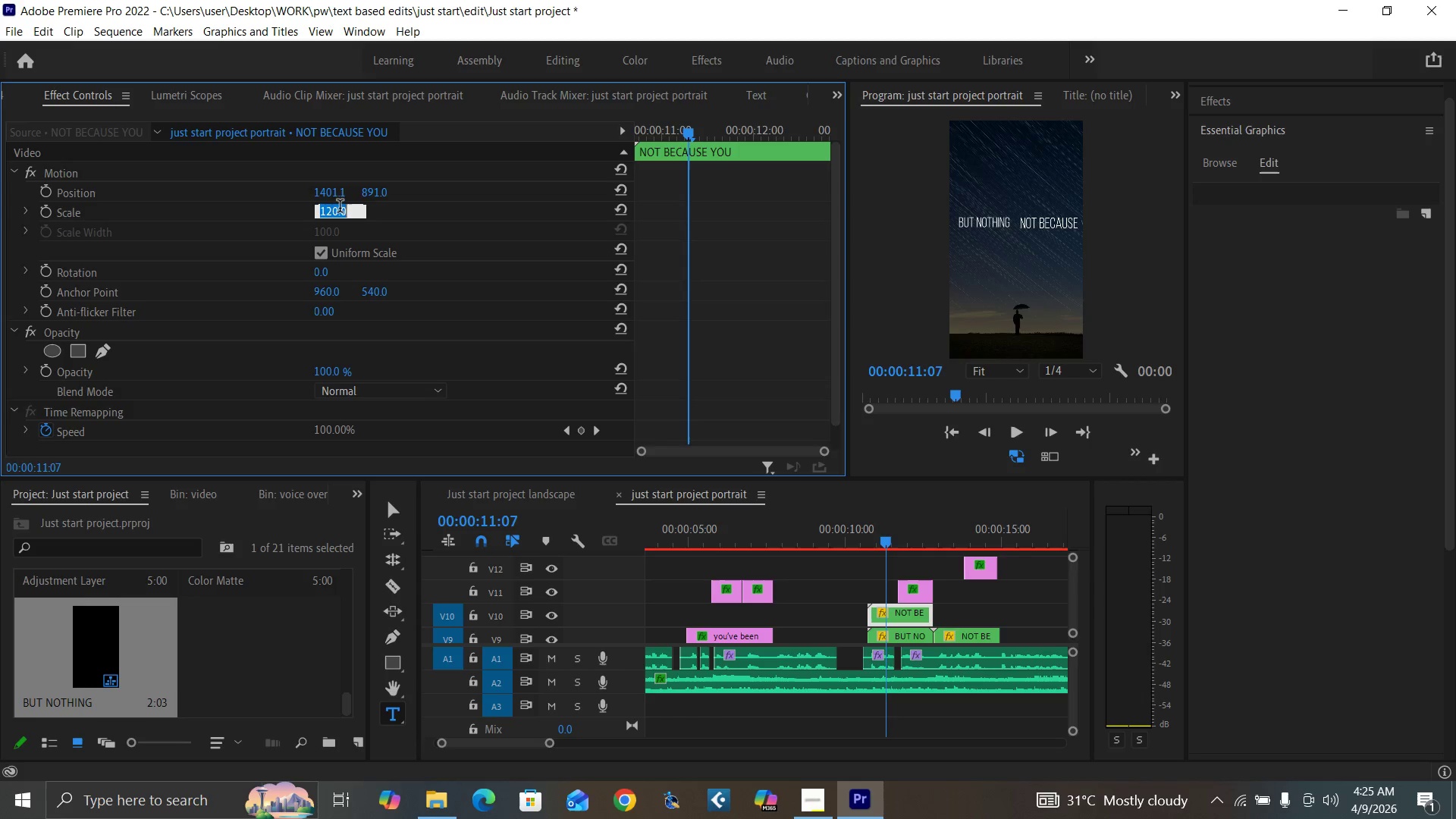 
type(100)
 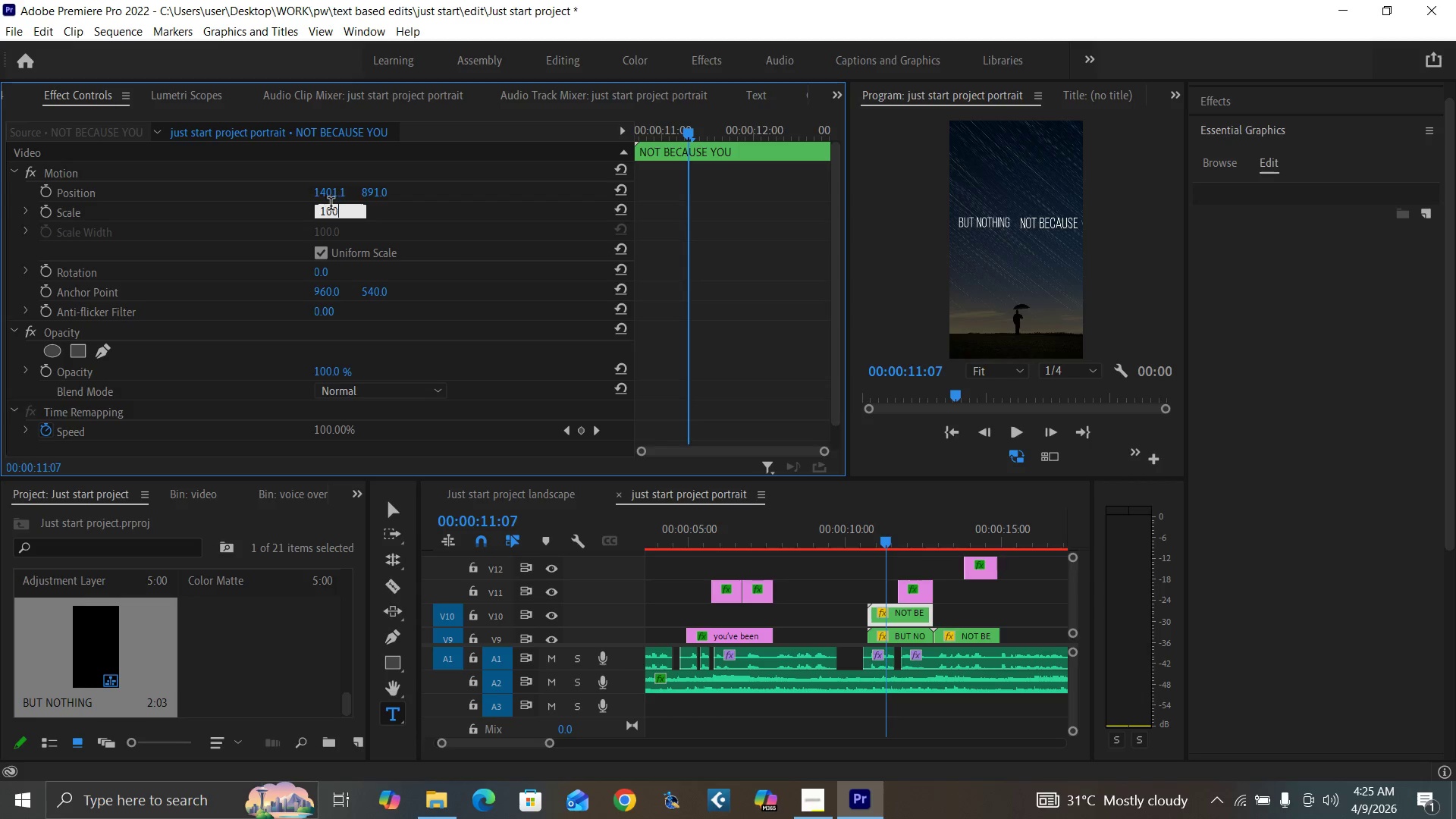 
key(Enter)
 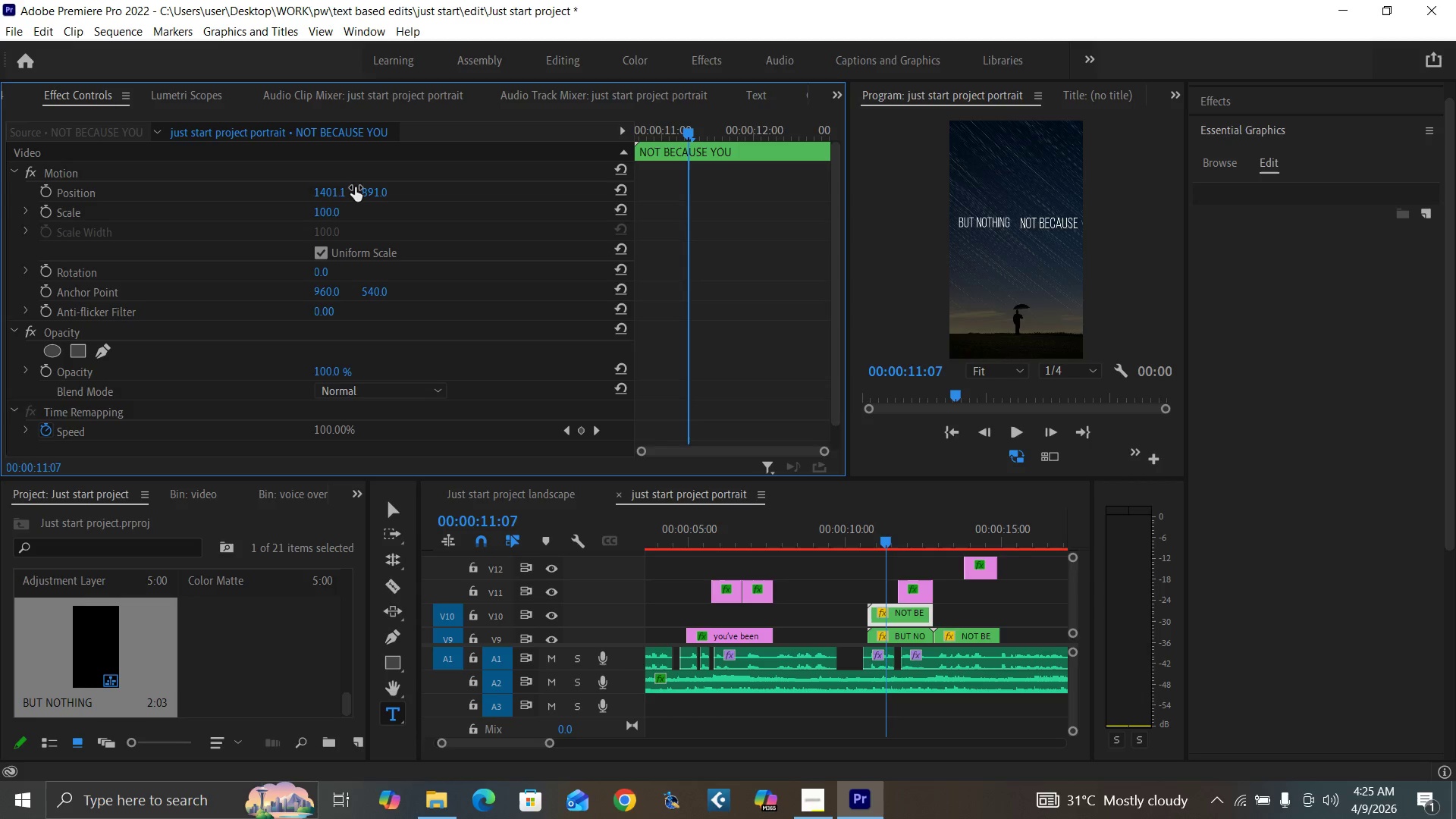 
key(Control+Backquote)
 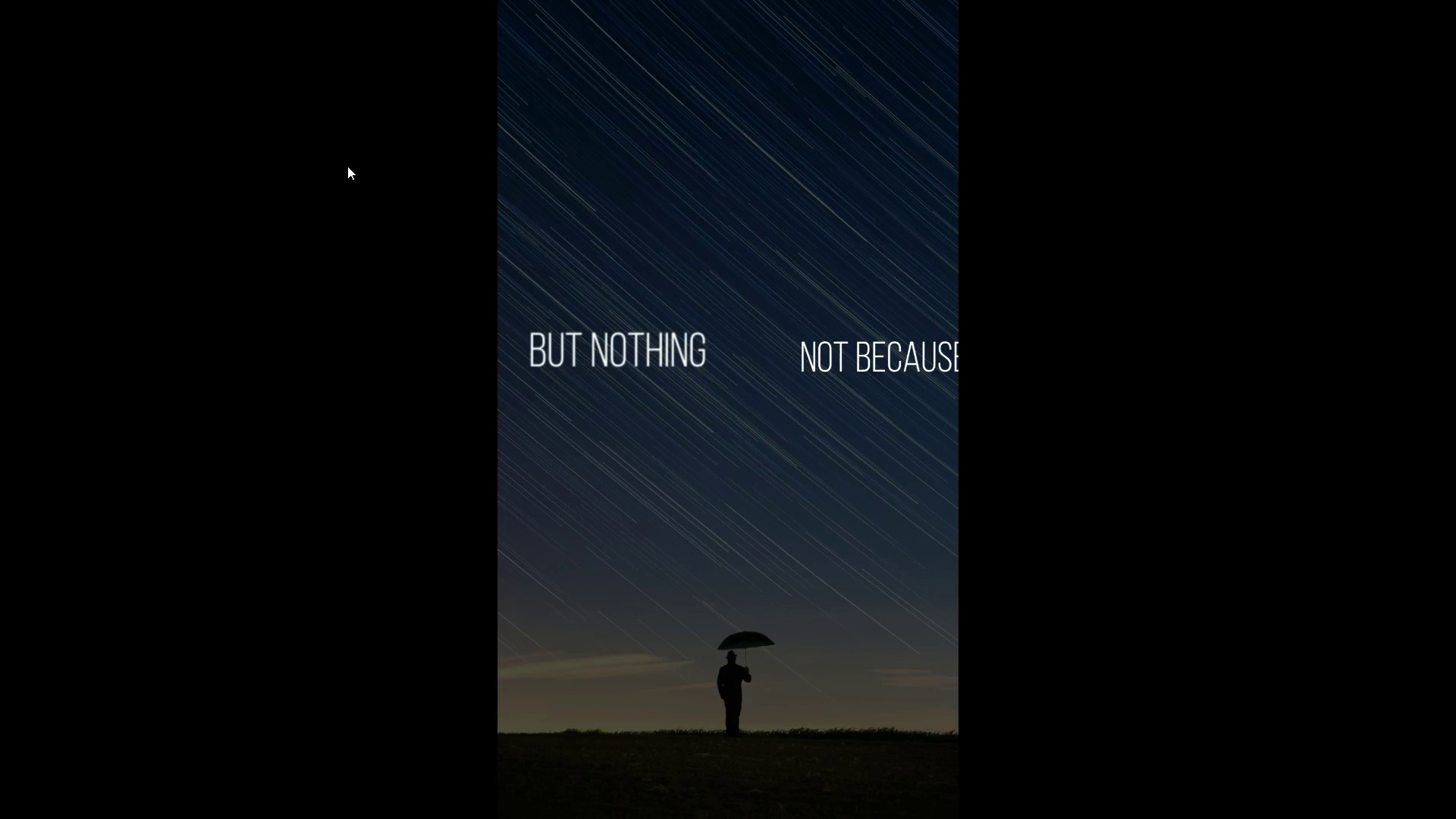 
key(Control+Backquote)
 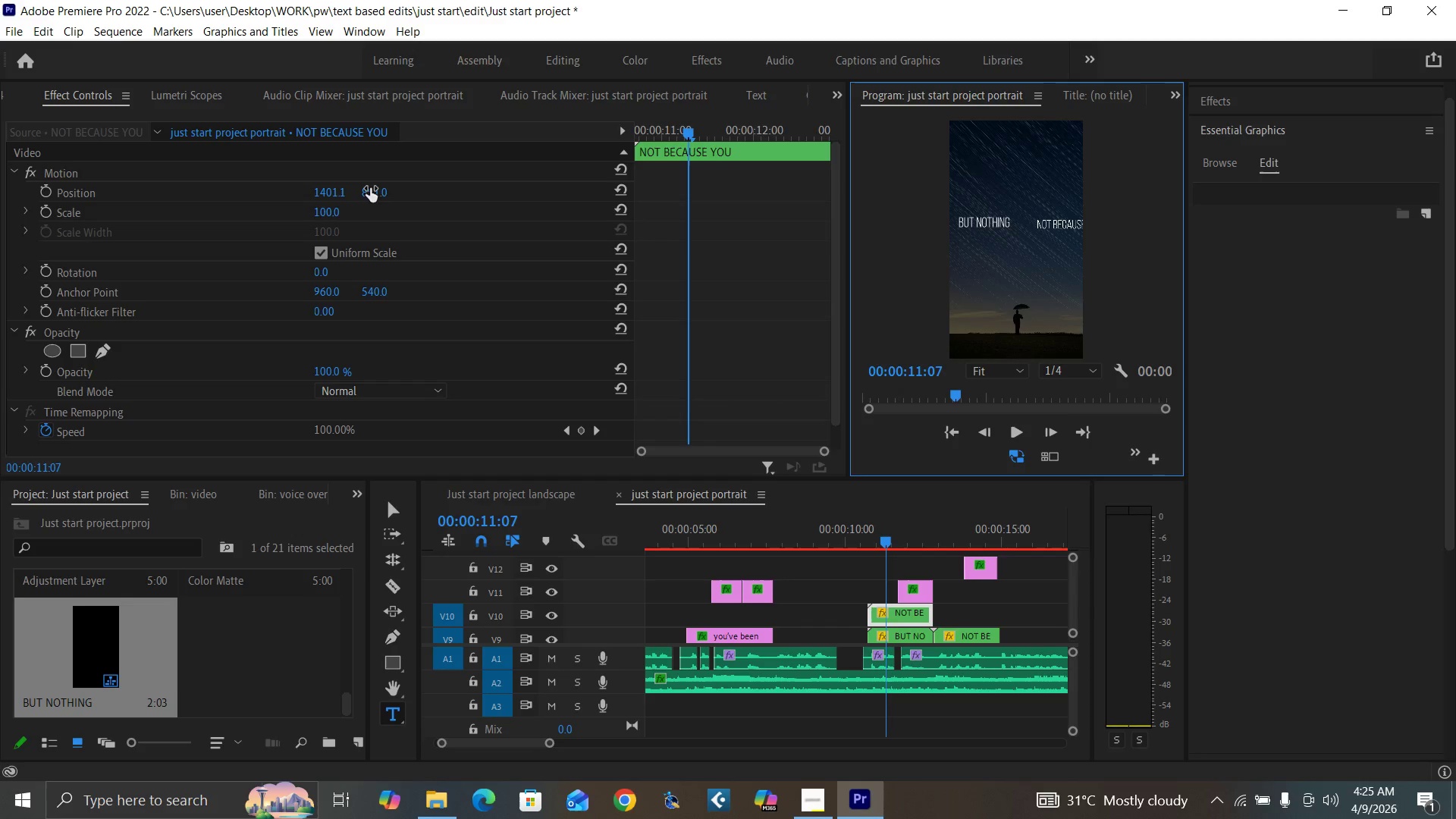 
left_click_drag(start_coordinate=[370, 188], to_coordinate=[357, 192])
 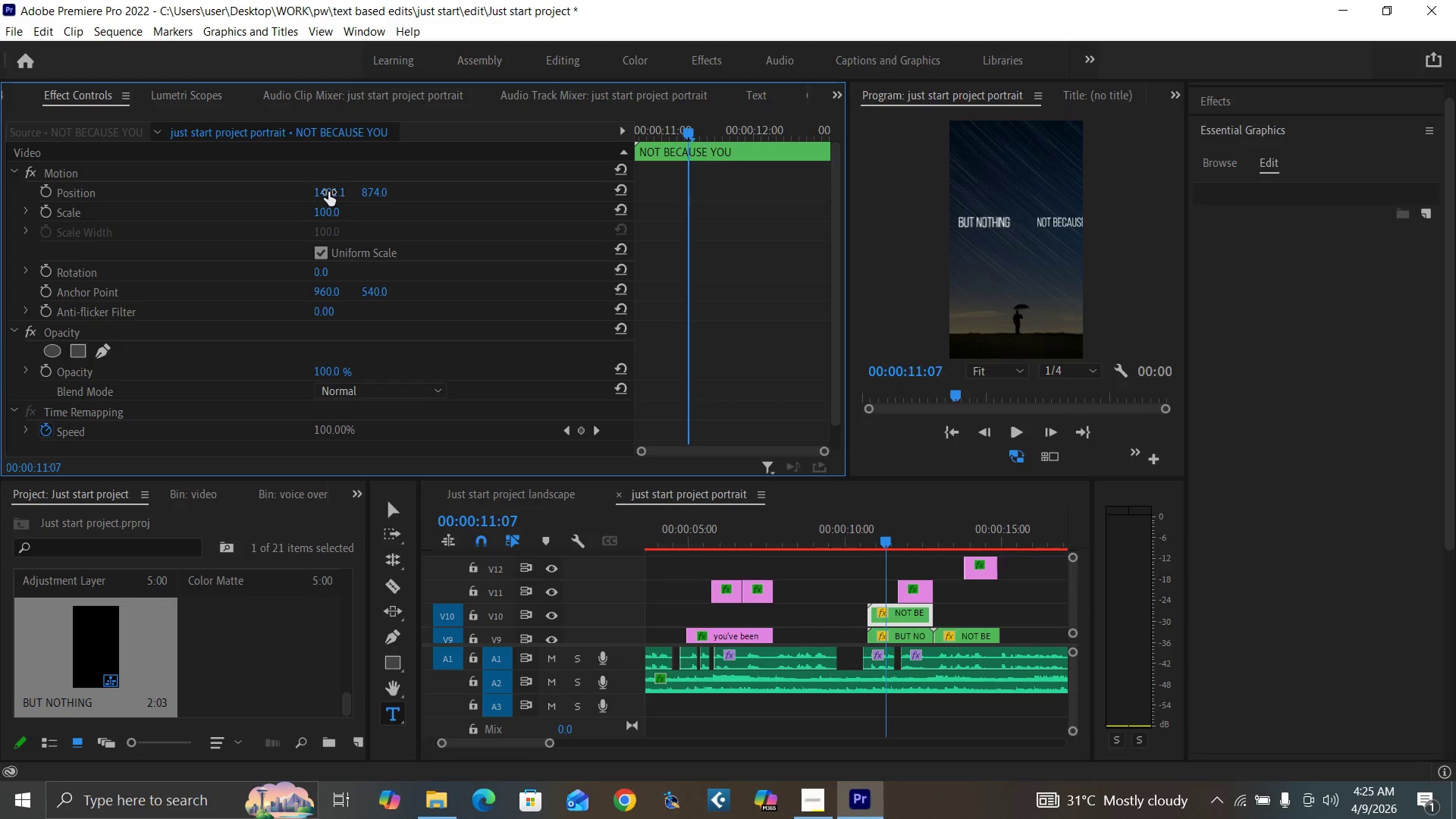 
left_click_drag(start_coordinate=[328, 192], to_coordinate=[27, 231])
 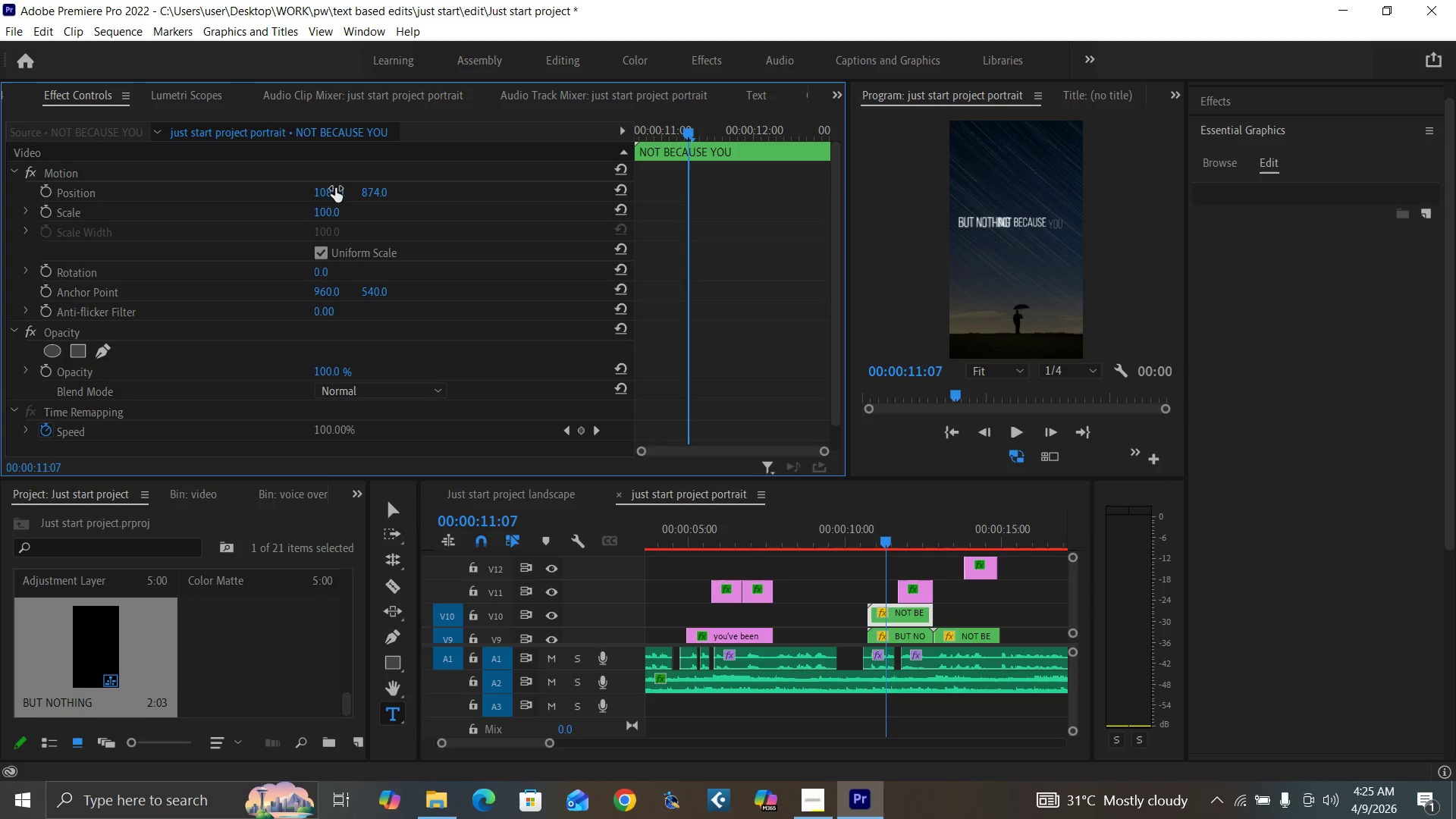 
key(Control+Backquote)
 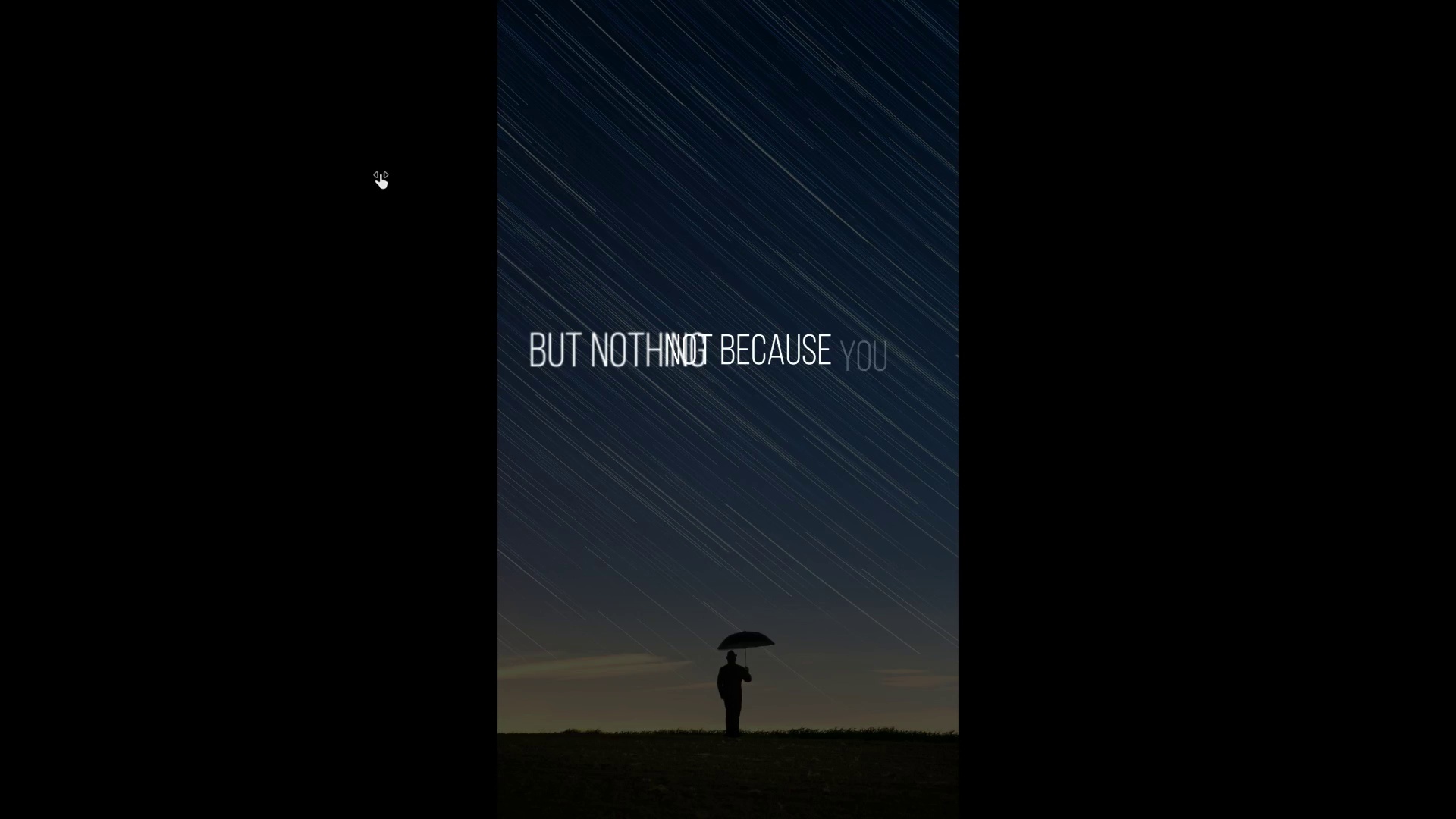 
wait(6.05)
 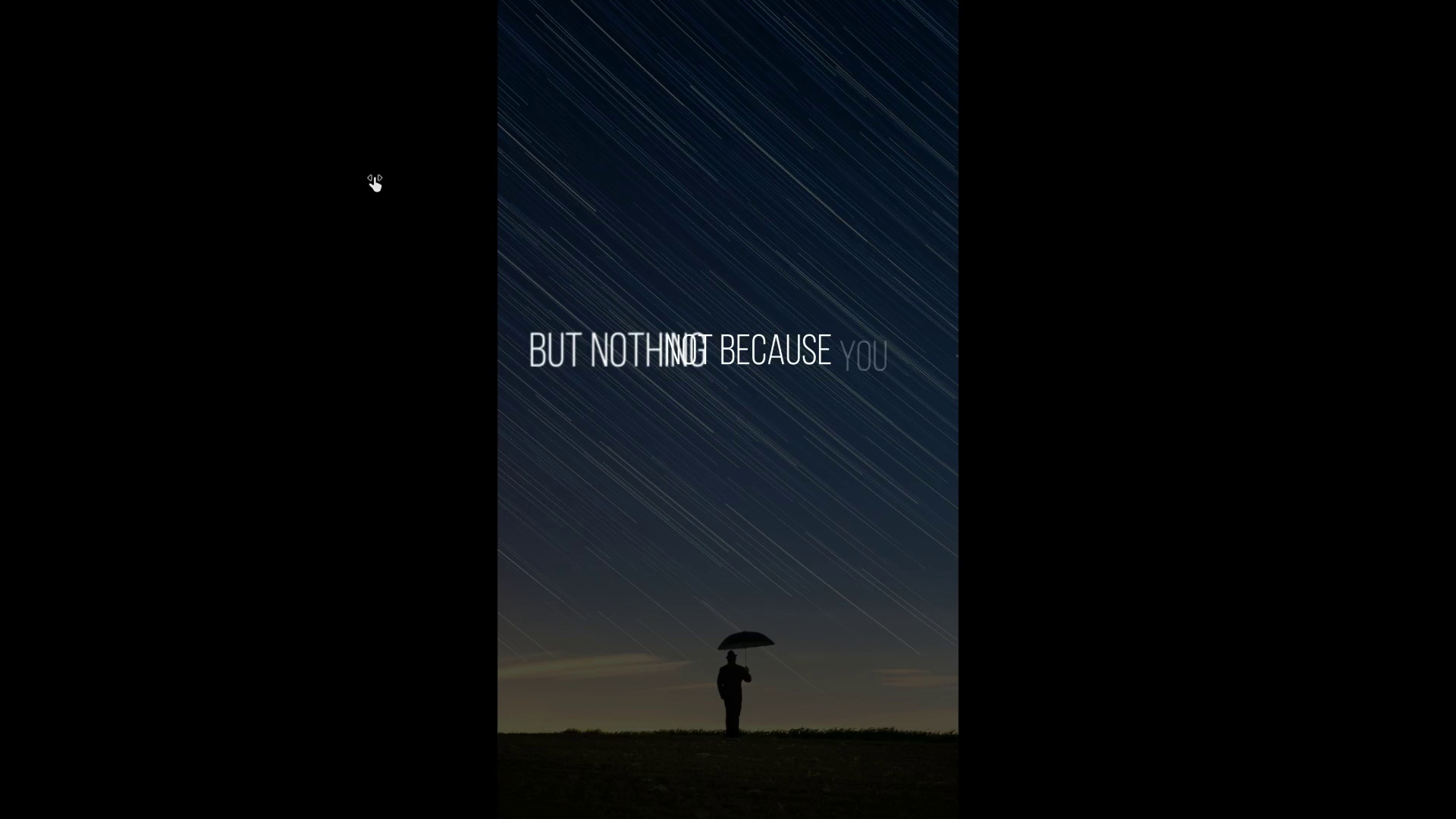 
key(Control+Backquote)
 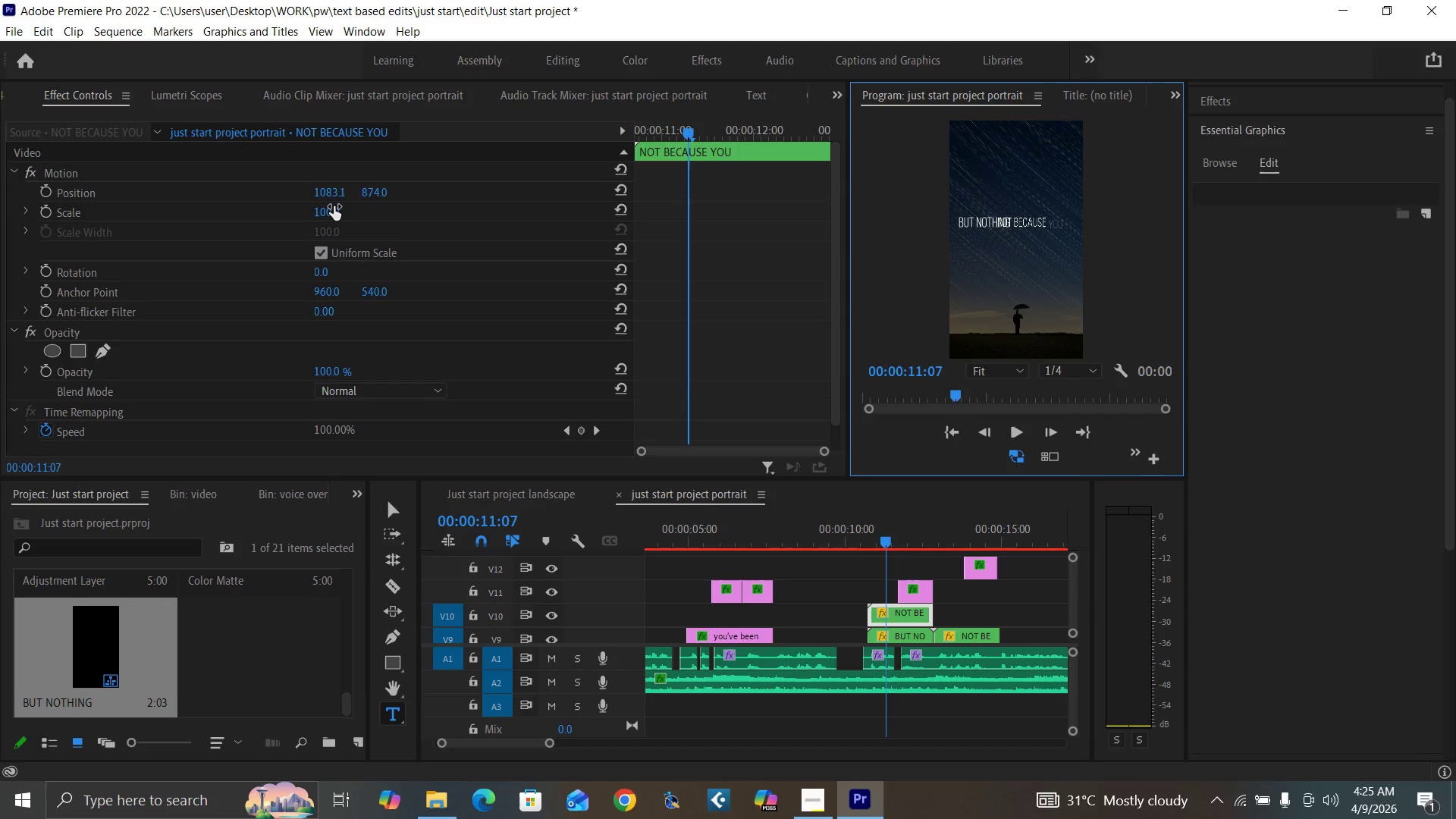 
left_click([331, 209])
 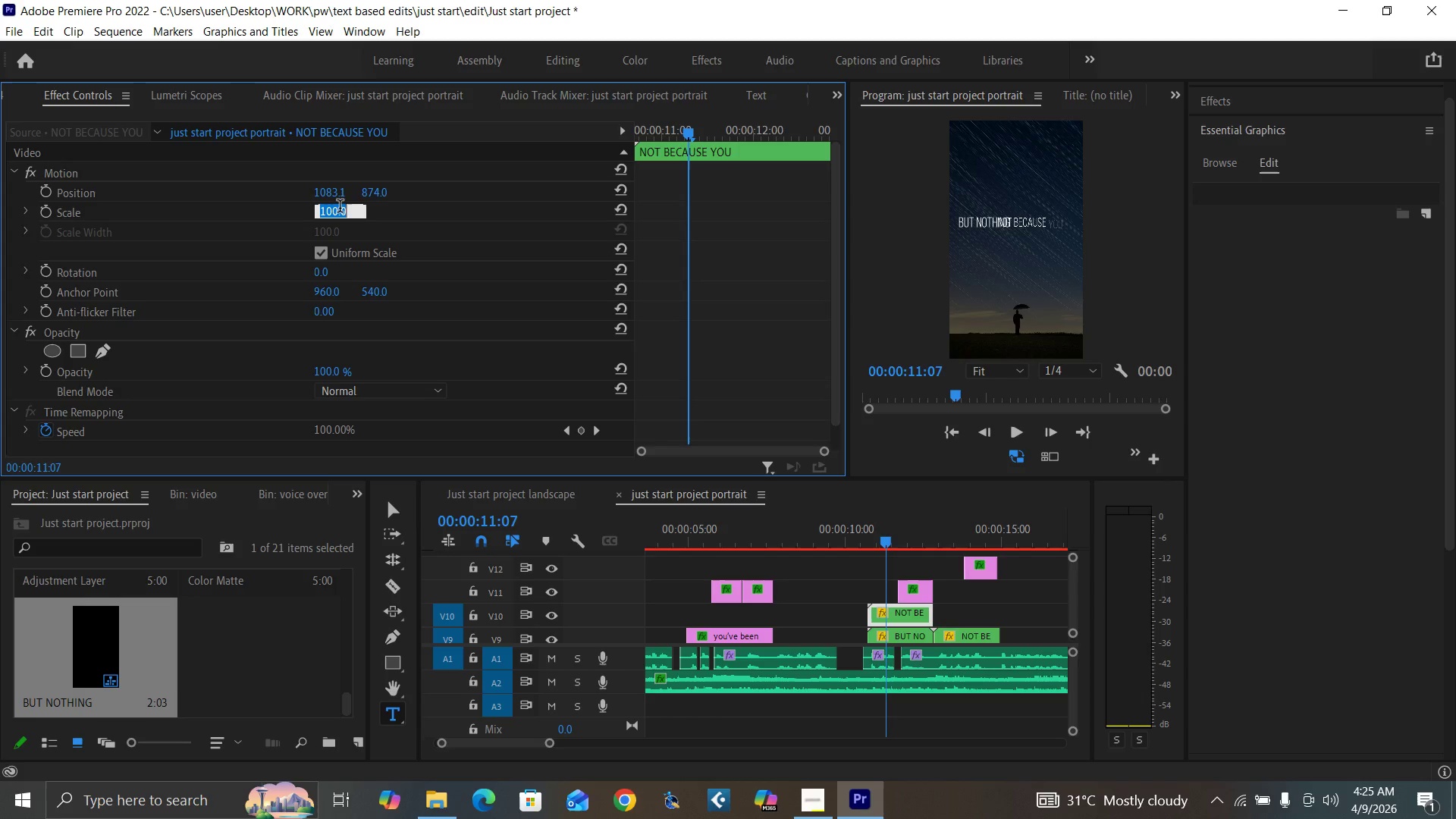 
type(11)
 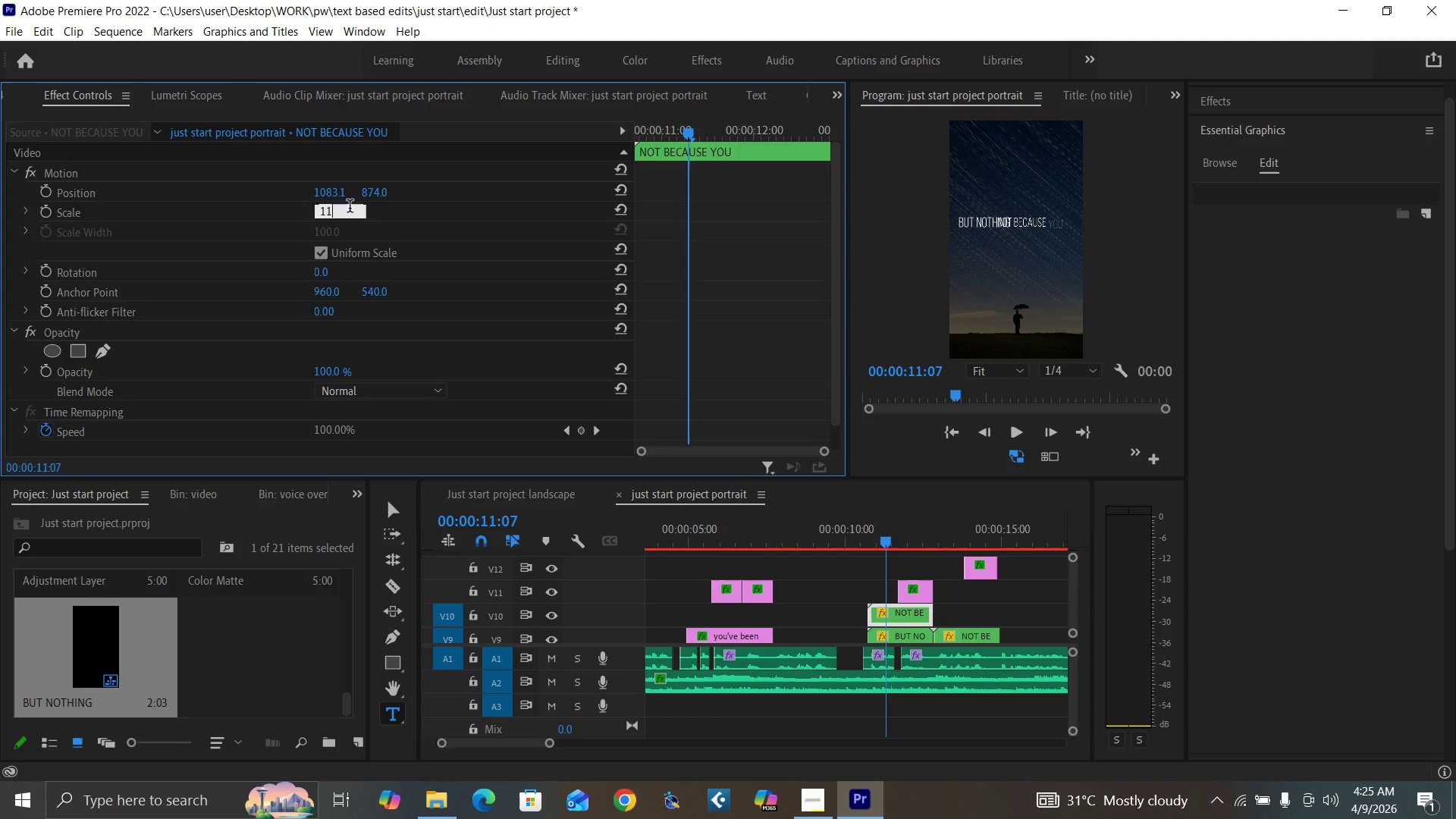 
key(0)
 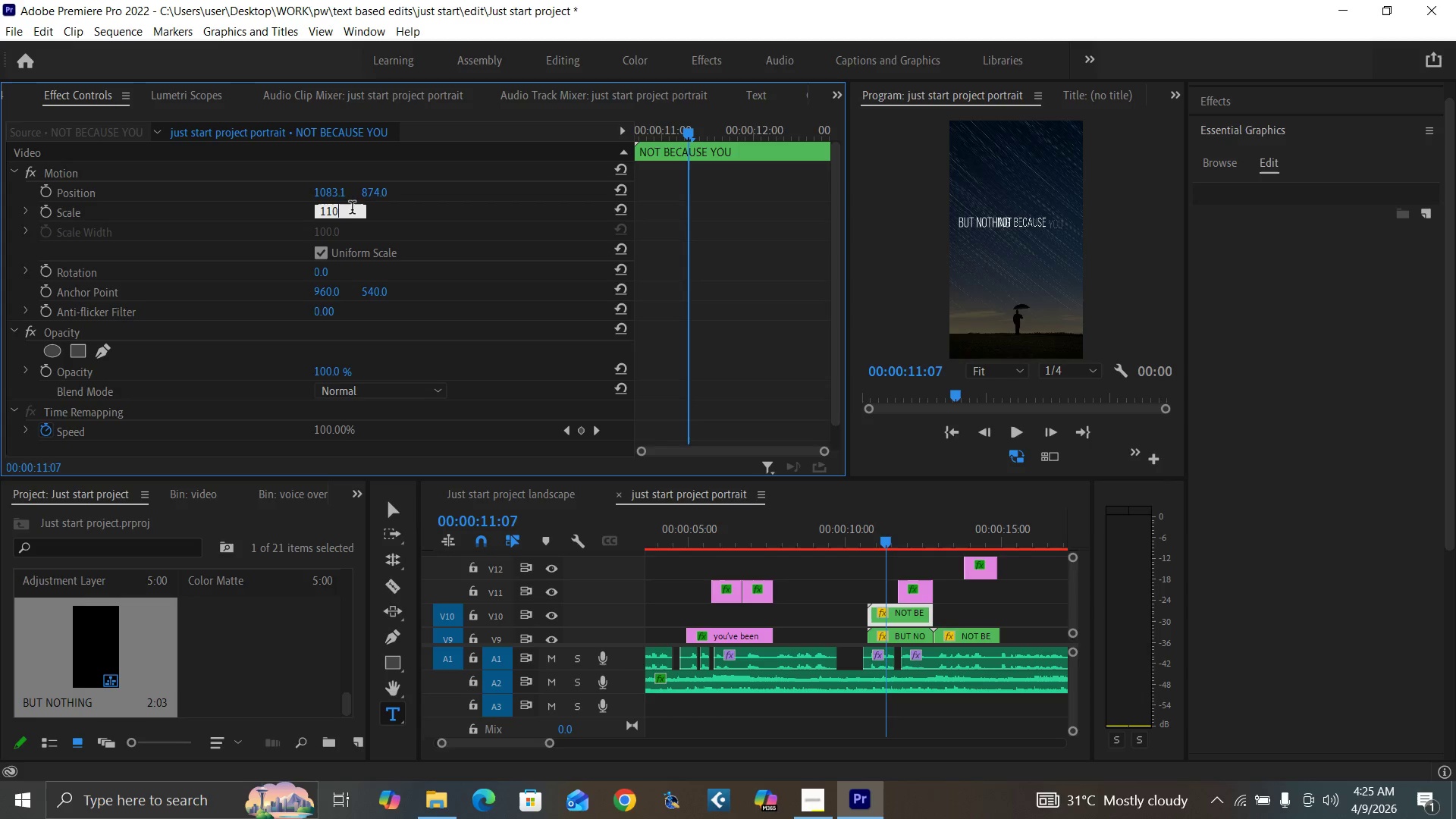 
key(Enter)
 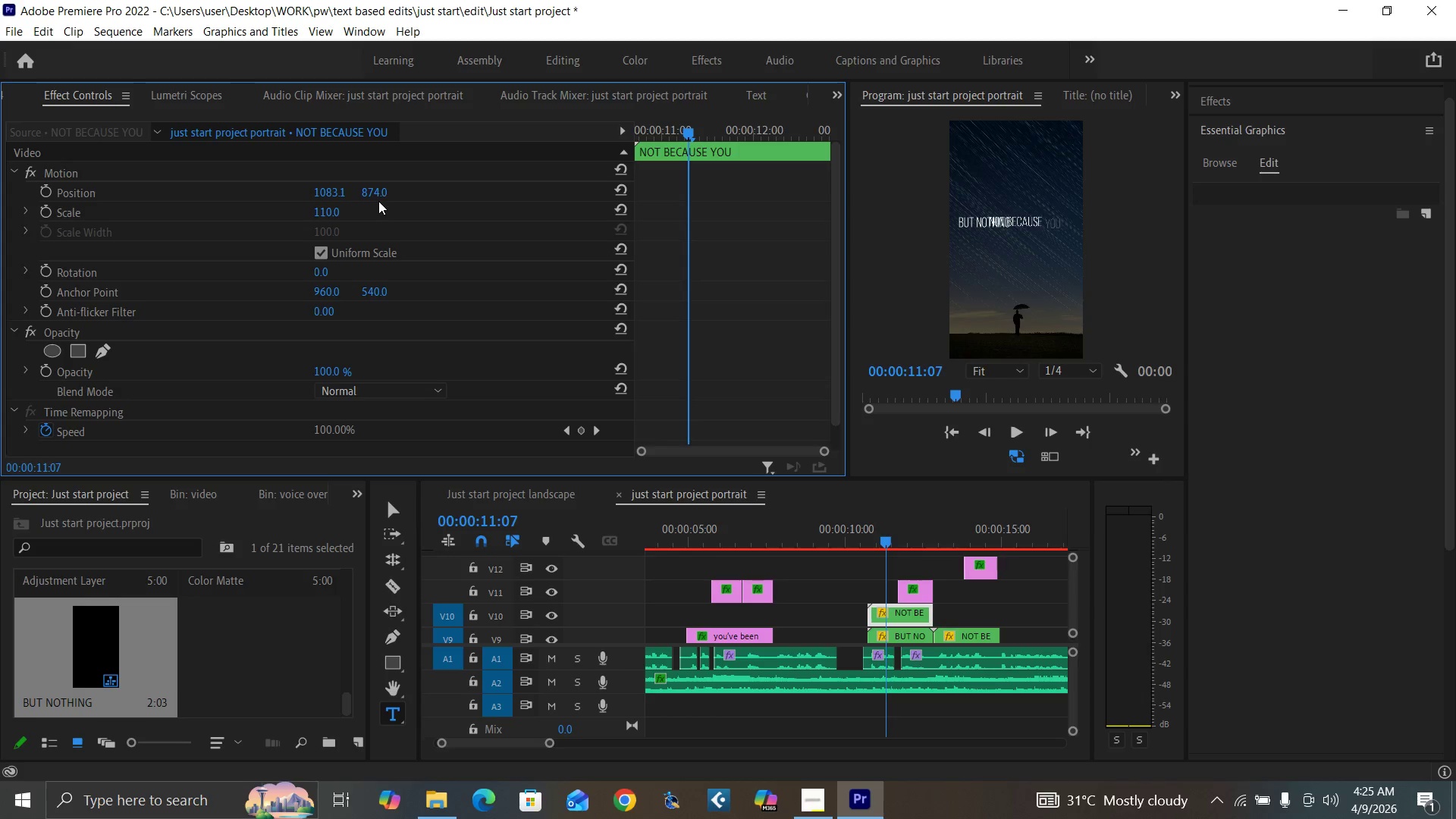 
key(Control+Backquote)
 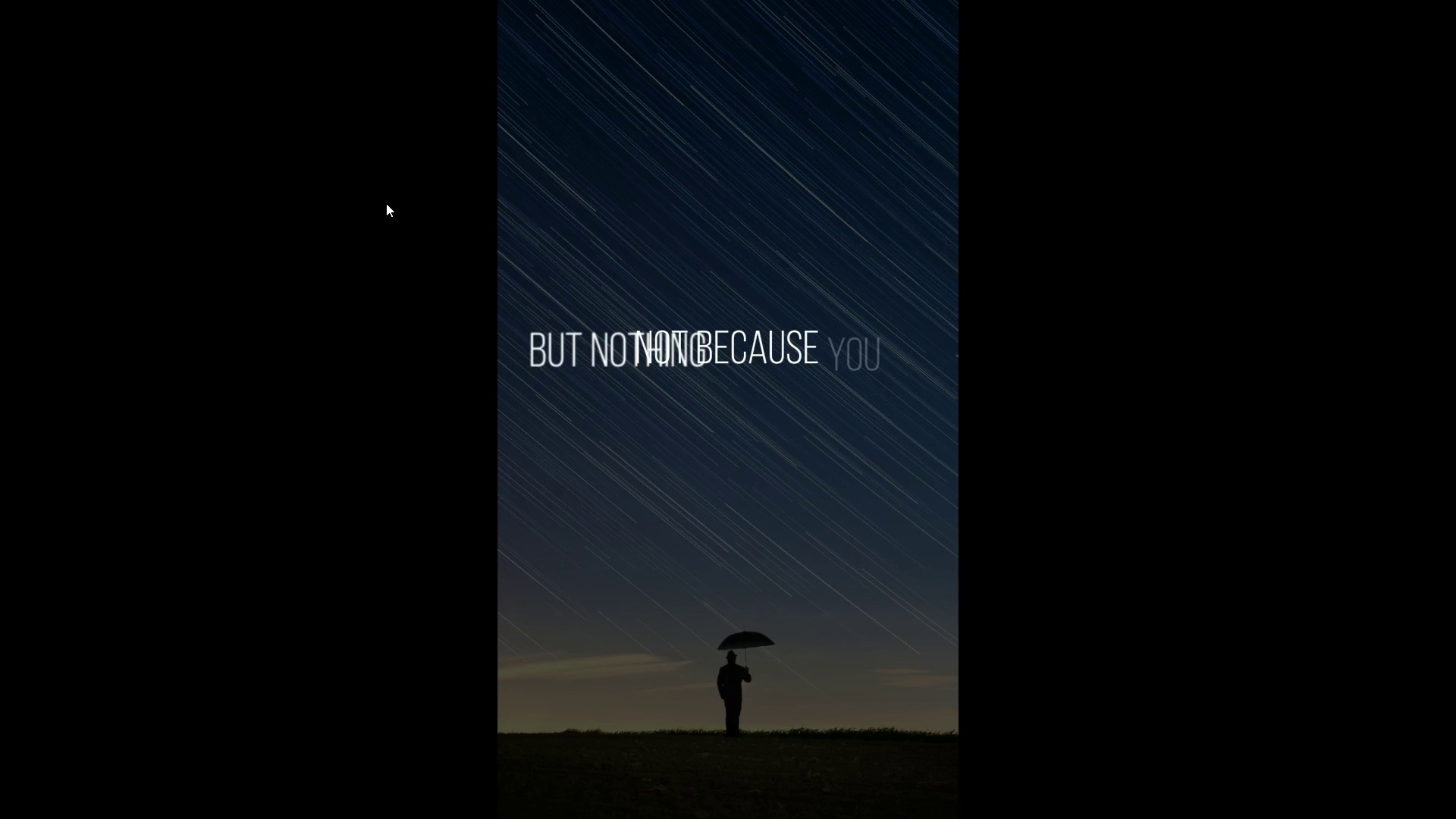 
key(Control+Backquote)
 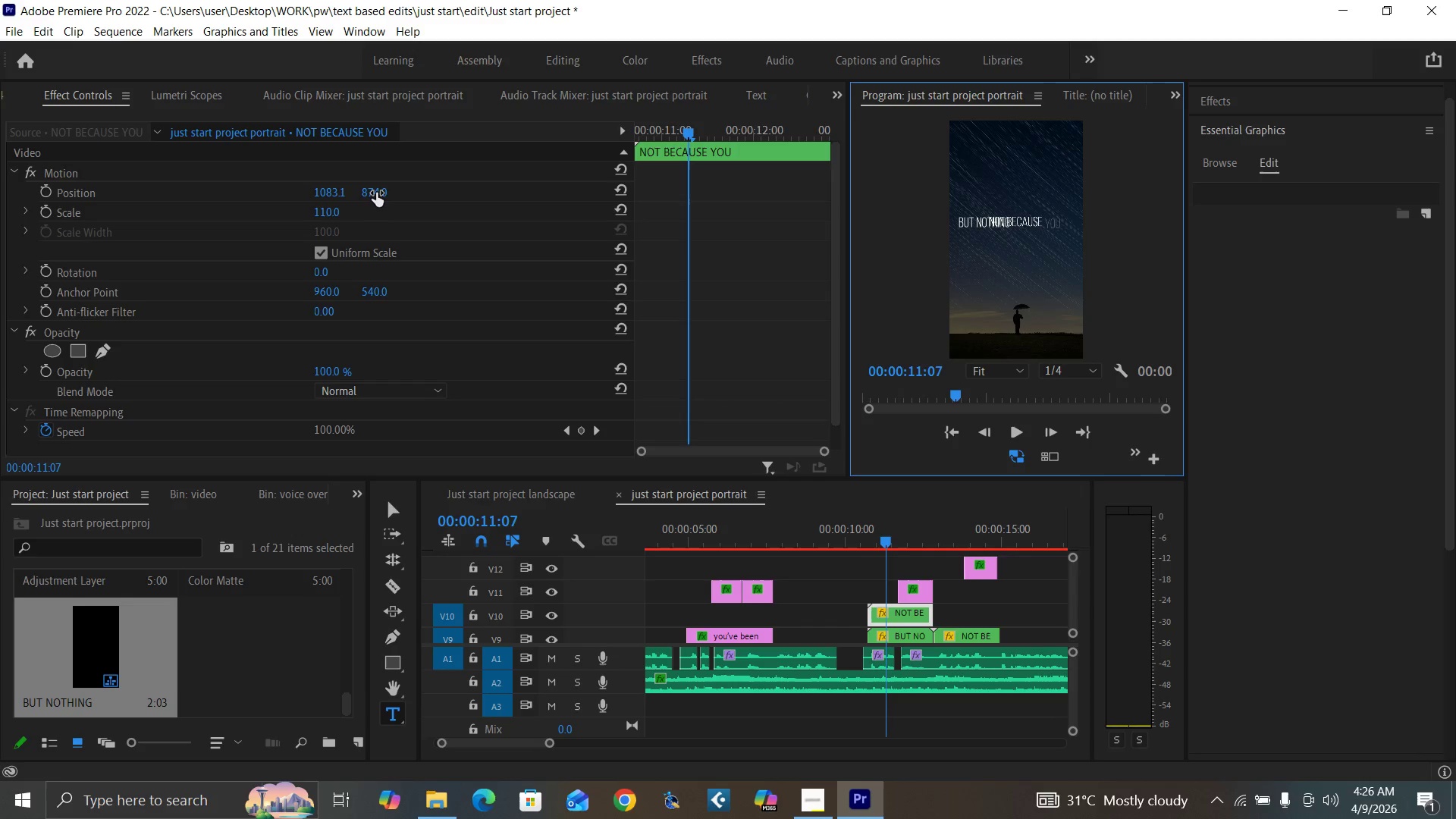 
left_click_drag(start_coordinate=[376, 193], to_coordinate=[381, 194])
 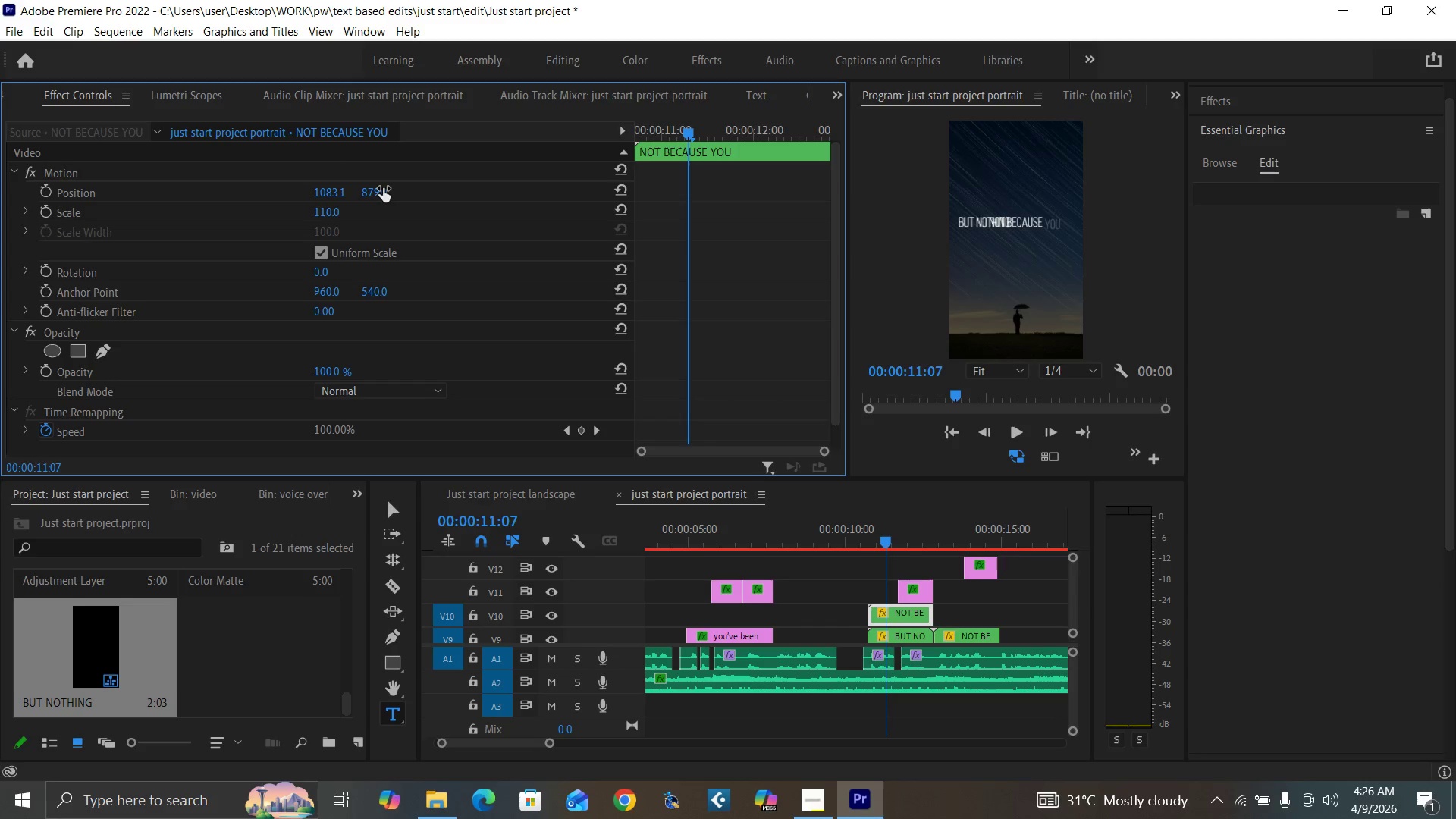 
key(Control+Backquote)
 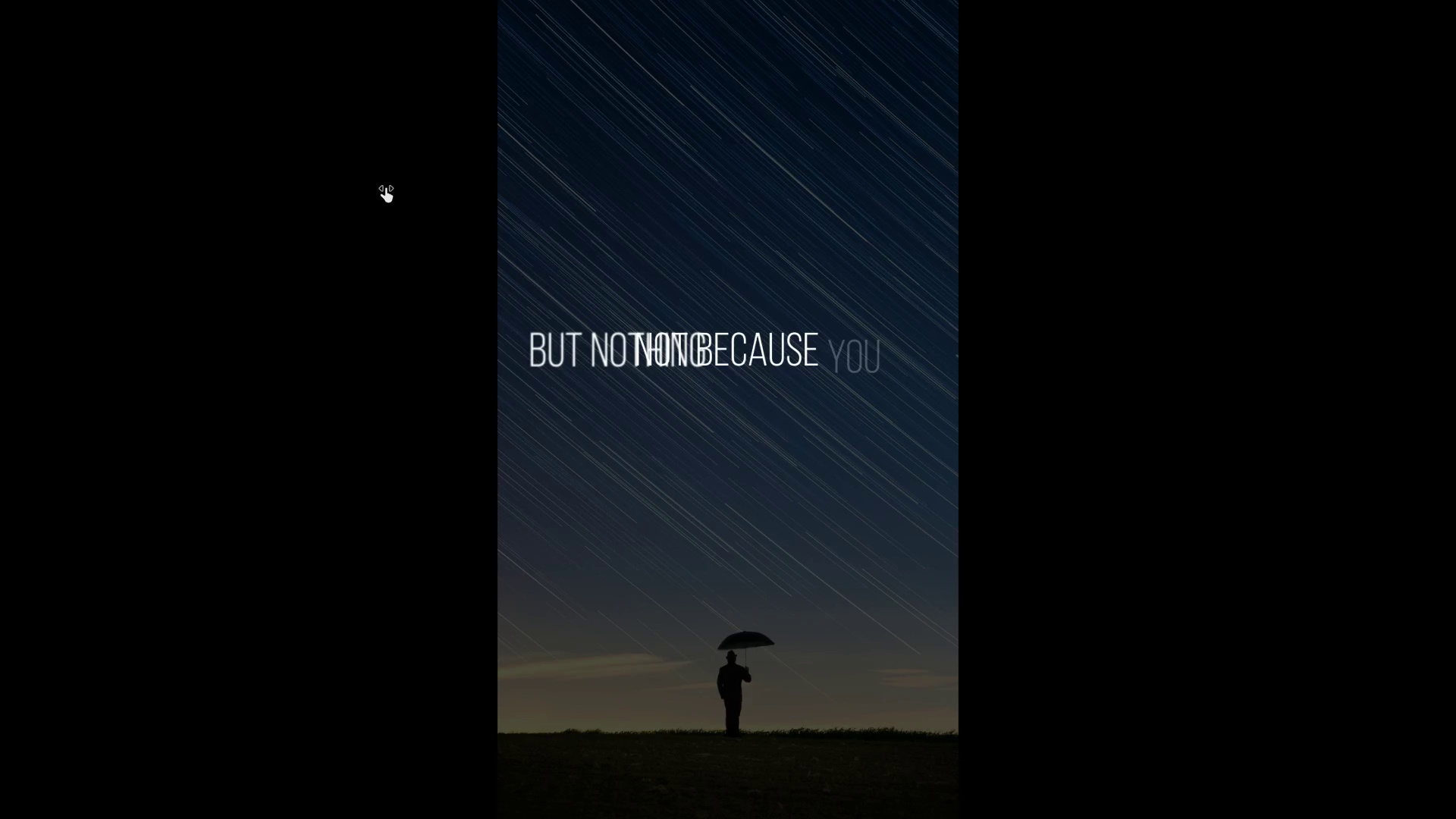 
key(Control+Backquote)
 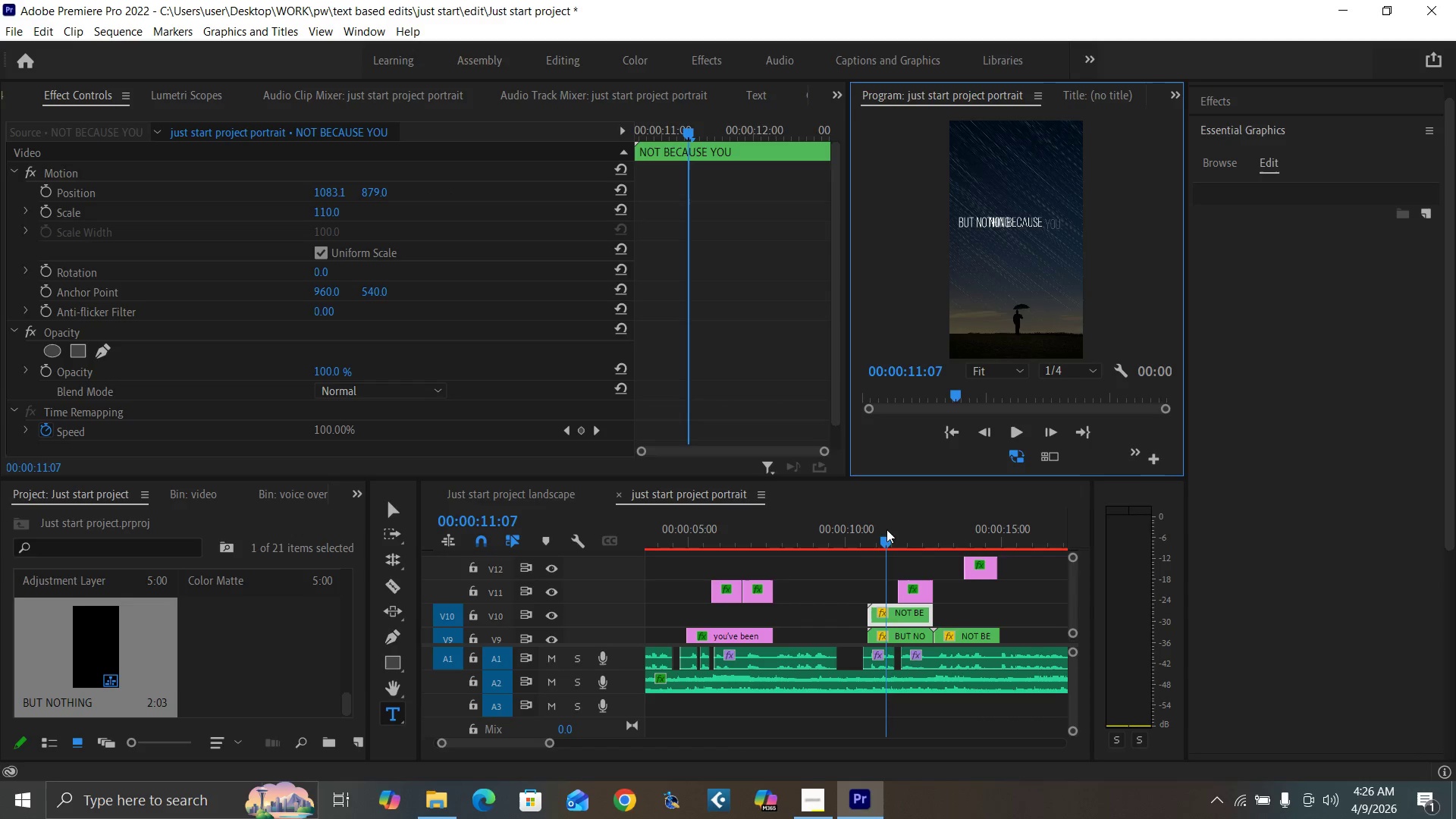 
wait(8.42)
 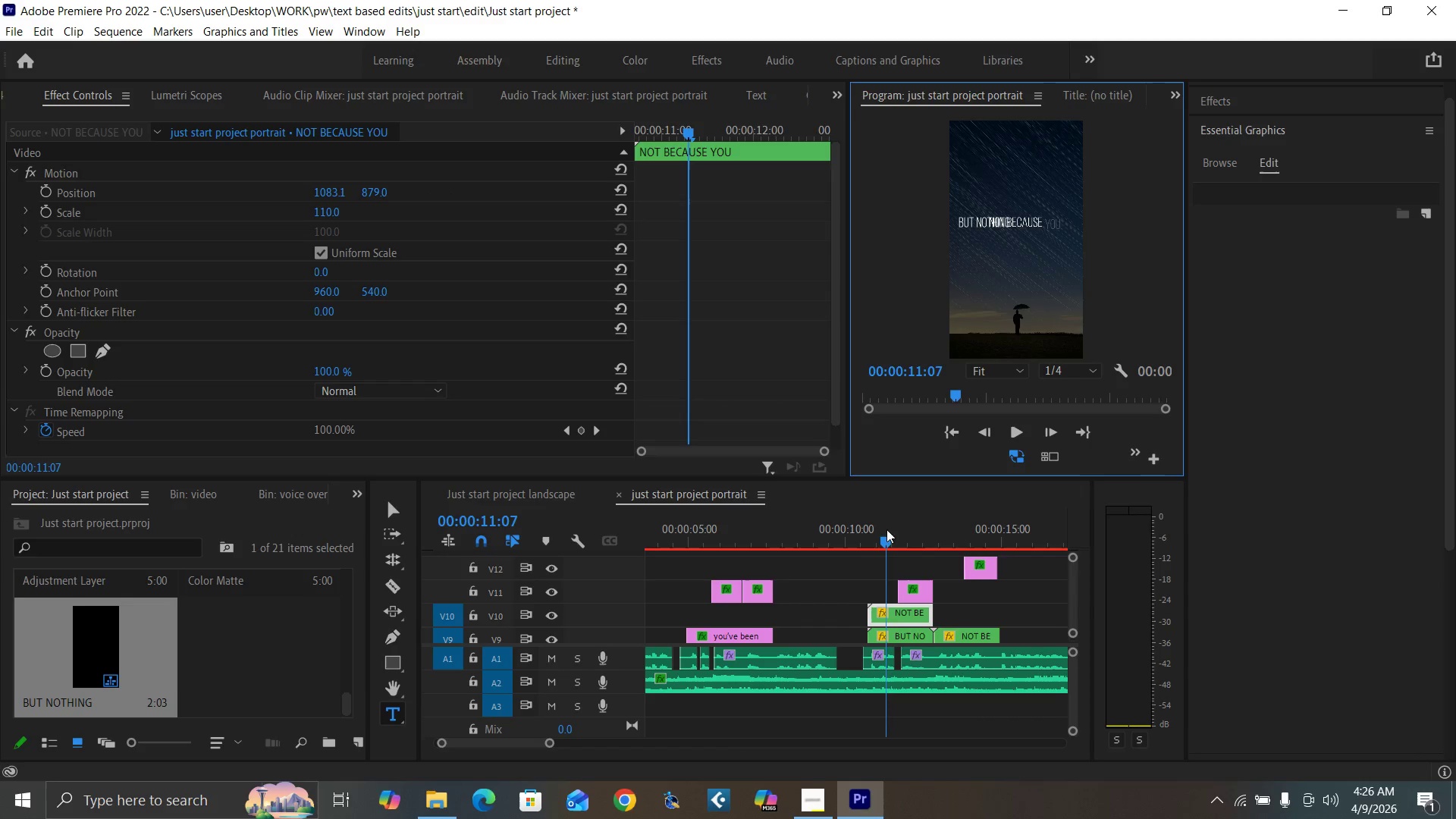 
left_click_drag(start_coordinate=[328, 193], to_coordinate=[154, 240])
 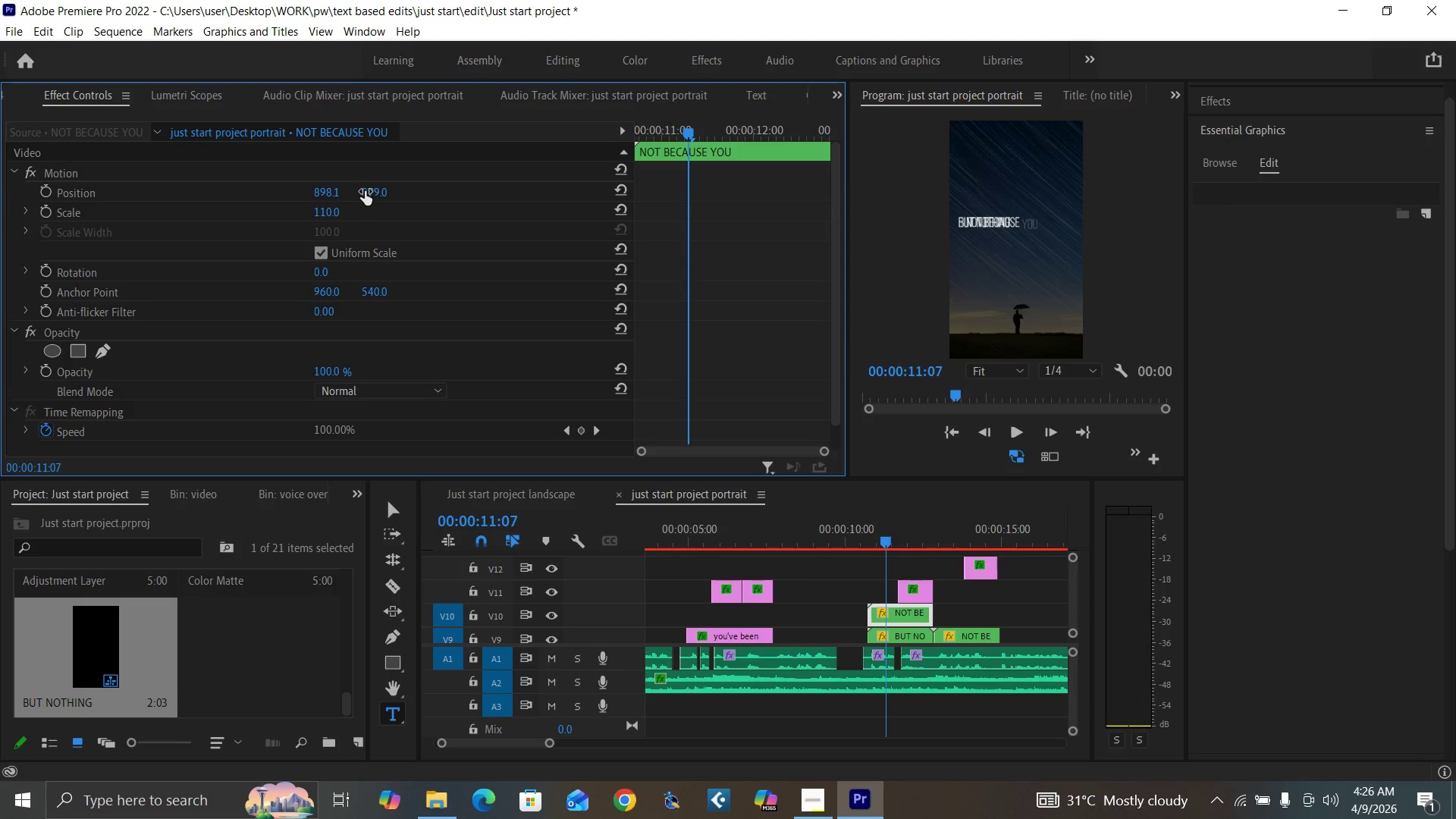 
left_click([366, 191])
 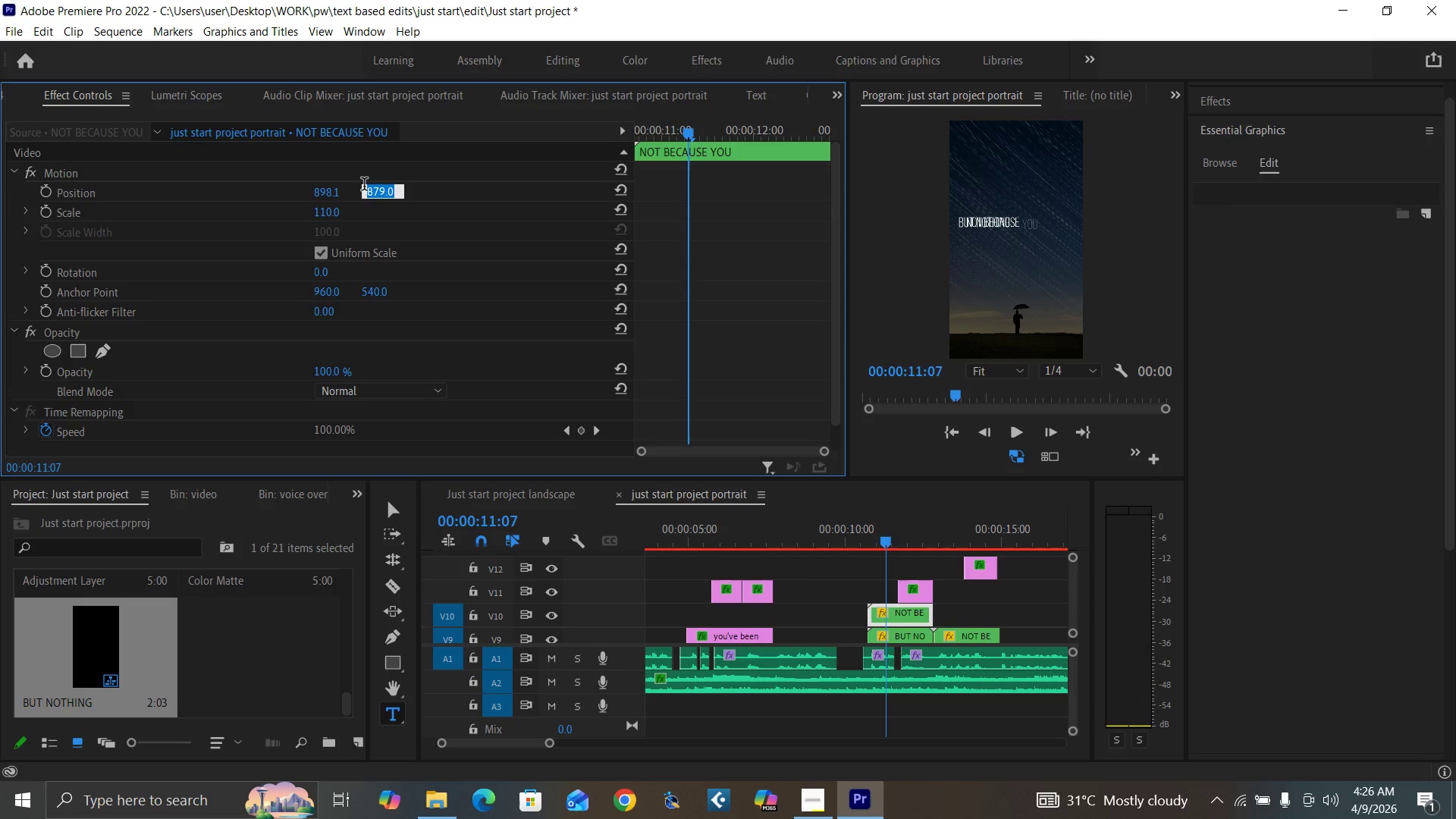 
type(880)
 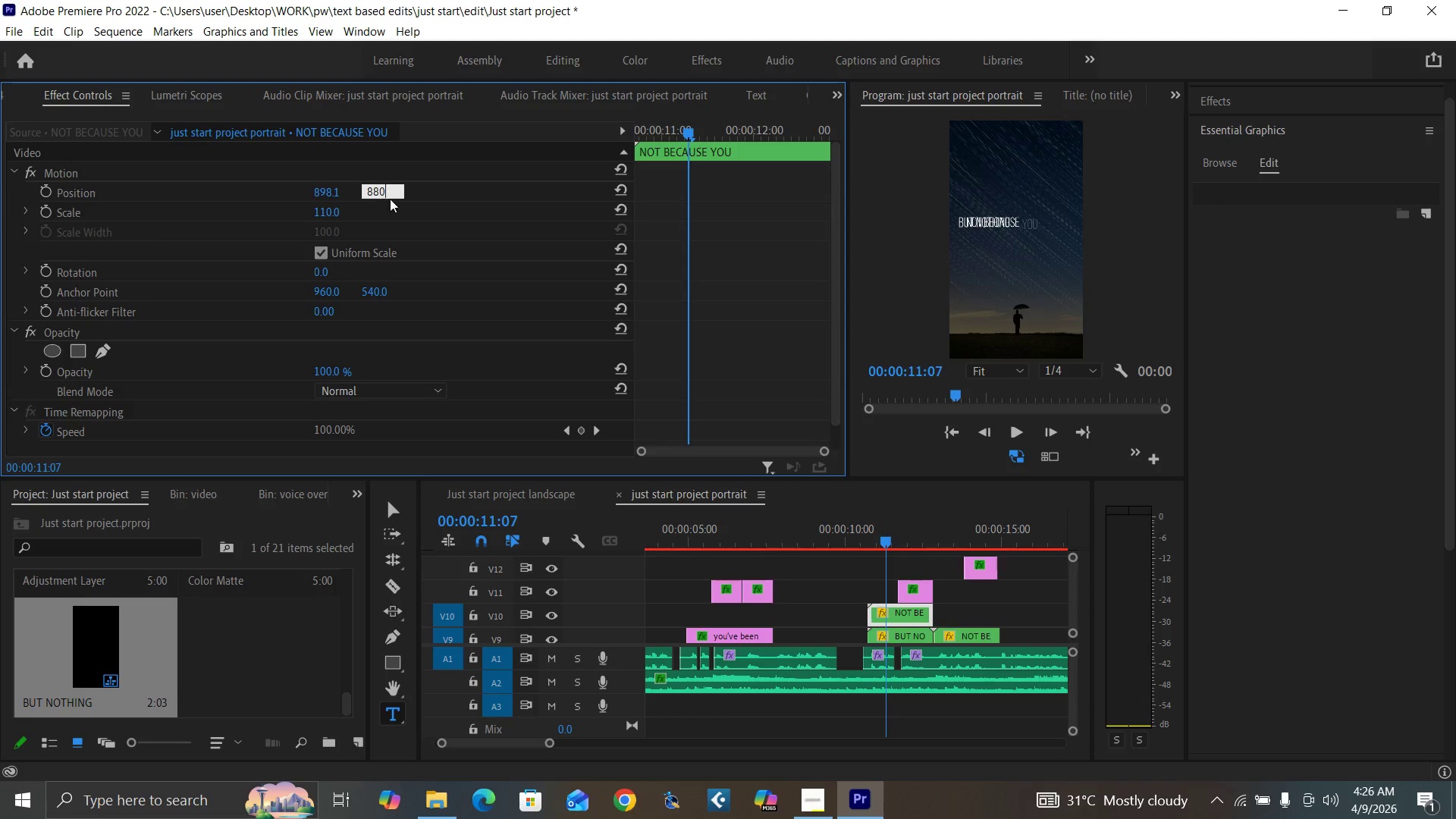 
key(Enter)
 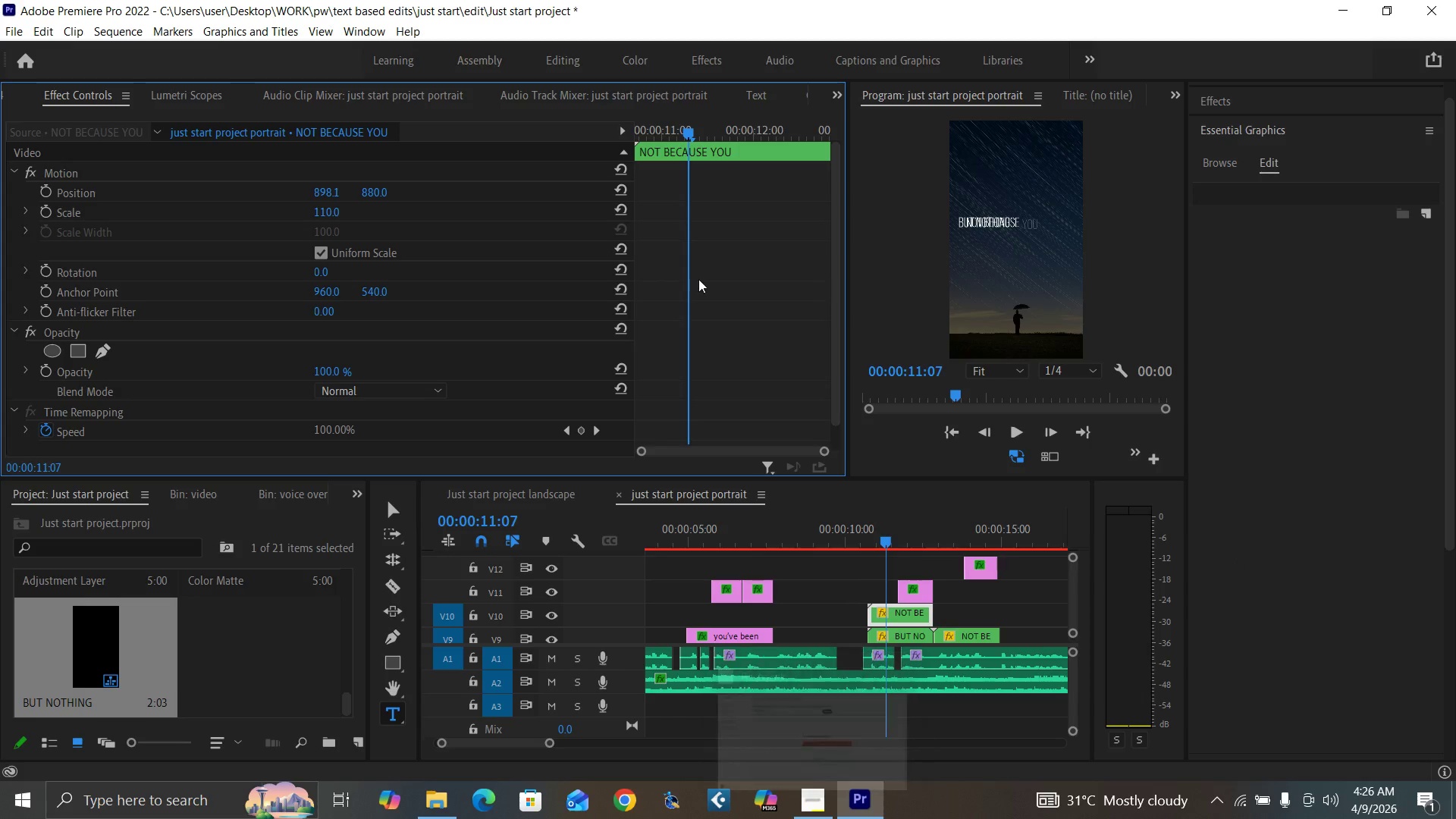 
wait(5.03)
 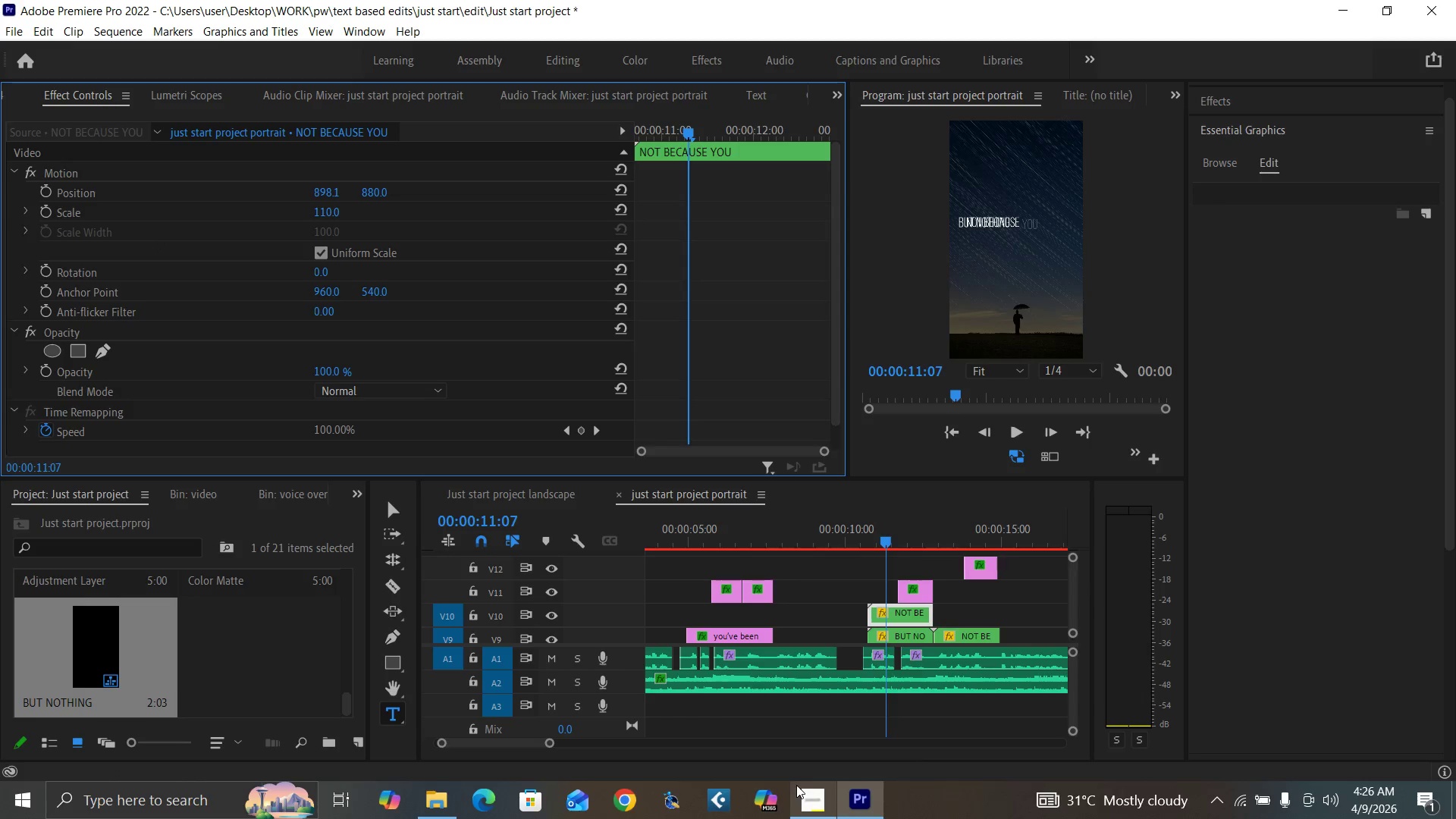 
key(Control+Backquote)
 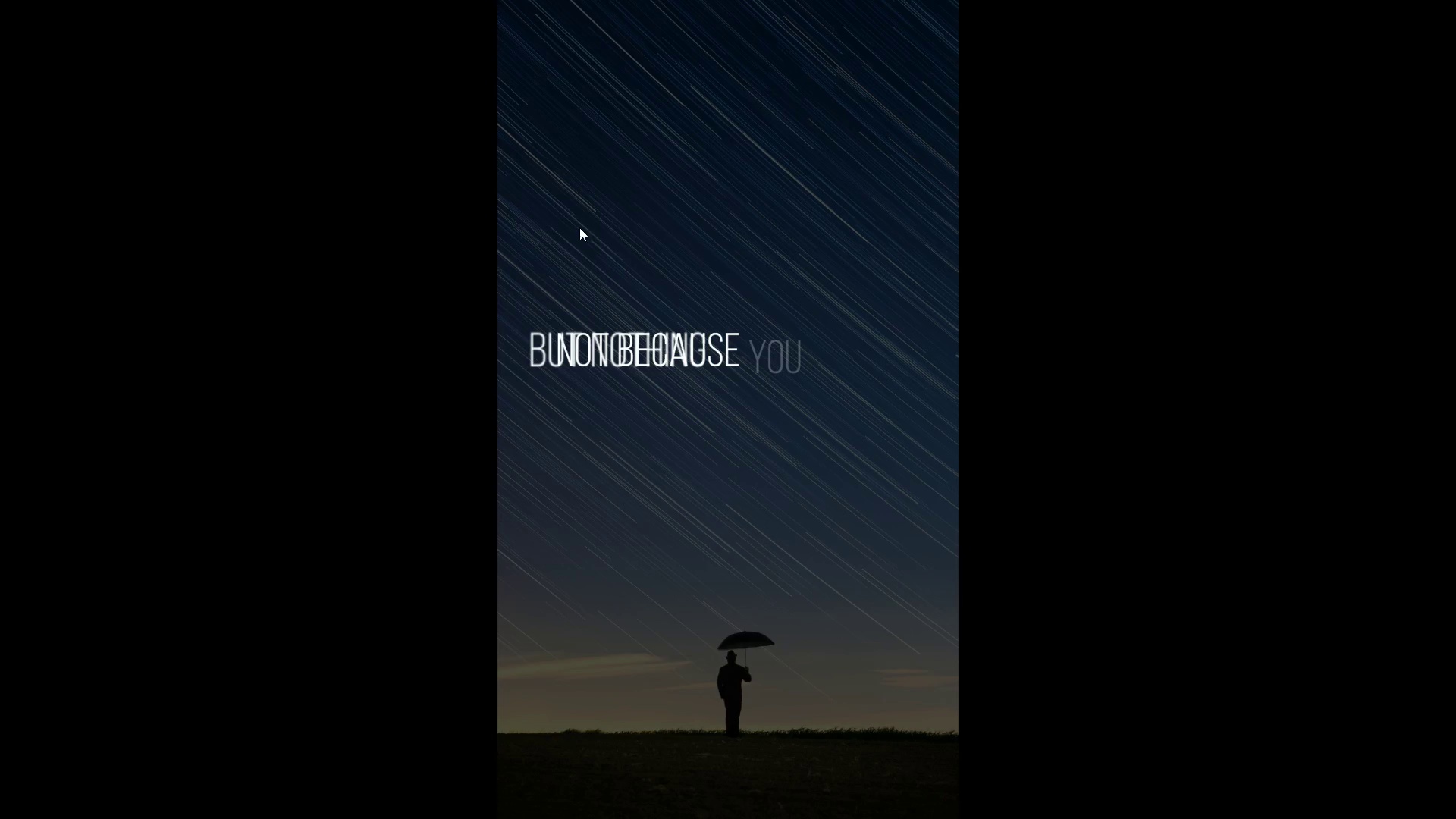 
key(Control+Backquote)
 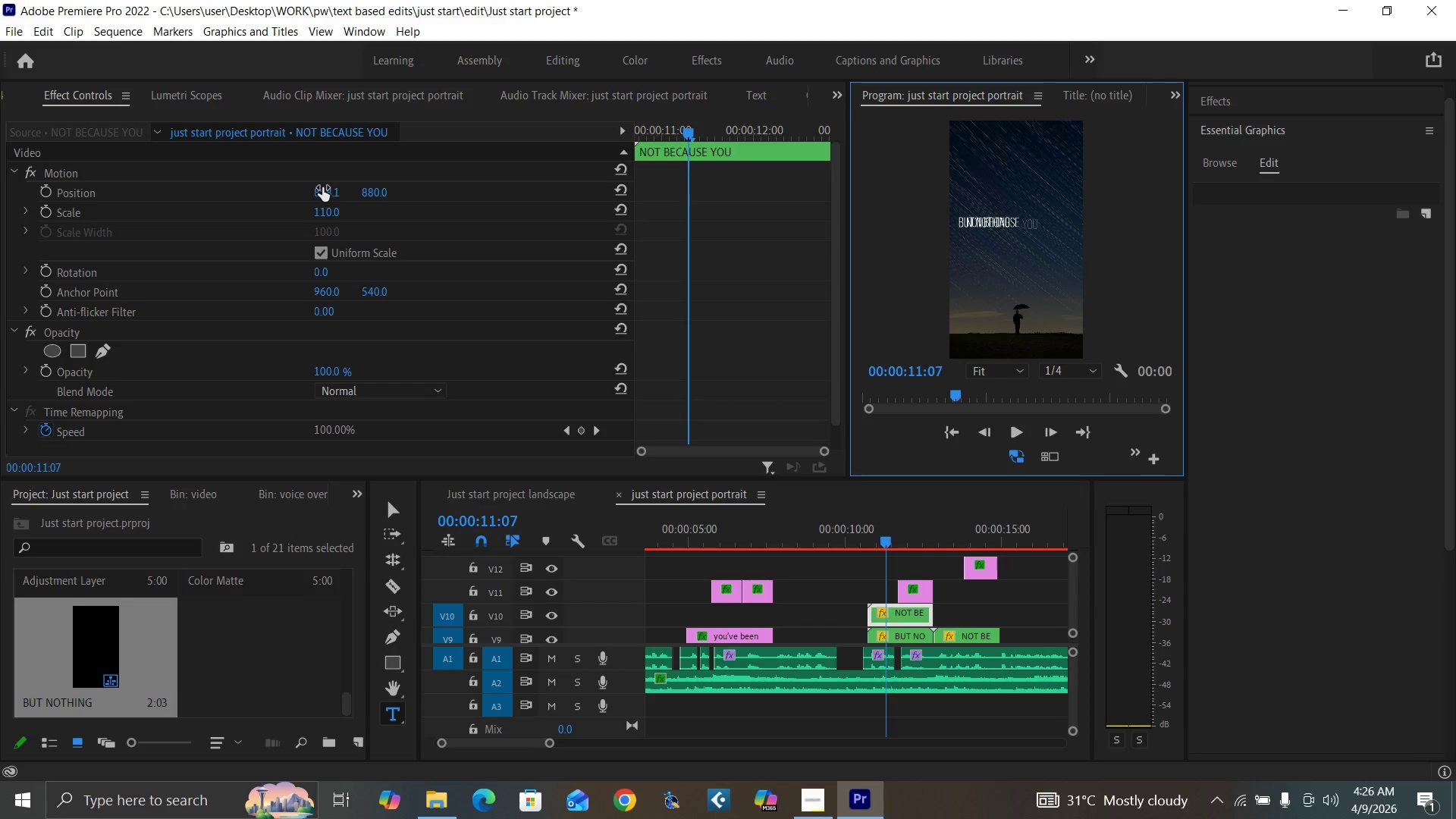 
left_click_drag(start_coordinate=[325, 187], to_coordinate=[271, 201])
 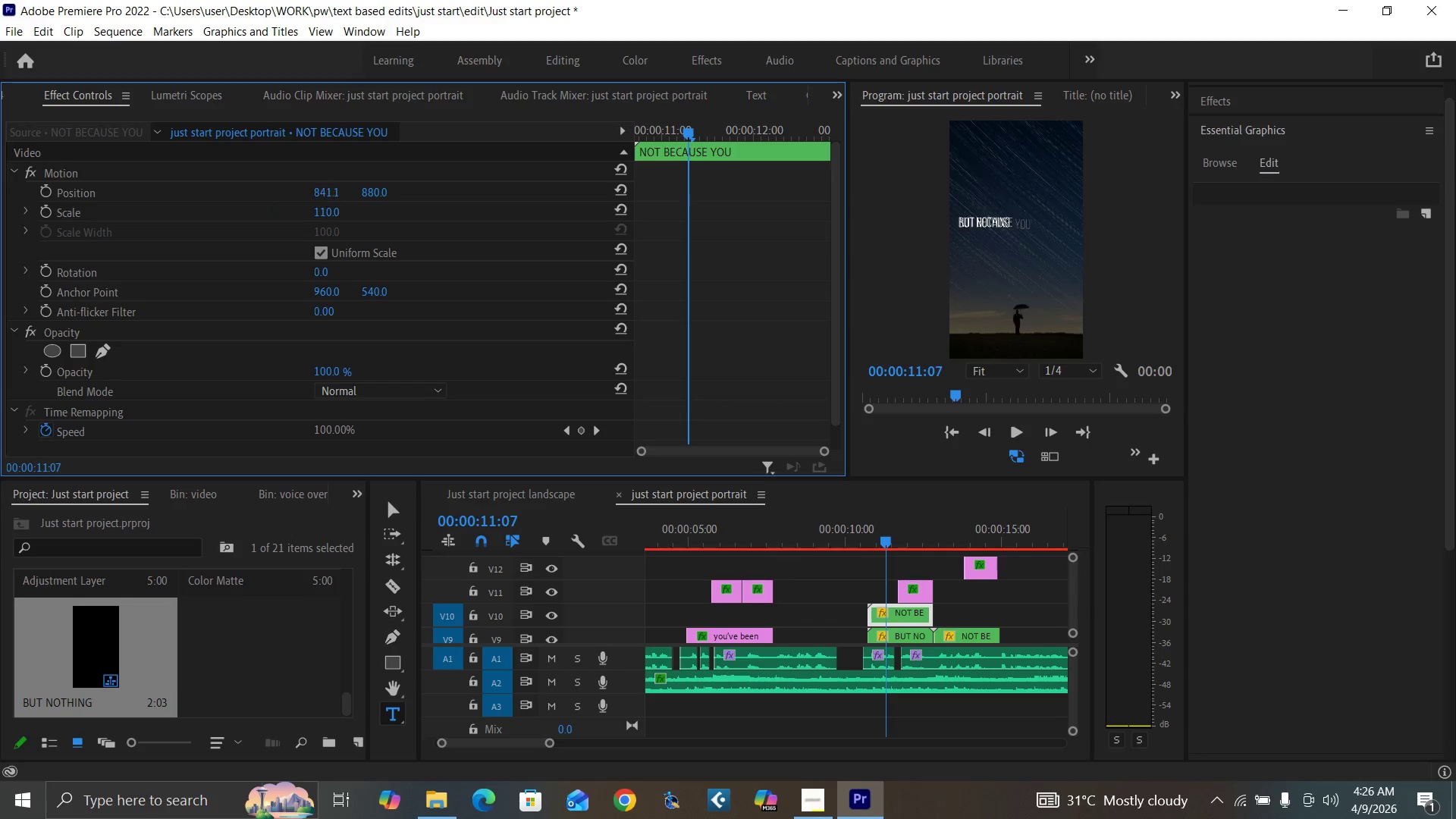 
type(840)
 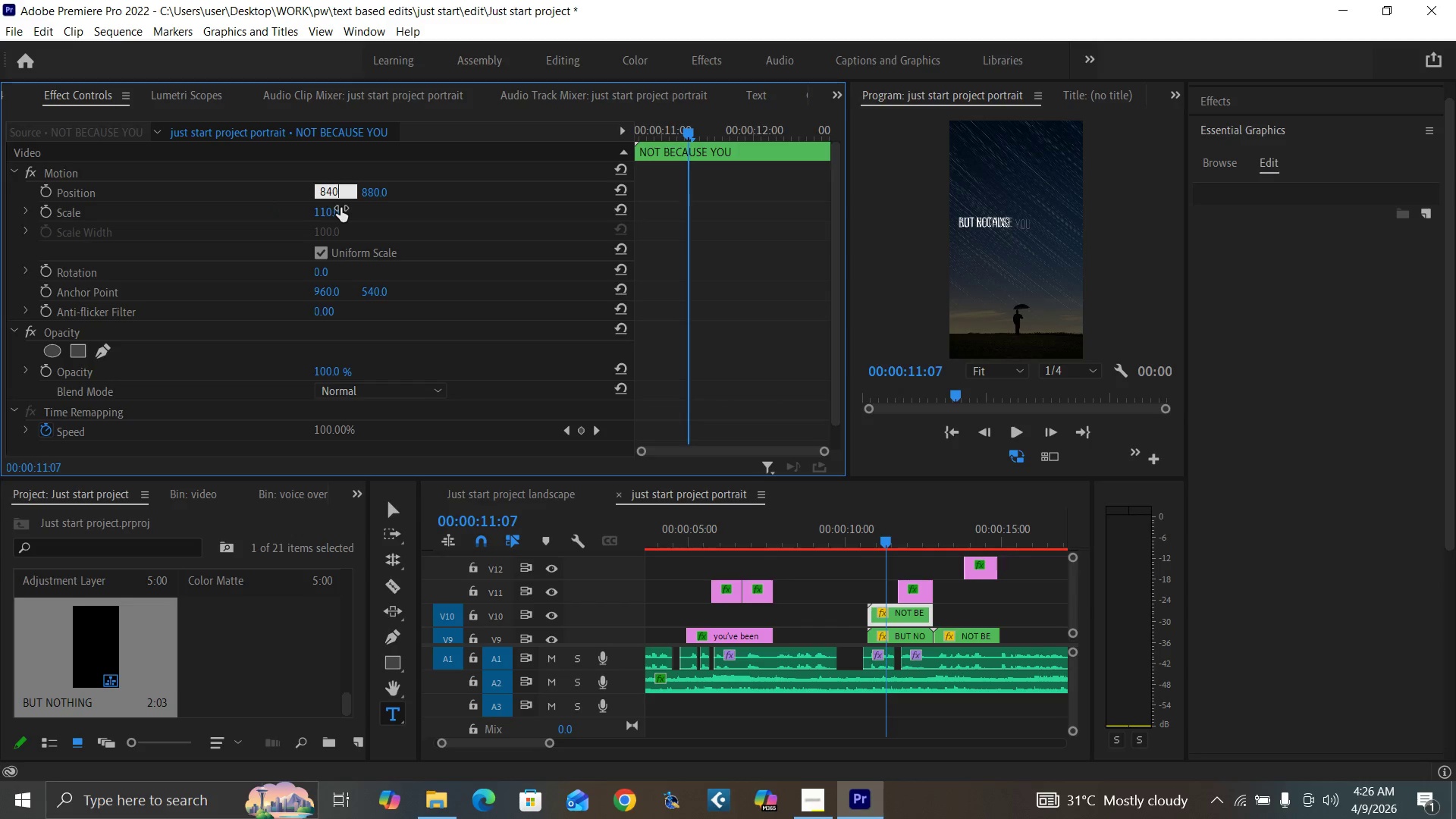 
key(Enter)
 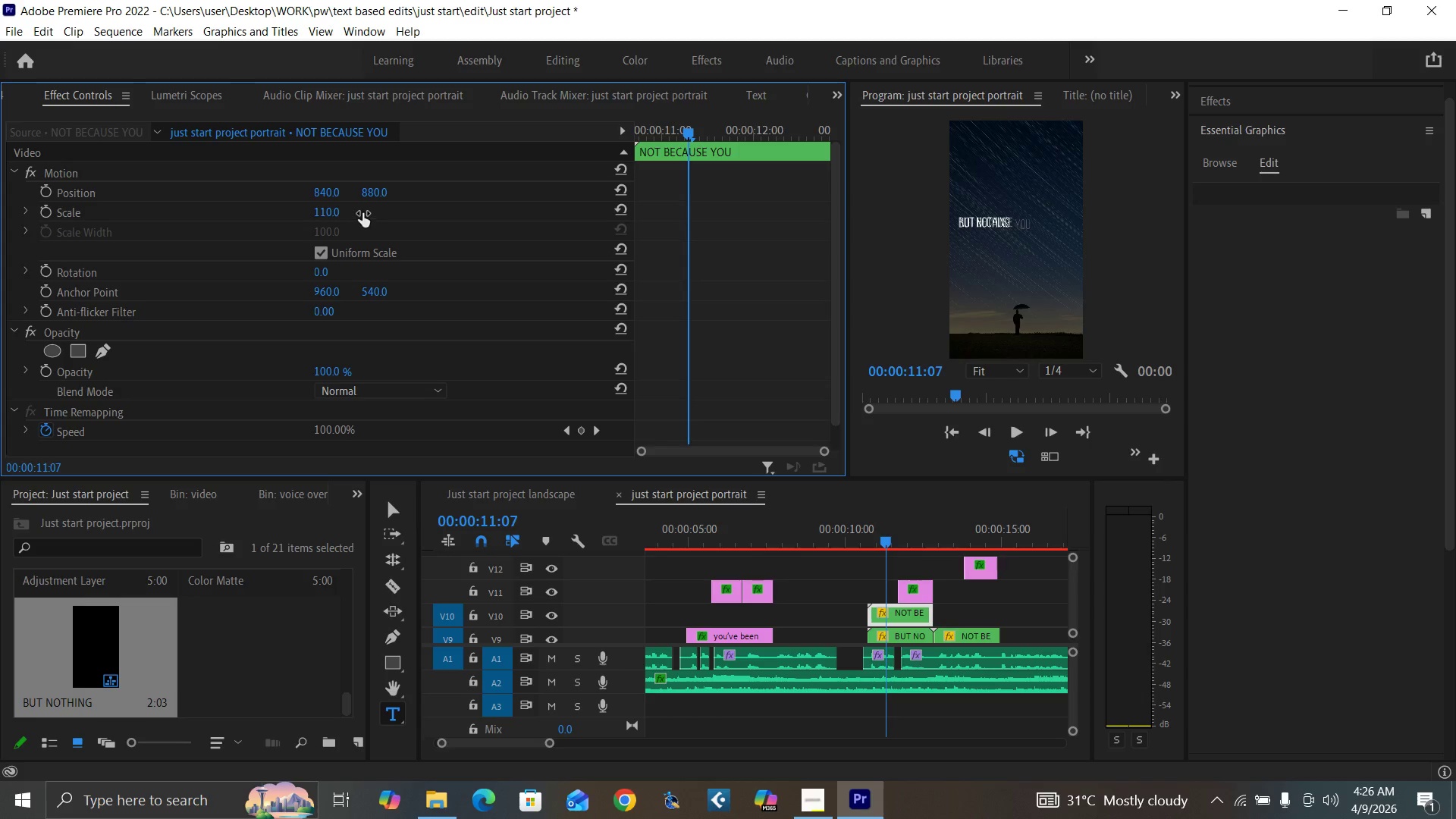 
key(Control+Backquote)
 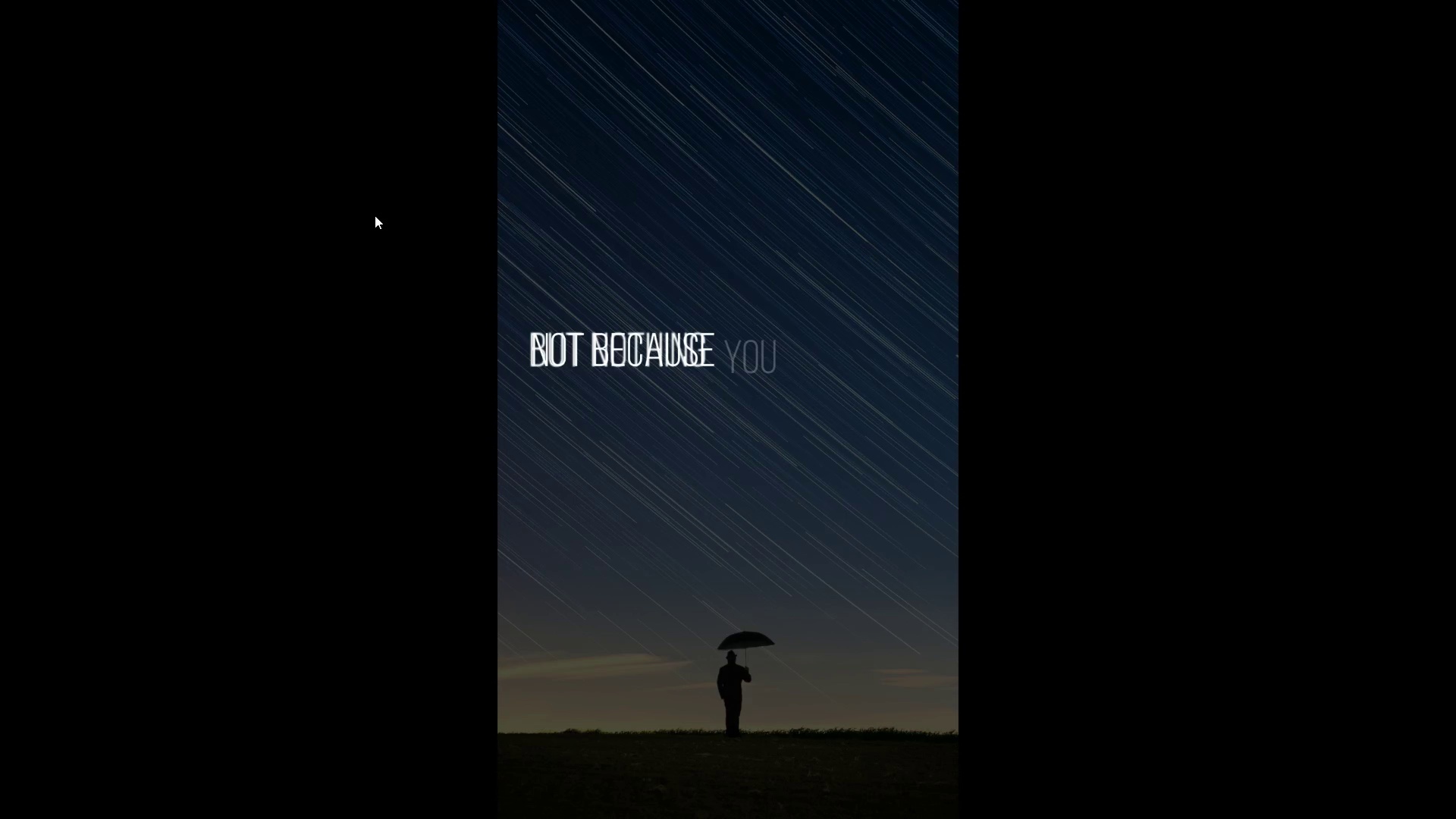 
key(Control+Backquote)
 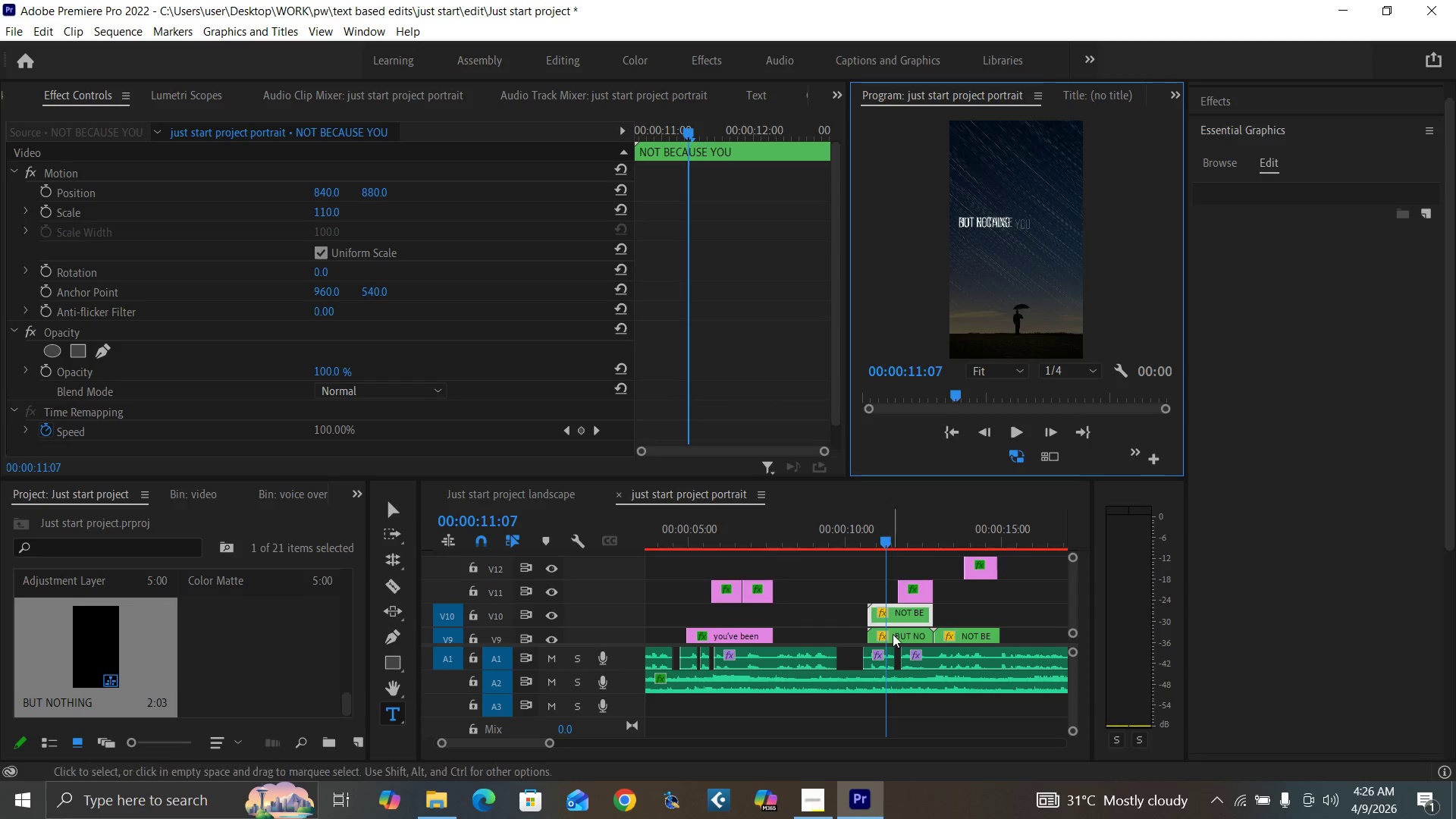 
left_click_drag(start_coordinate=[901, 613], to_coordinate=[965, 613])
 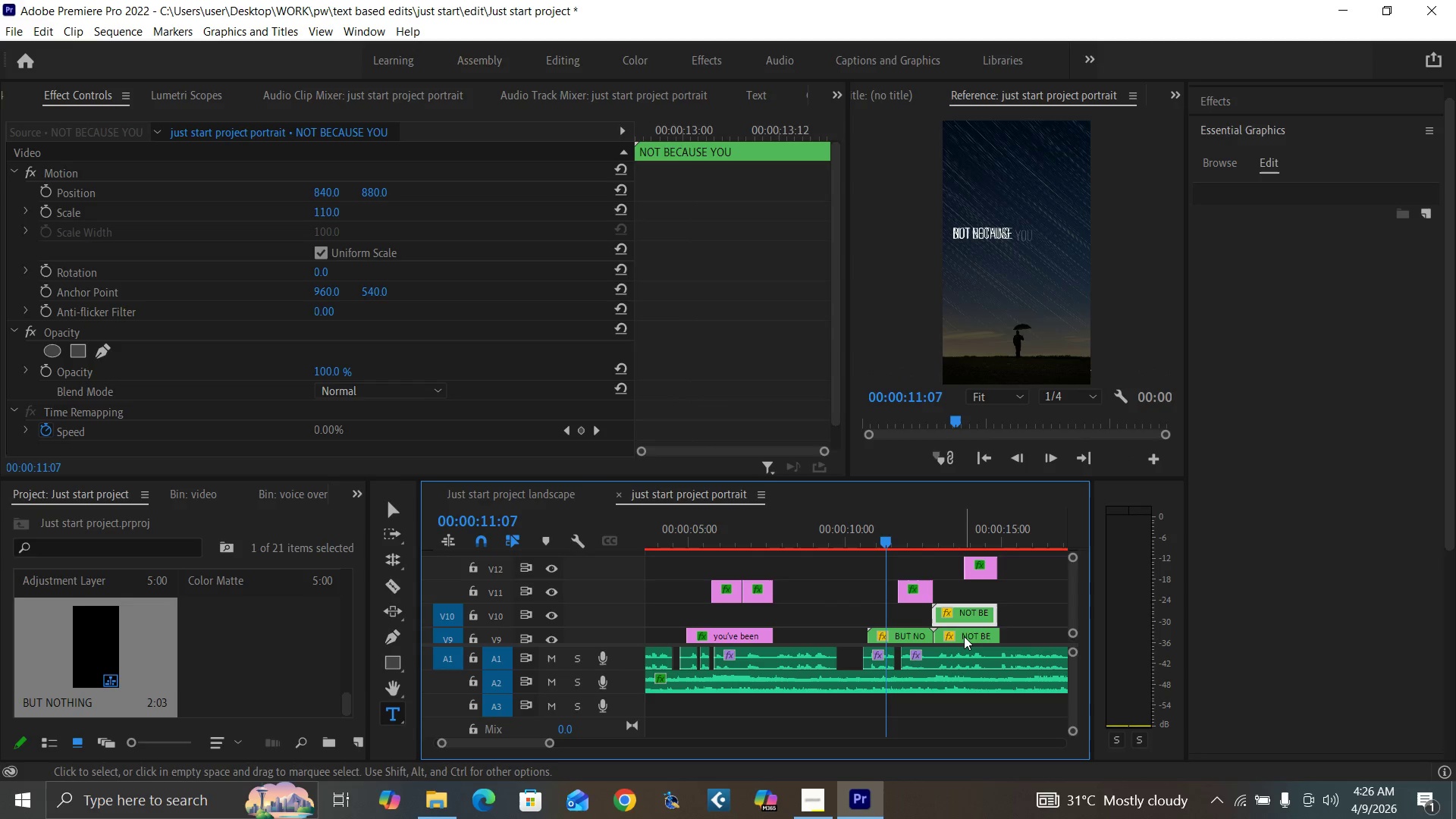 
left_click([964, 636])
 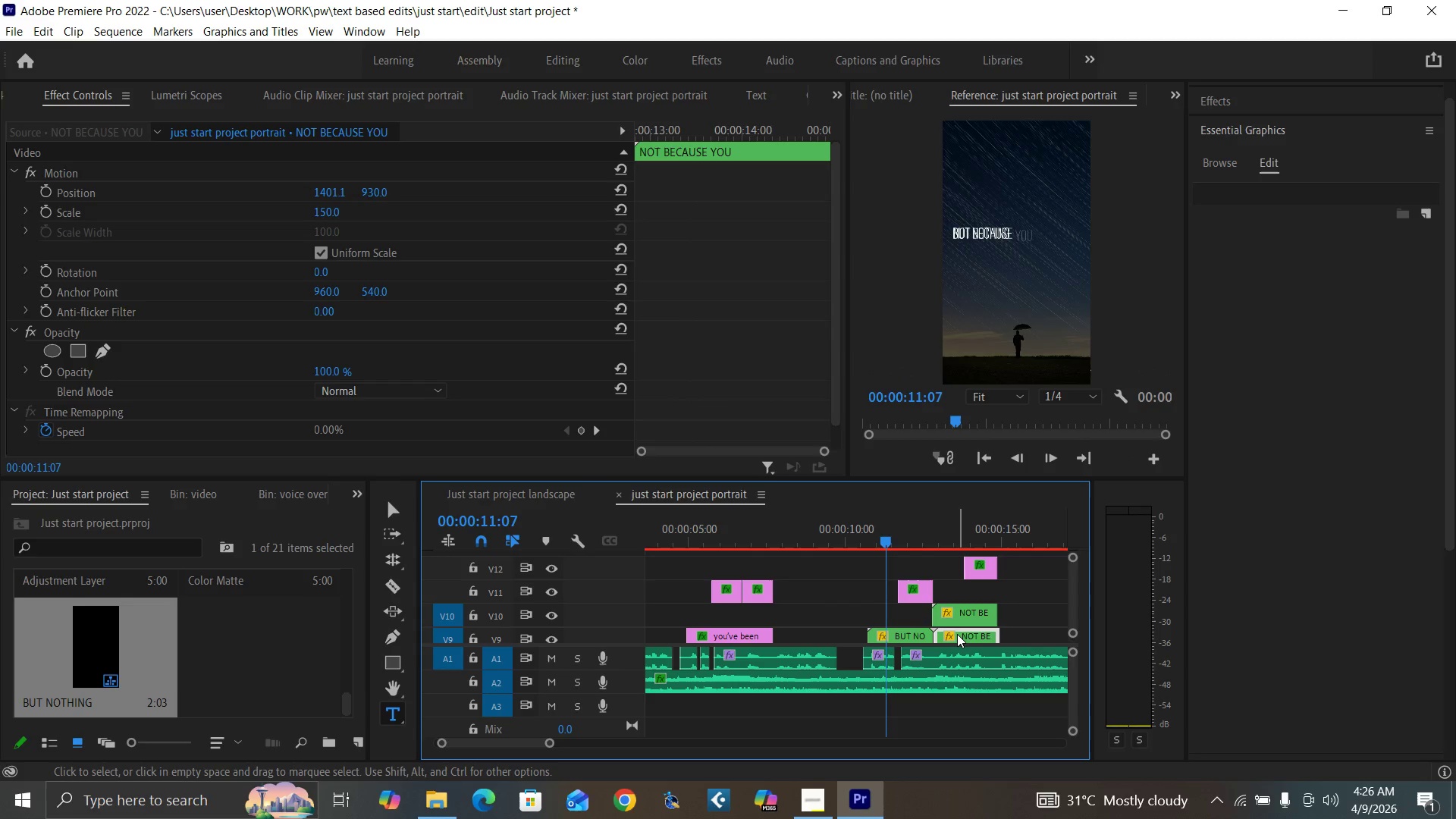 
key(Delete)
 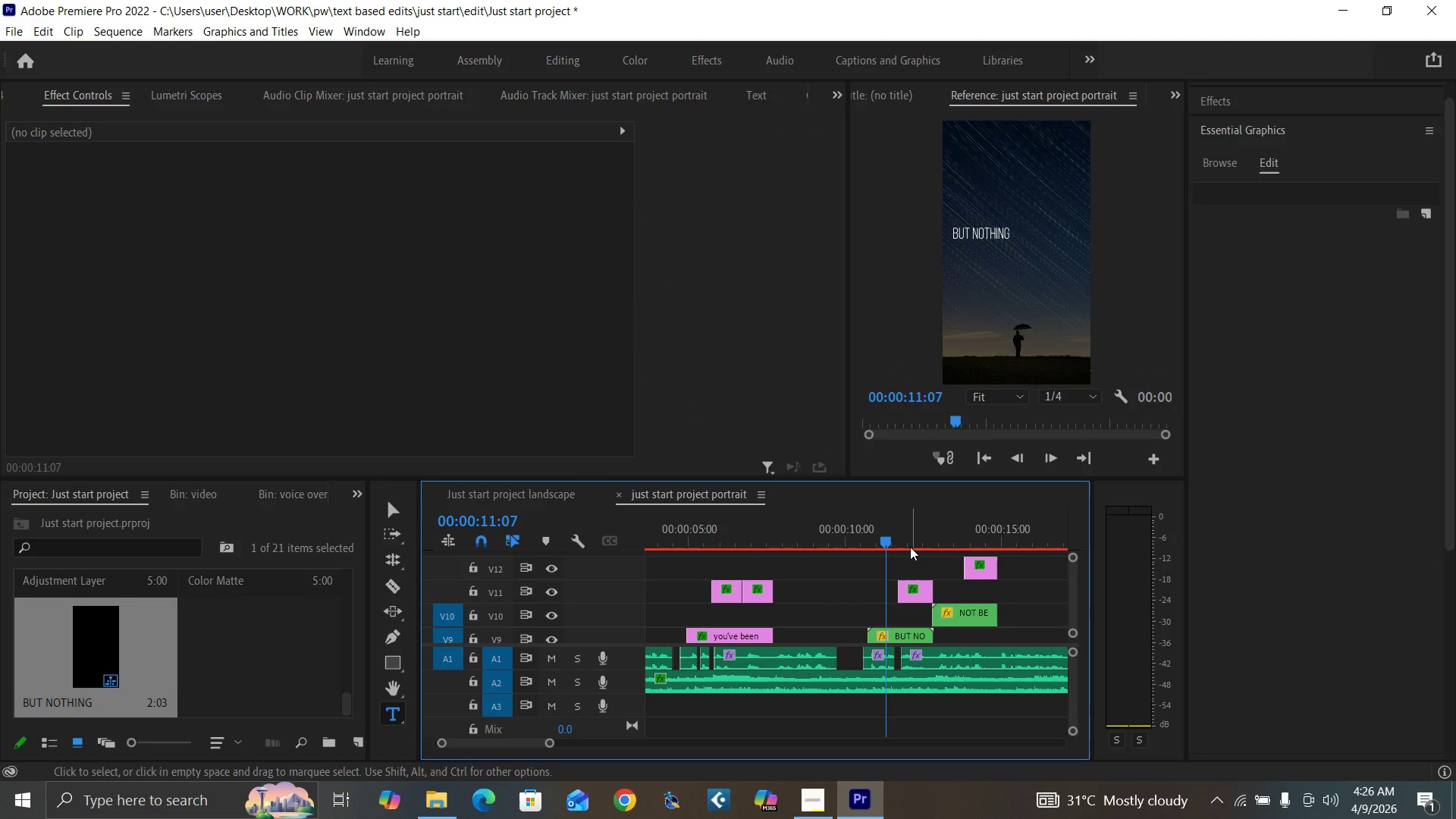 
left_click([913, 537])
 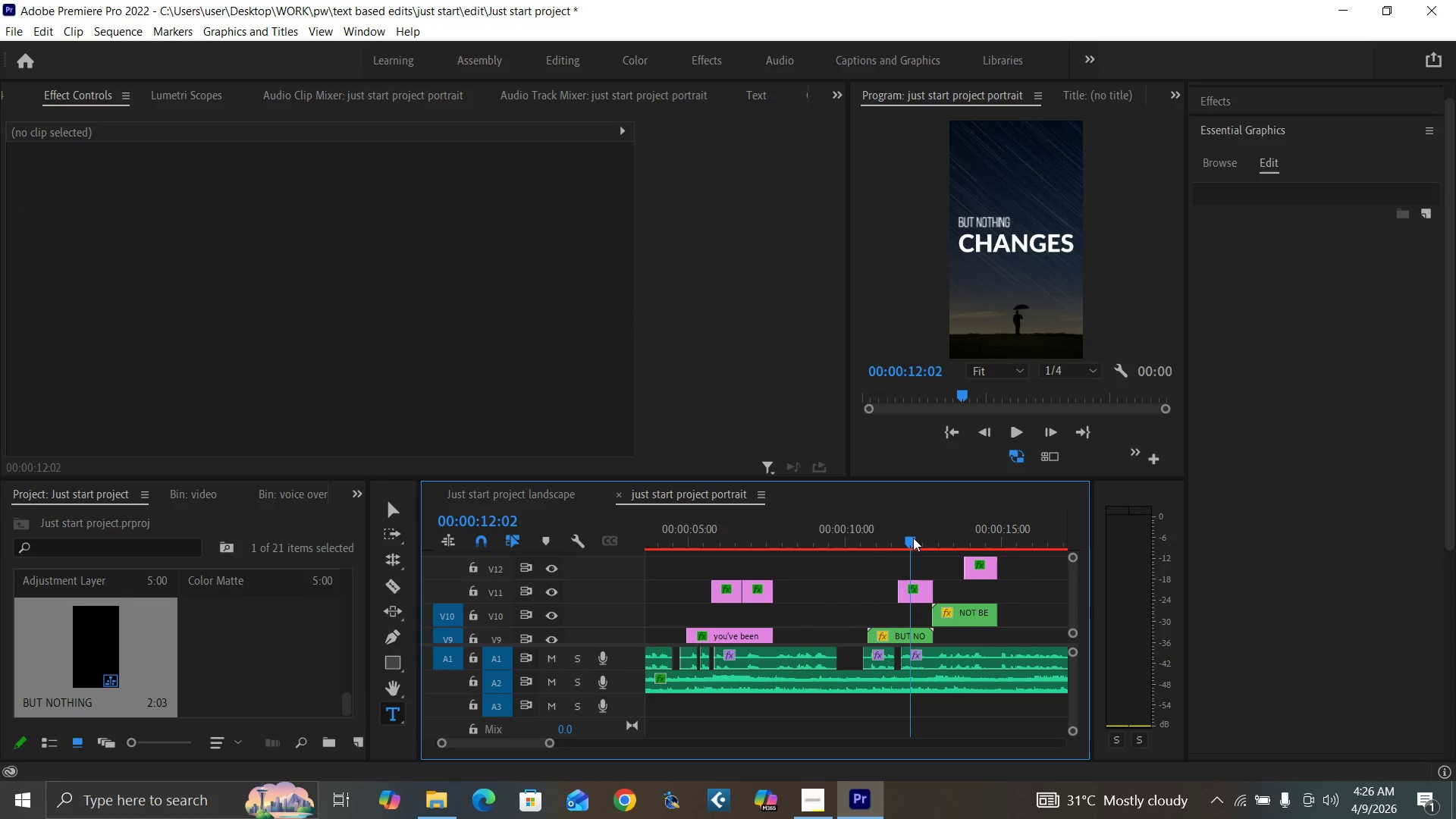 
key(Space)
 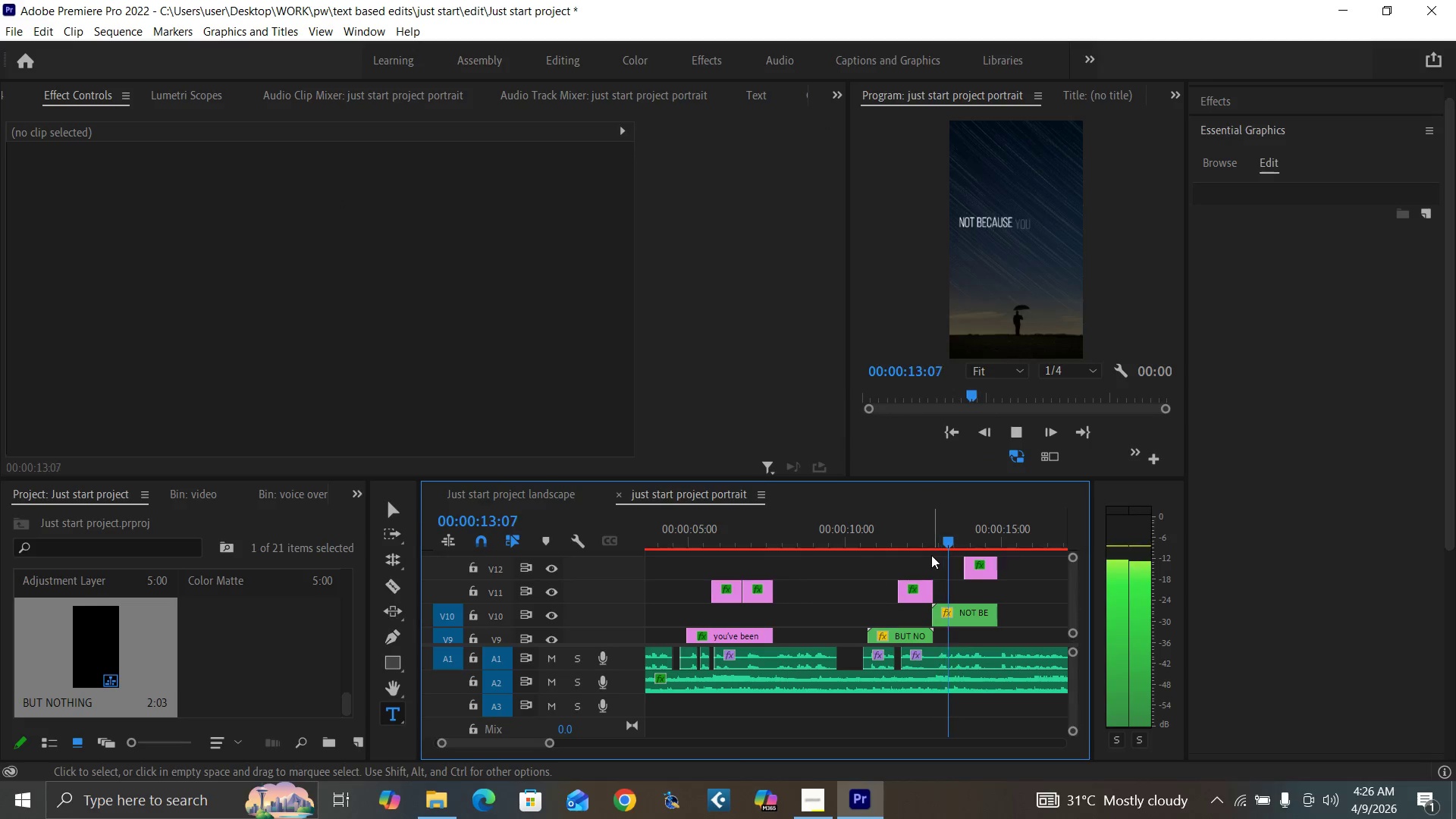 
key(Space)
 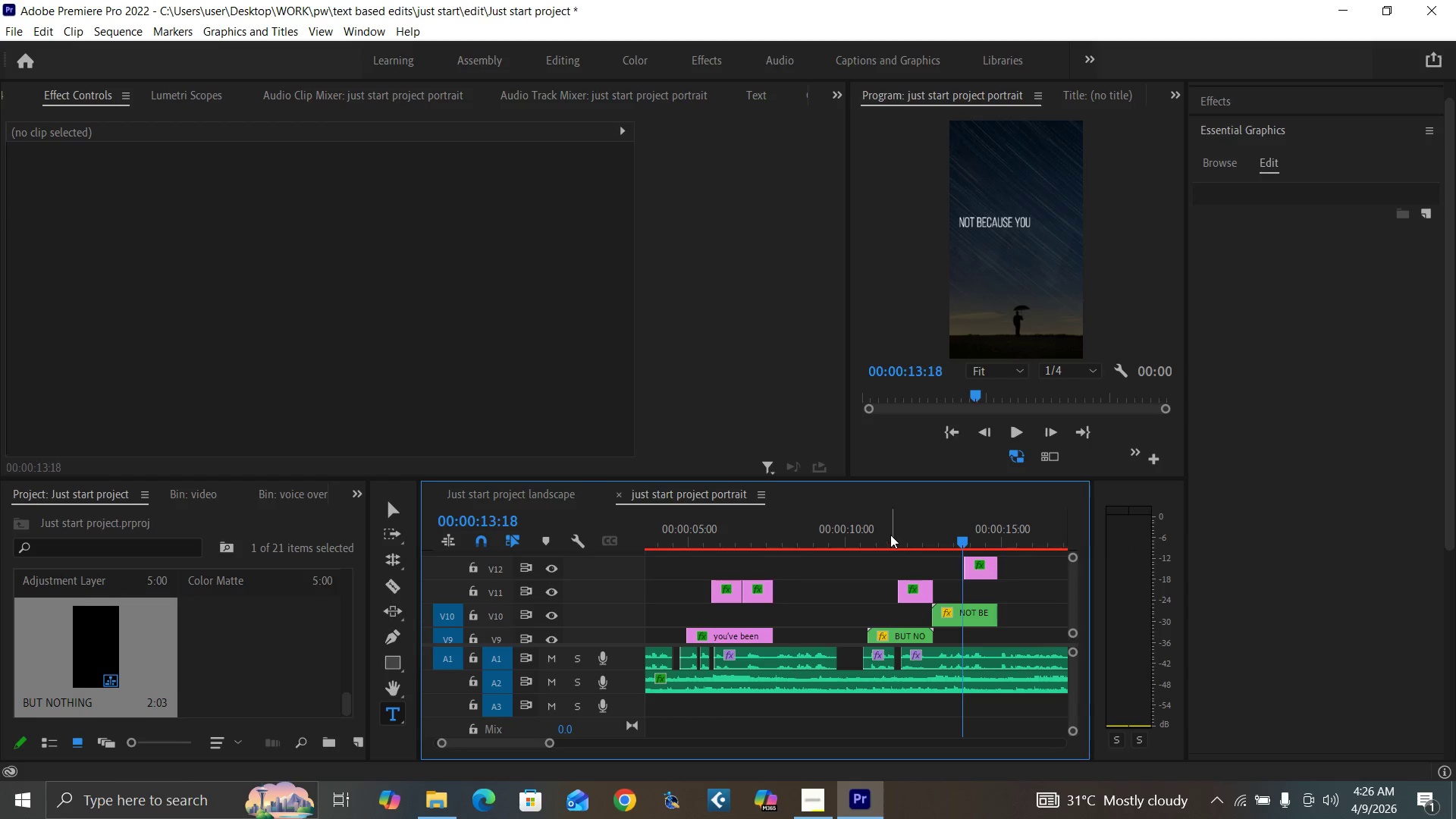 
left_click([885, 534])
 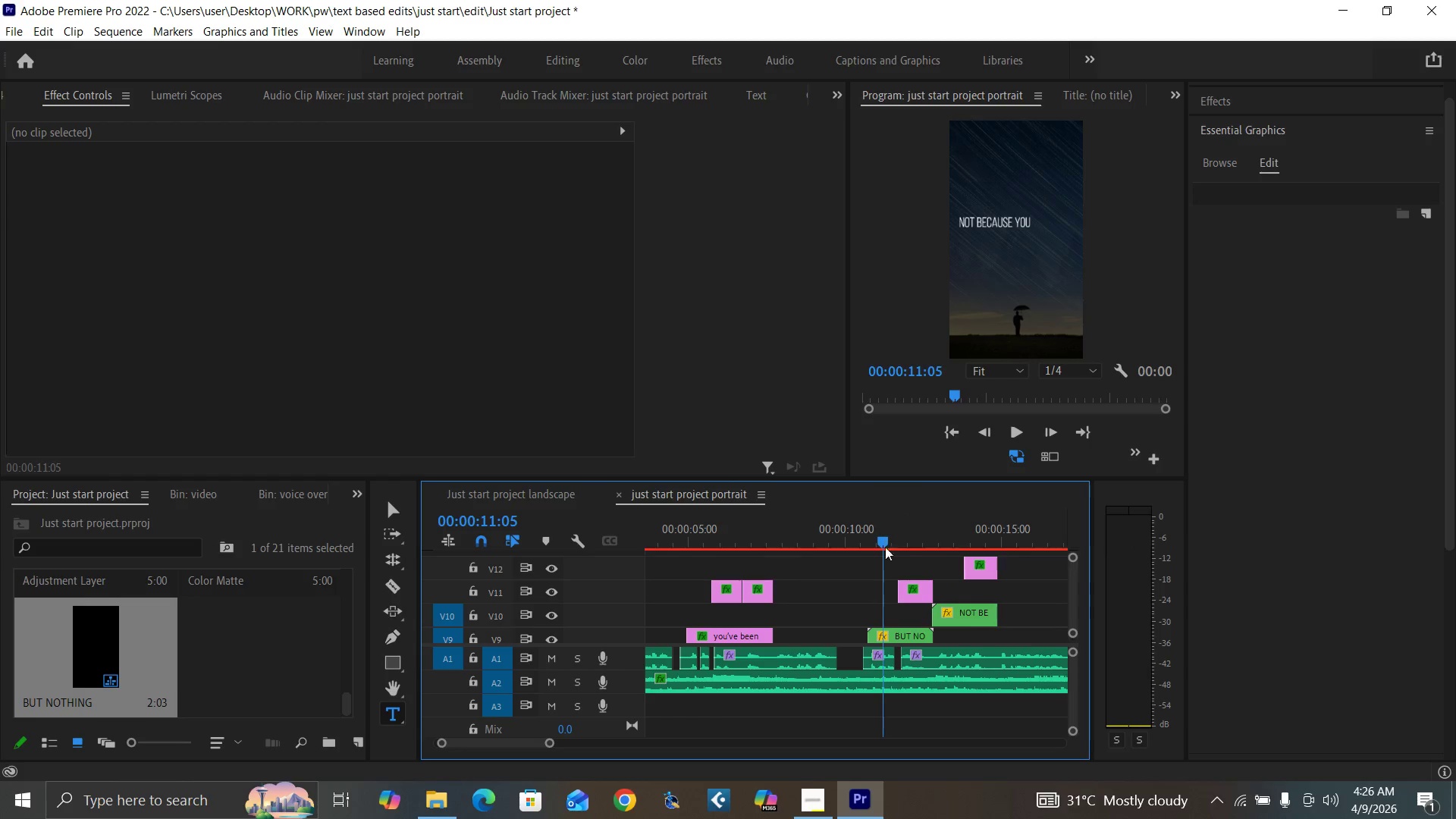 
key(Space)
 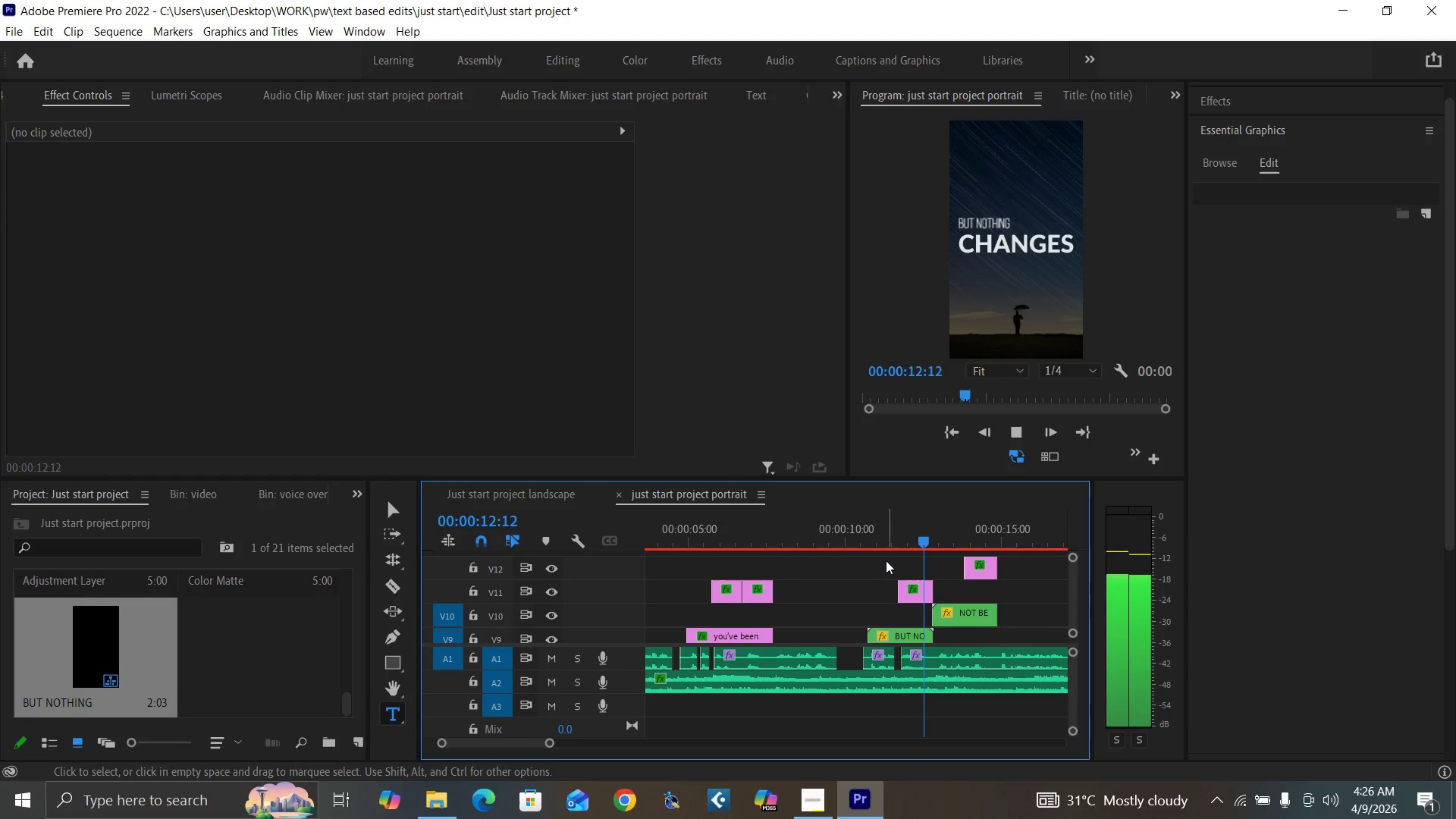 
left_click([855, 537])
 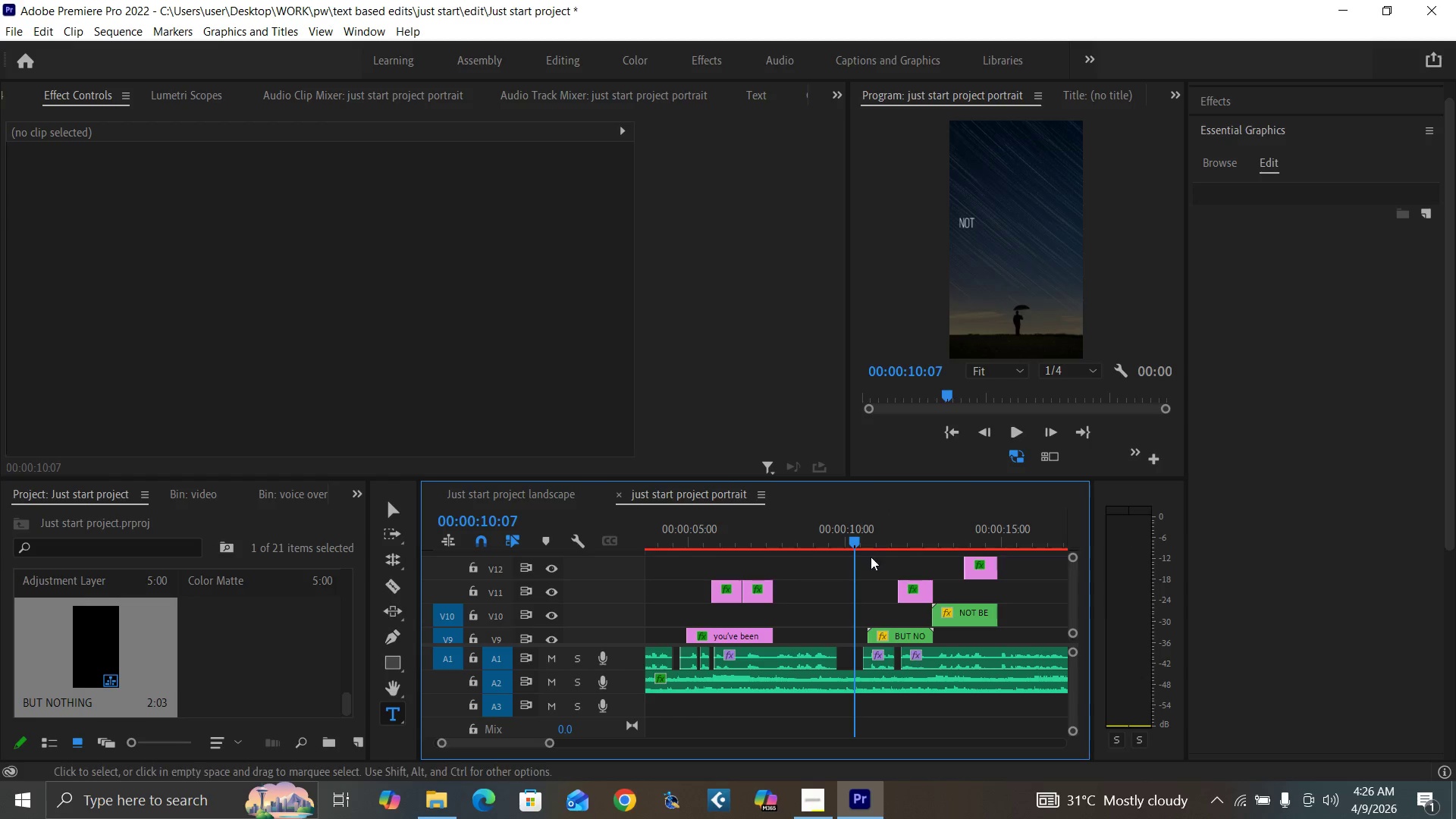 
key(Space)
 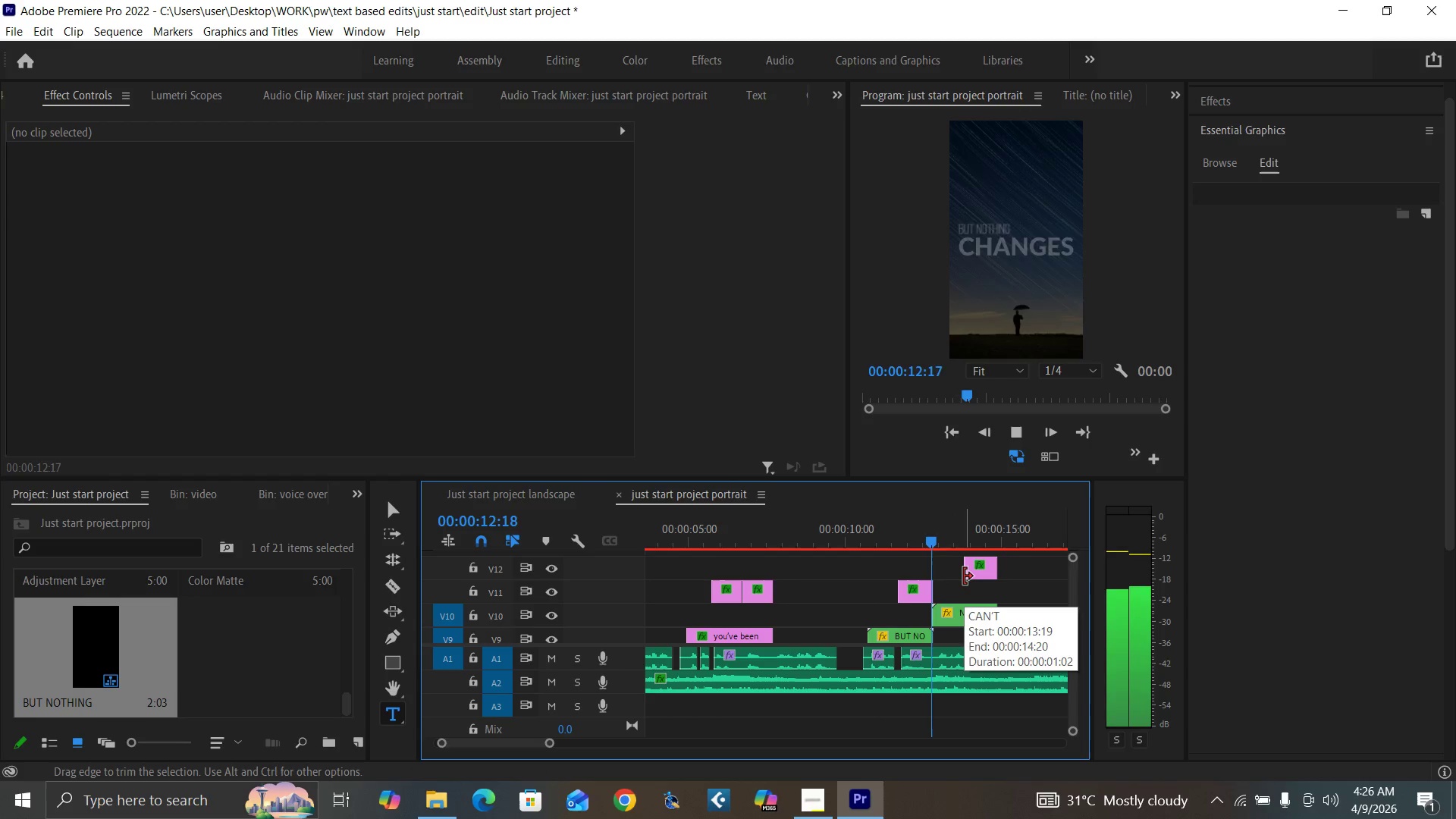 
key(Space)
 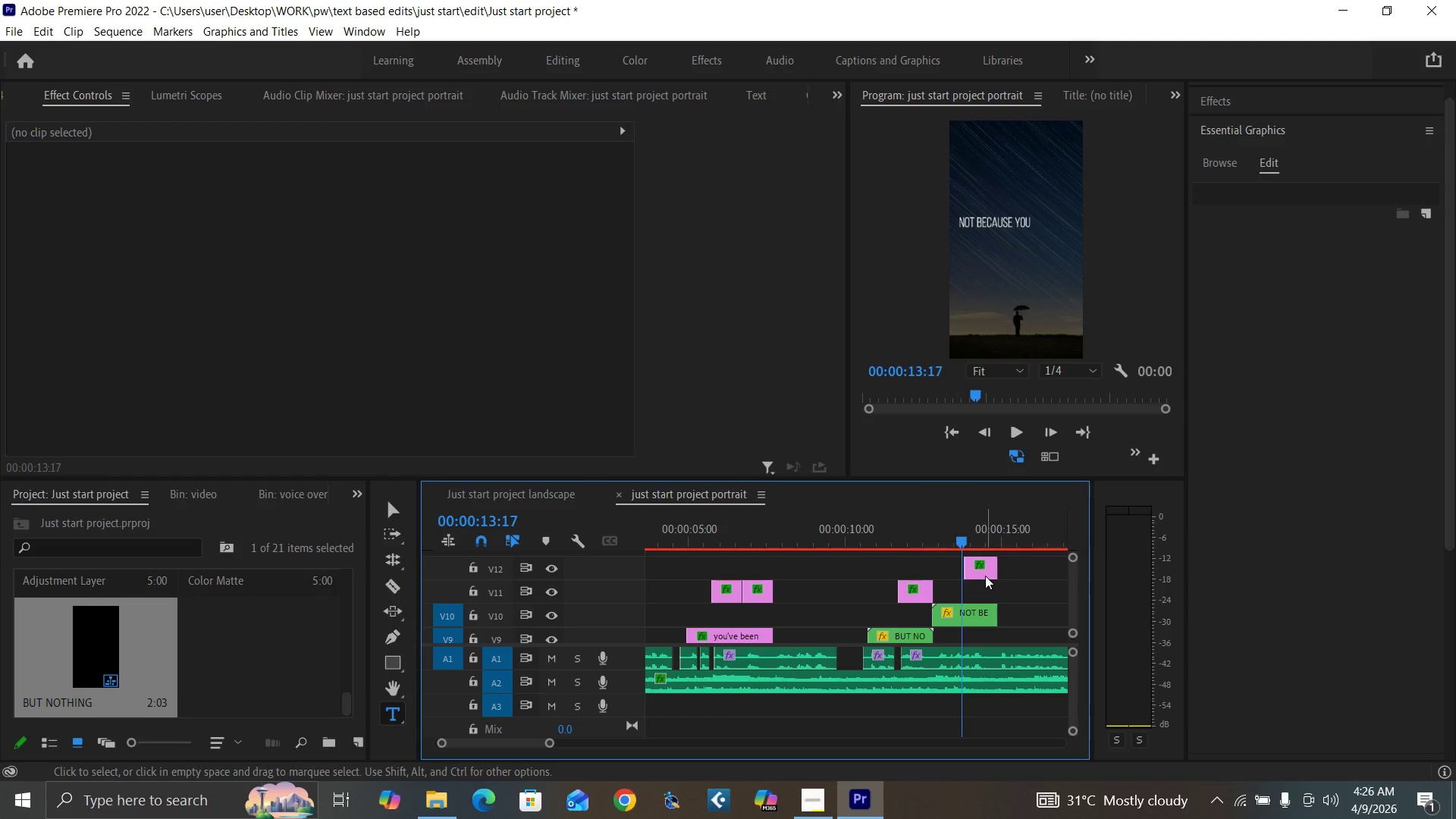 
key(Space)
 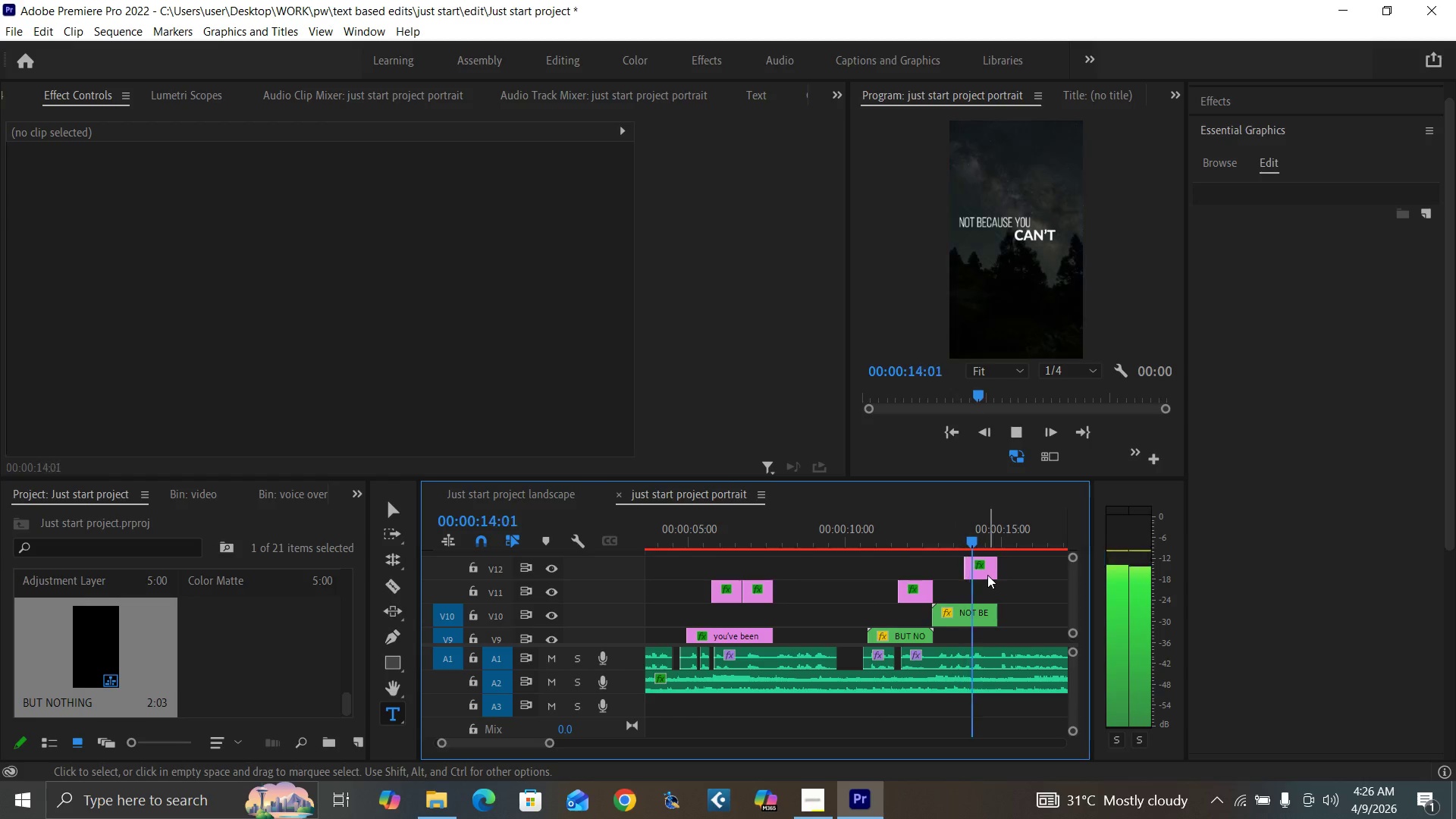 
key(Space)
 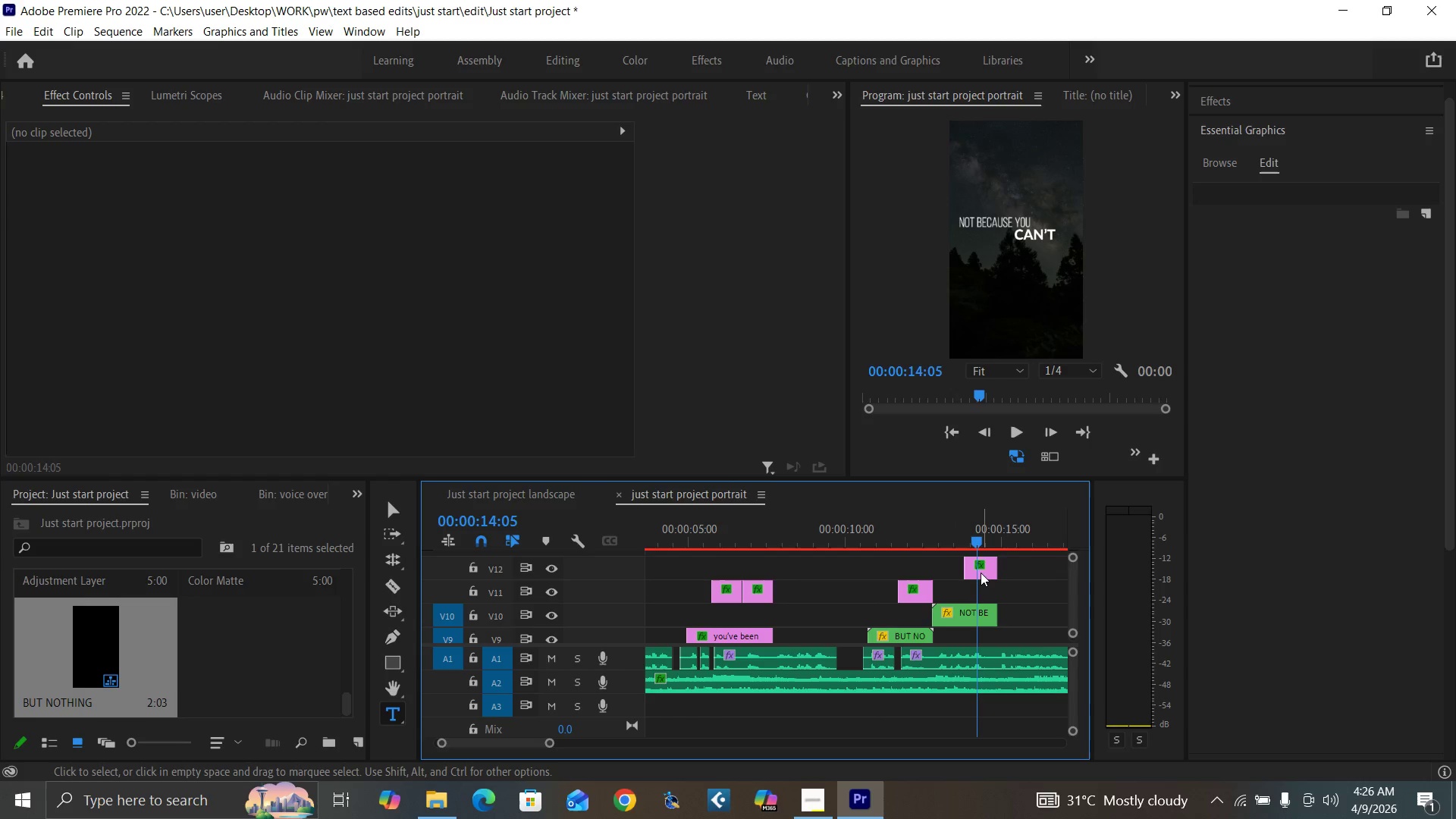 
left_click([980, 571])
 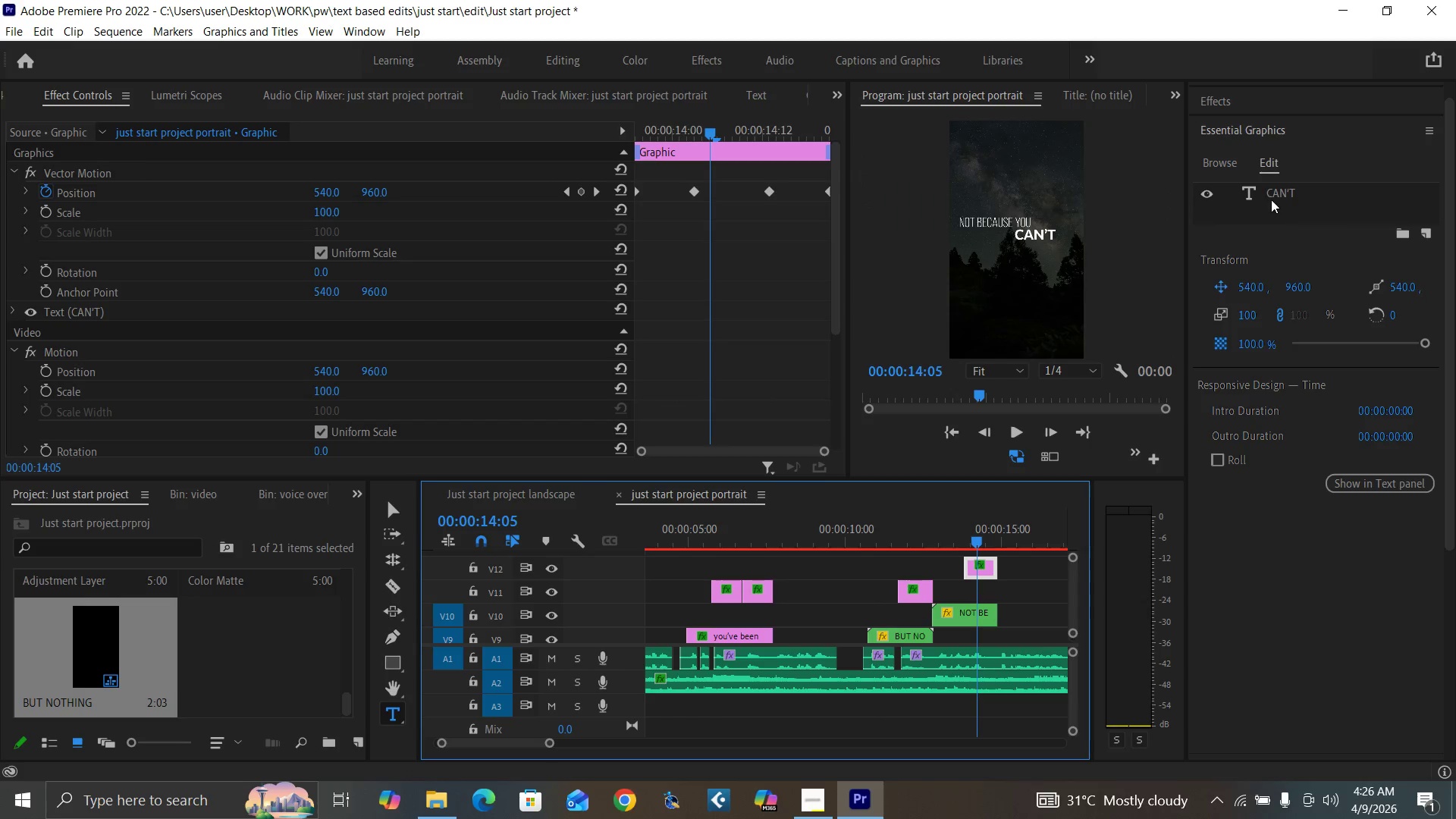 
double_click([1285, 195])
 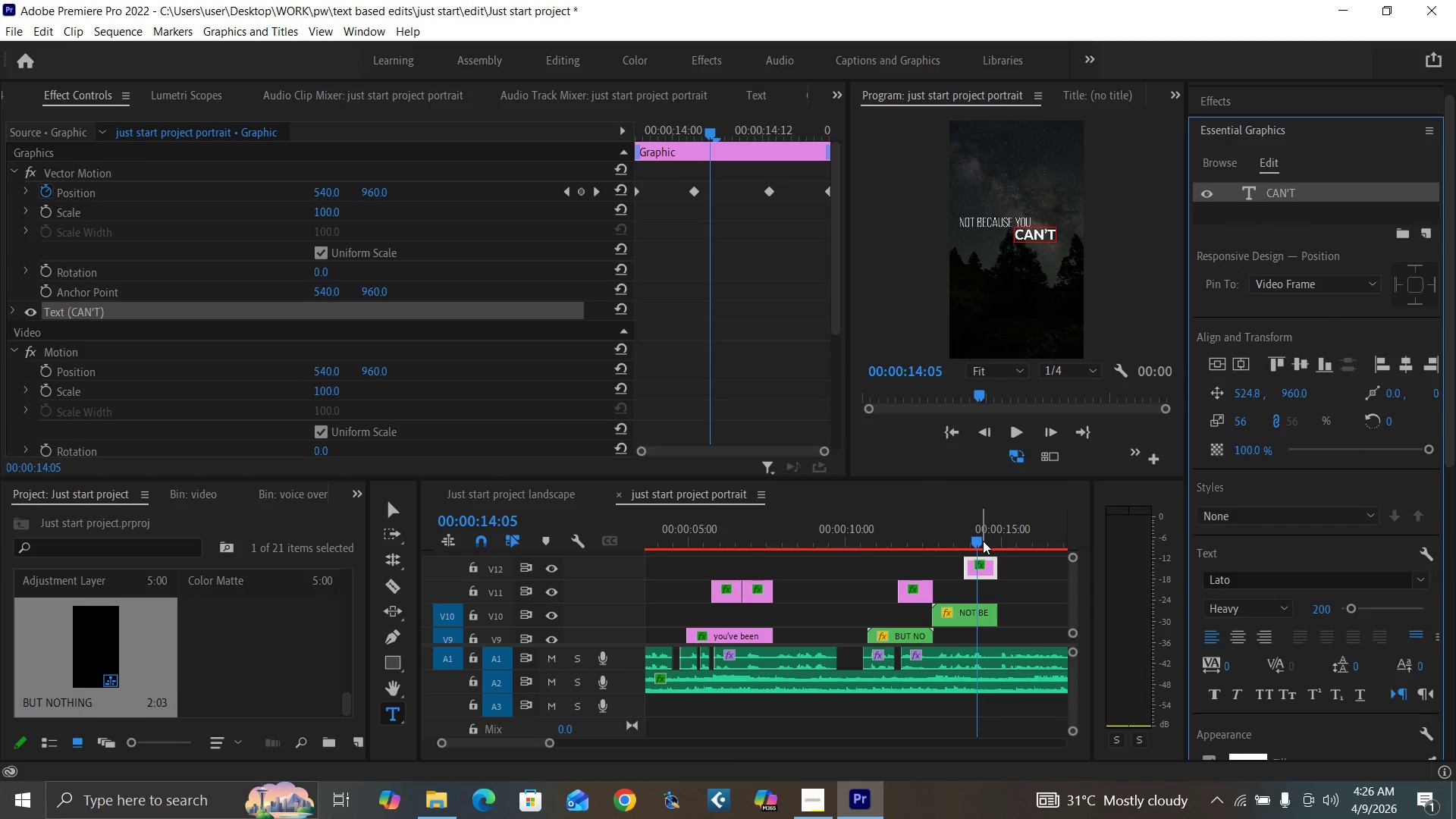 
left_click([990, 538])
 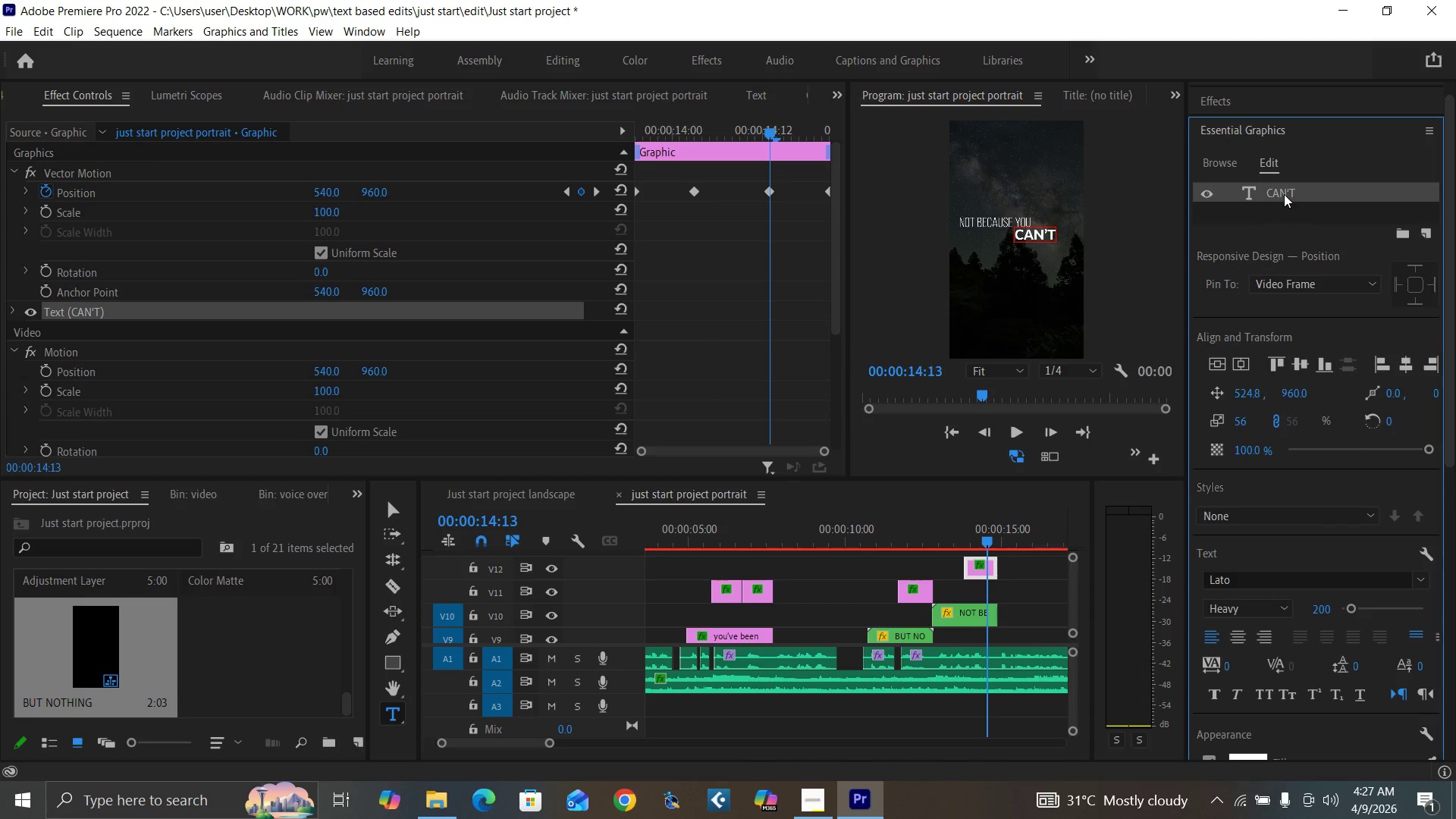 
triple_click([1285, 193])
 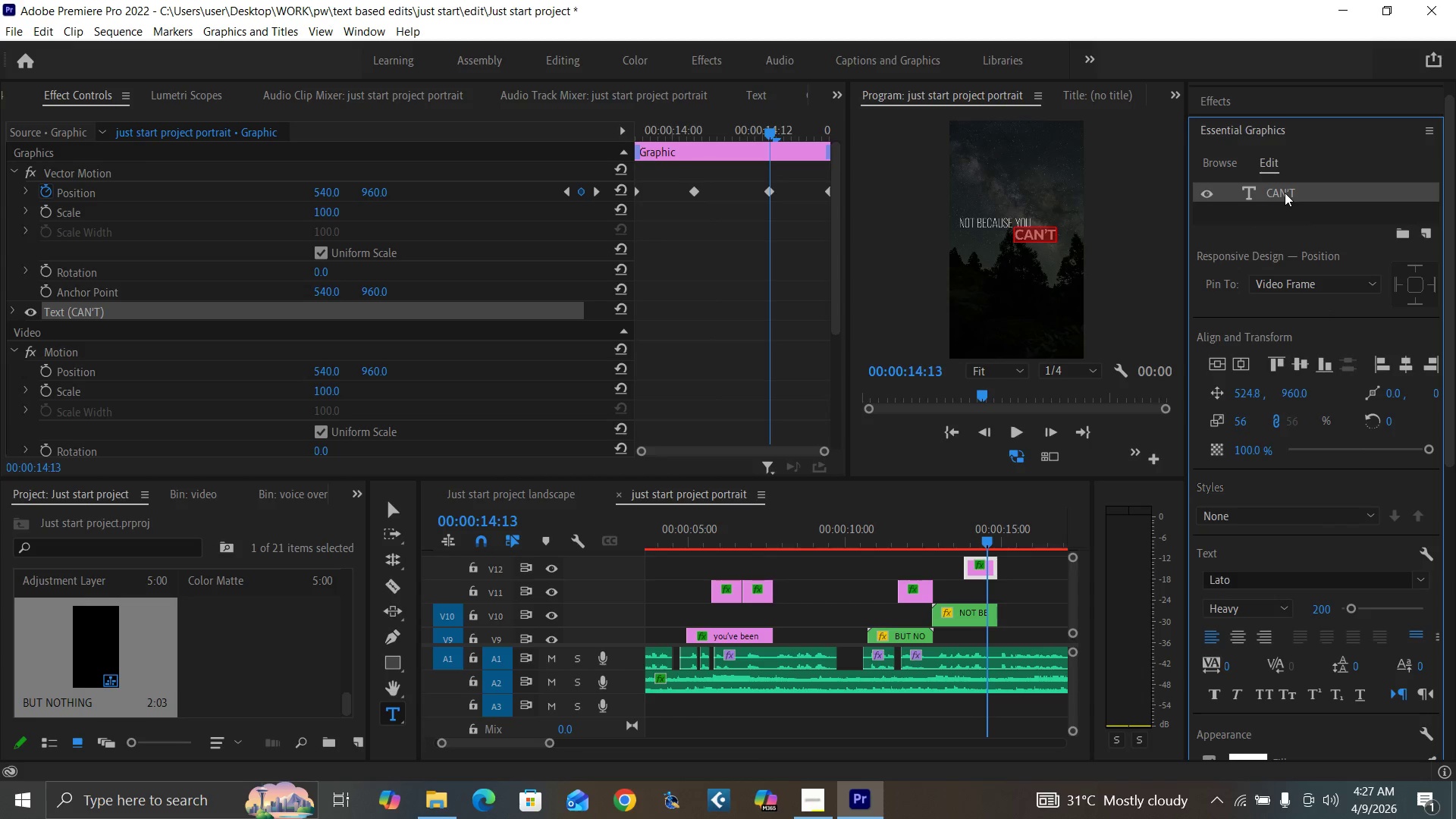 
triple_click([1285, 193])
 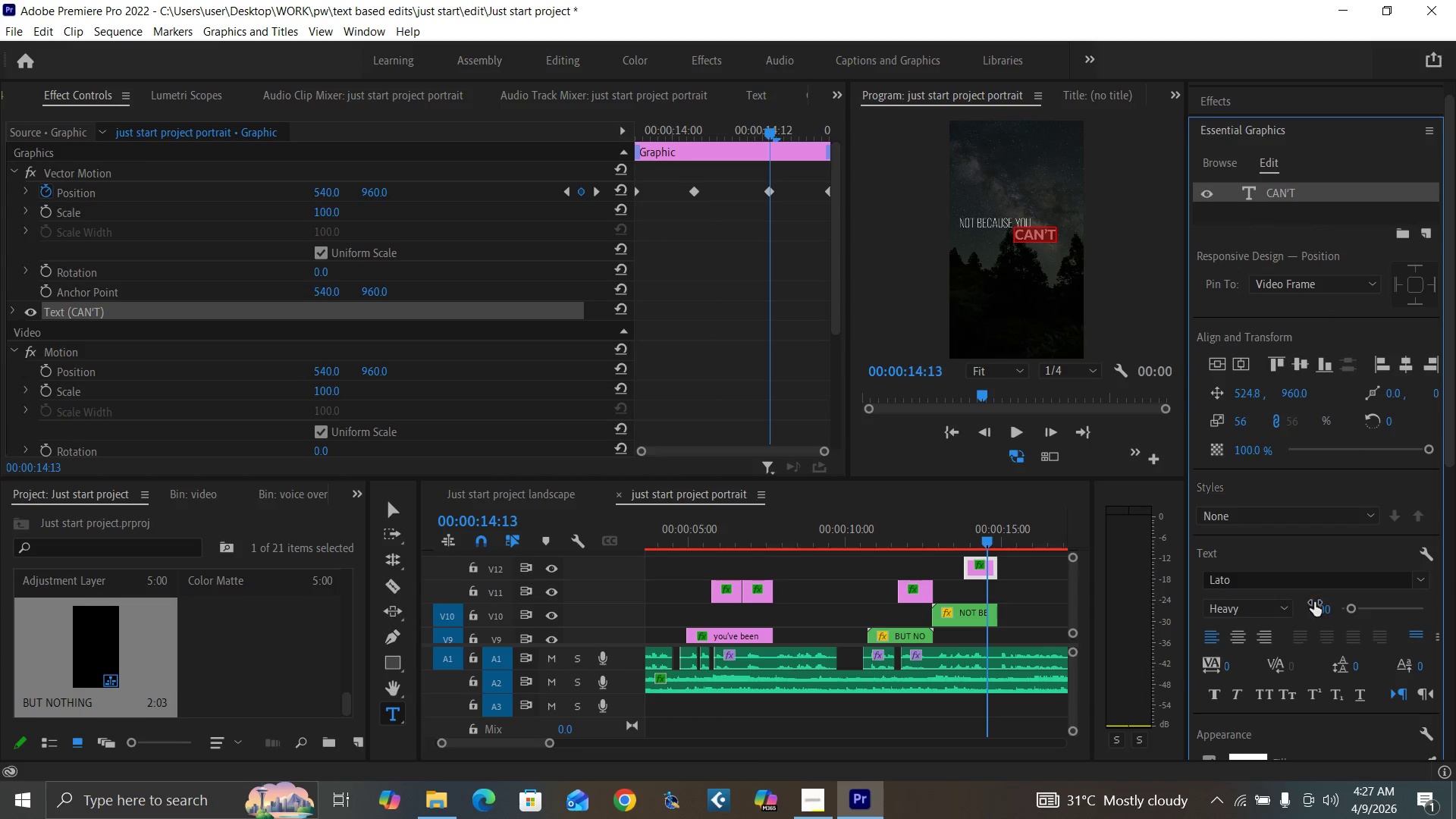 
type(35)
key(Backspace)
key(Backspace)
type(4)
 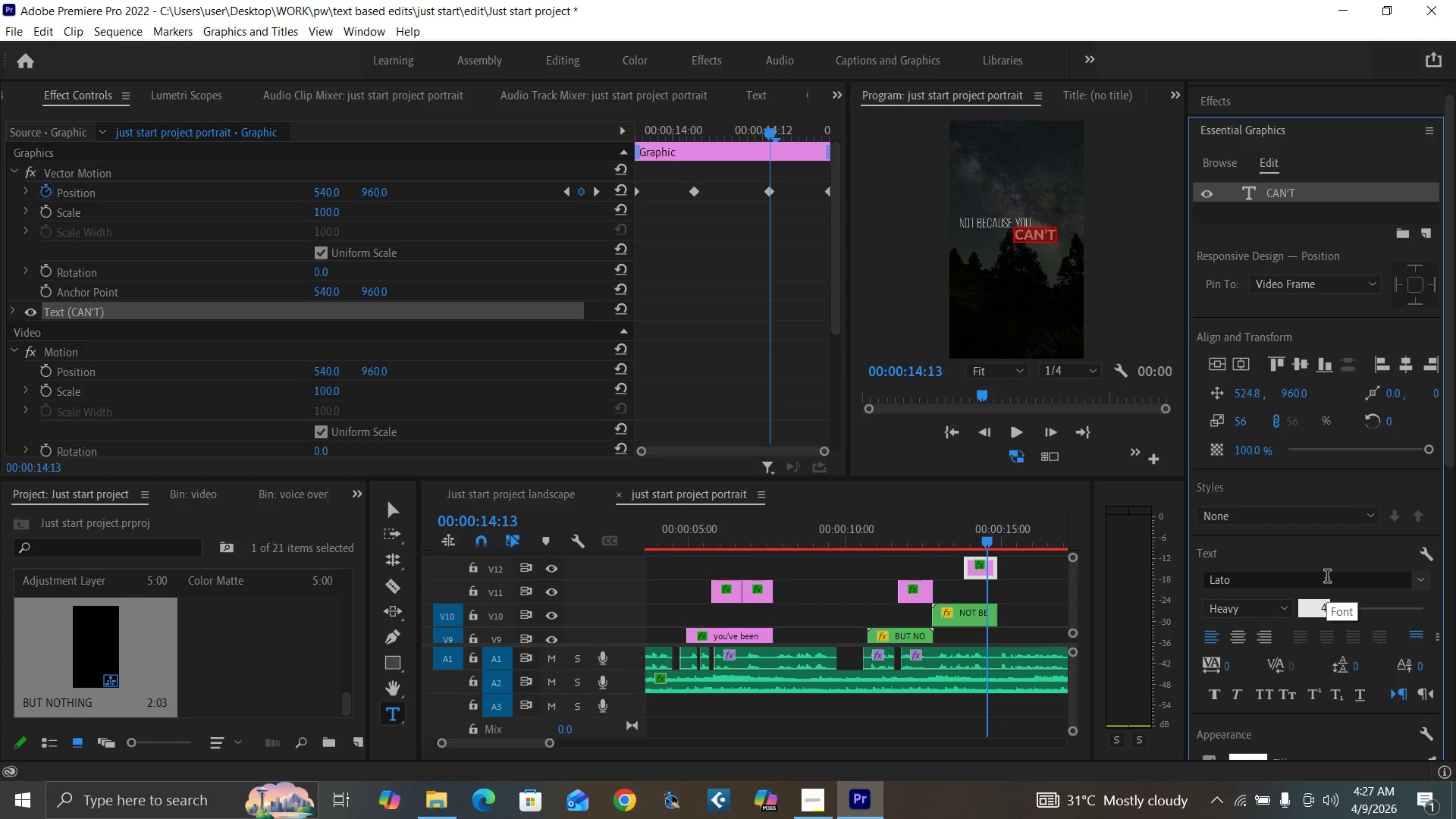 
type(00)
 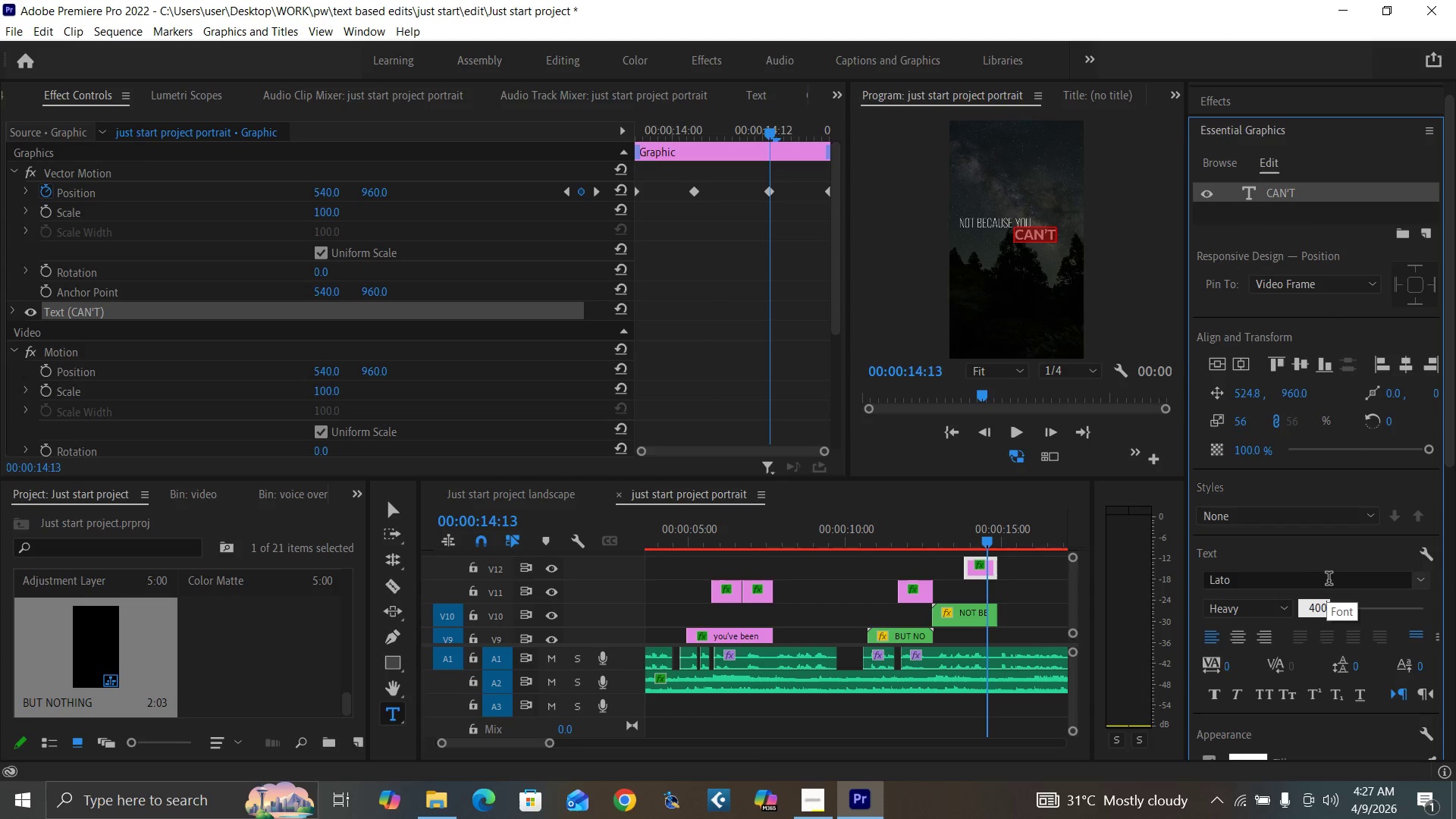 
key(Enter)
 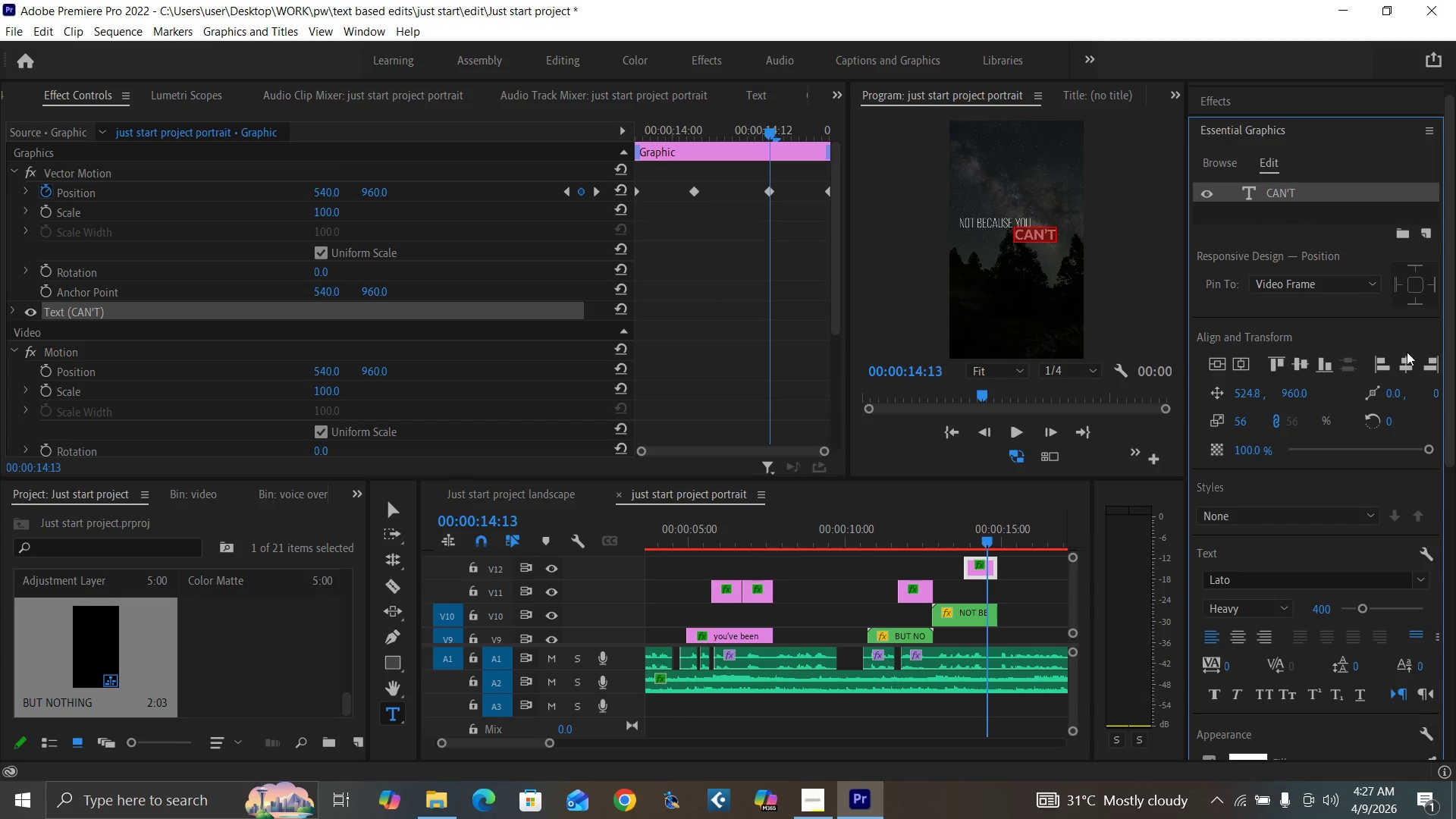 
left_click([1408, 360])
 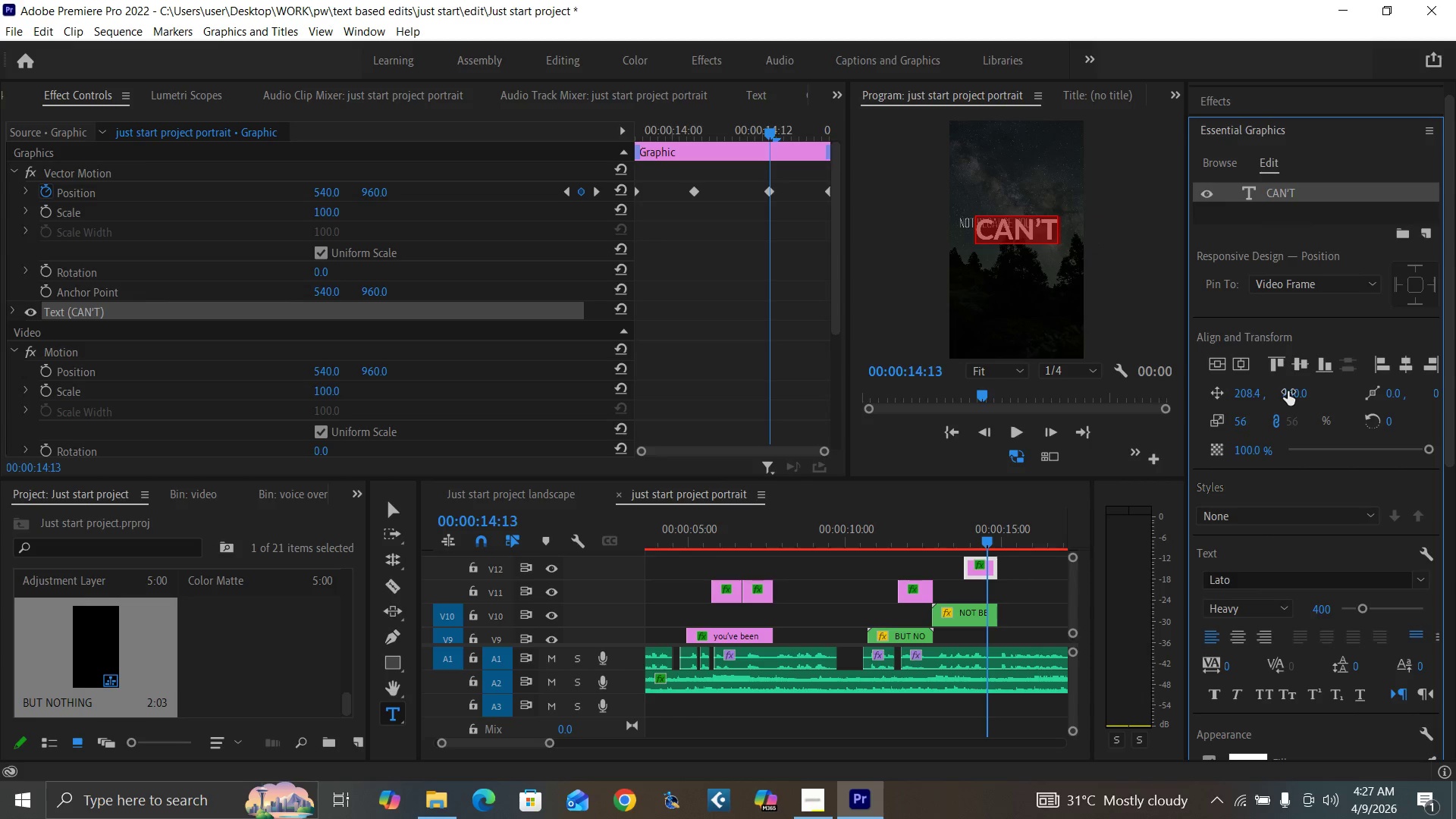 
left_click([1292, 393])
 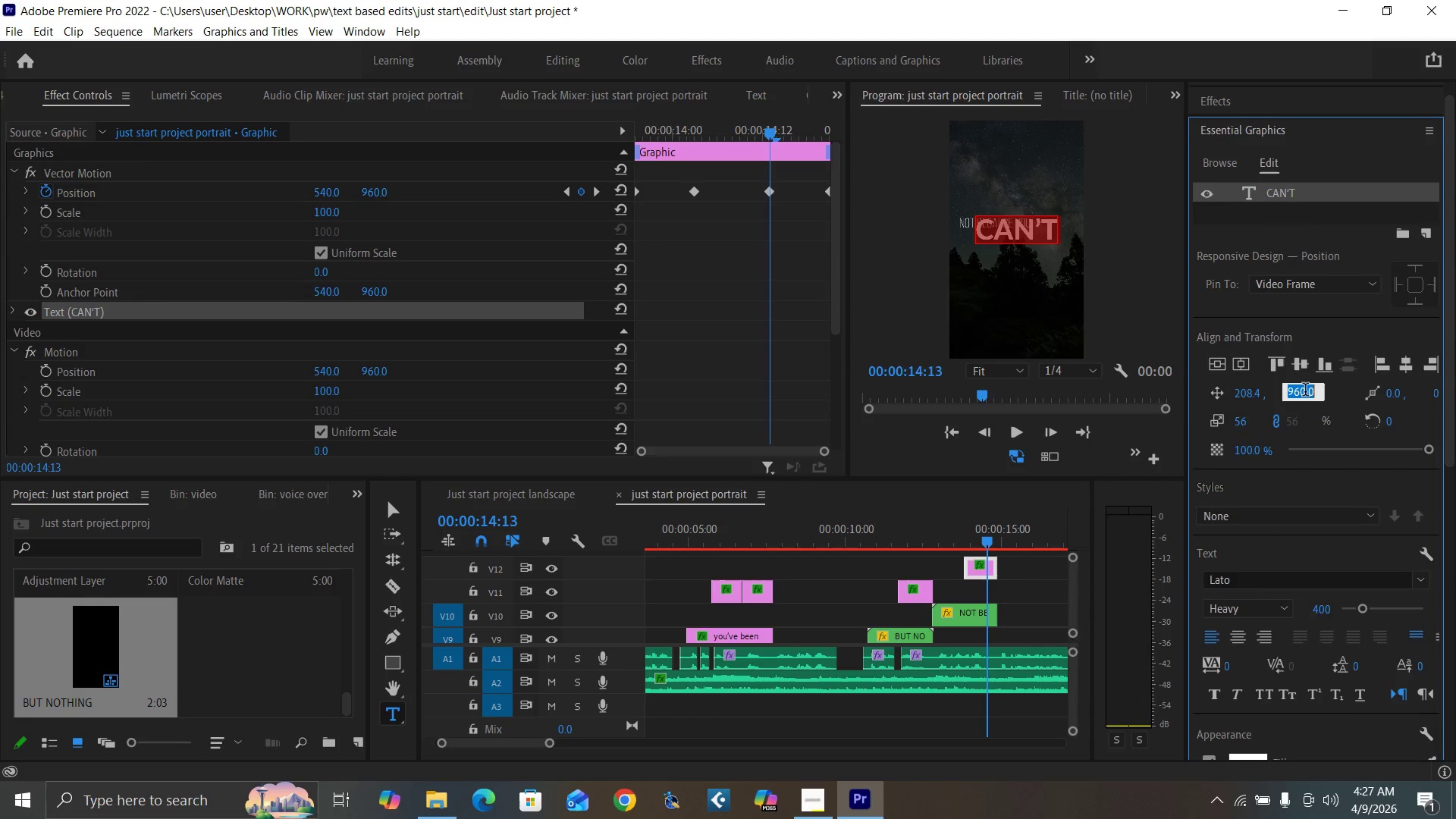 
type(1040)
 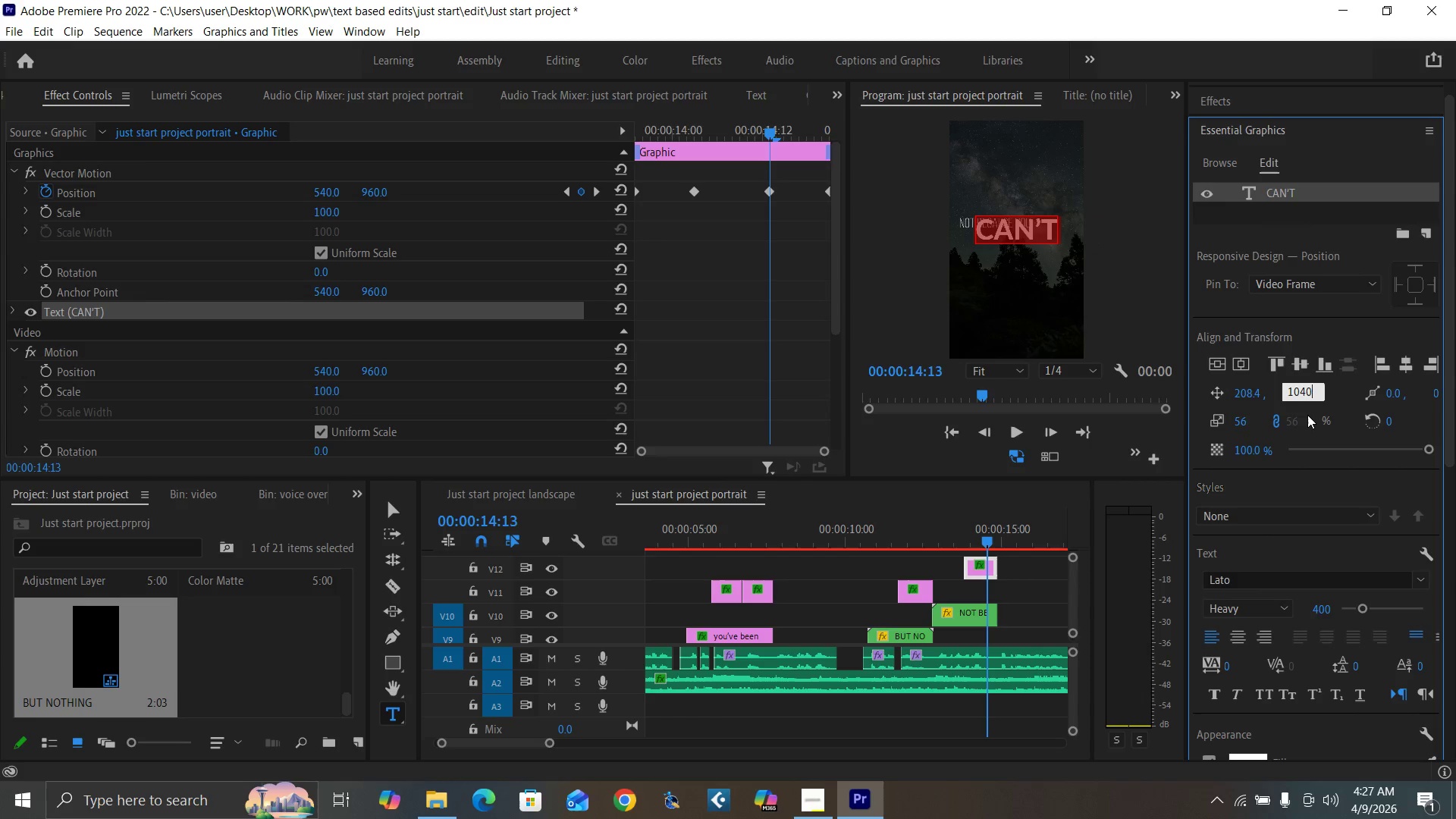 
key(Enter)
 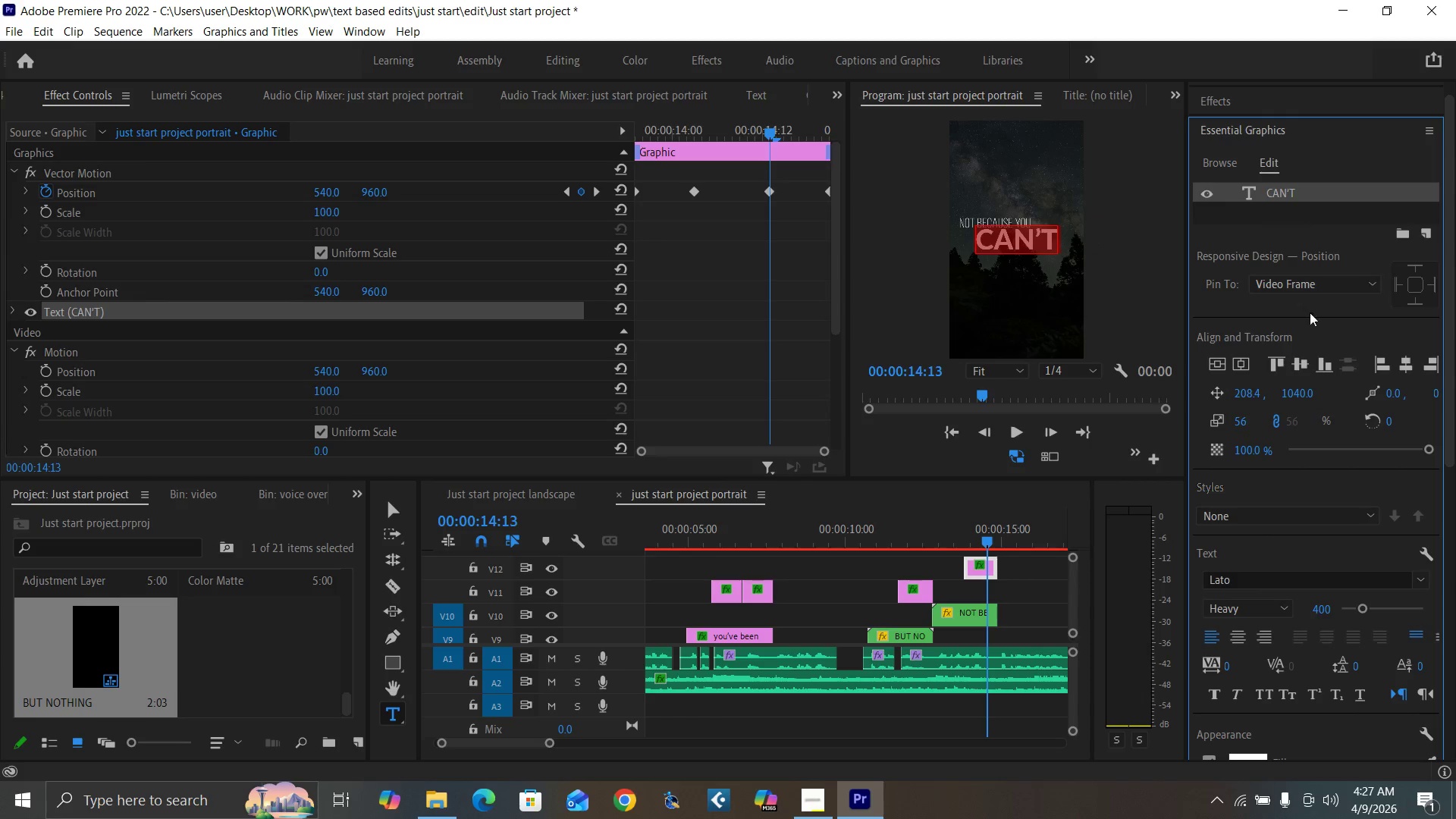 
mouse_move([1317, 378])
 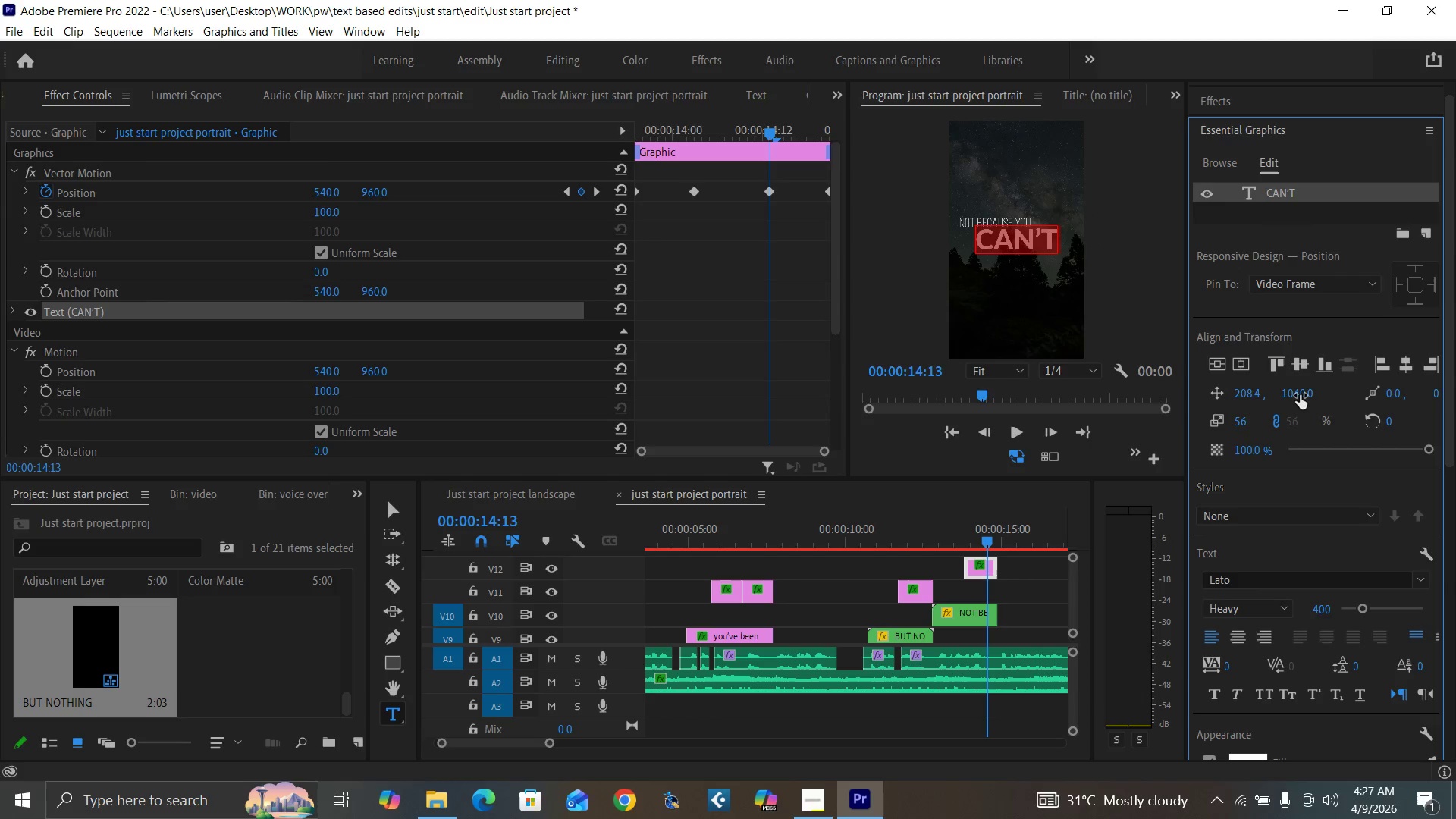 
left_click([1300, 395])
 